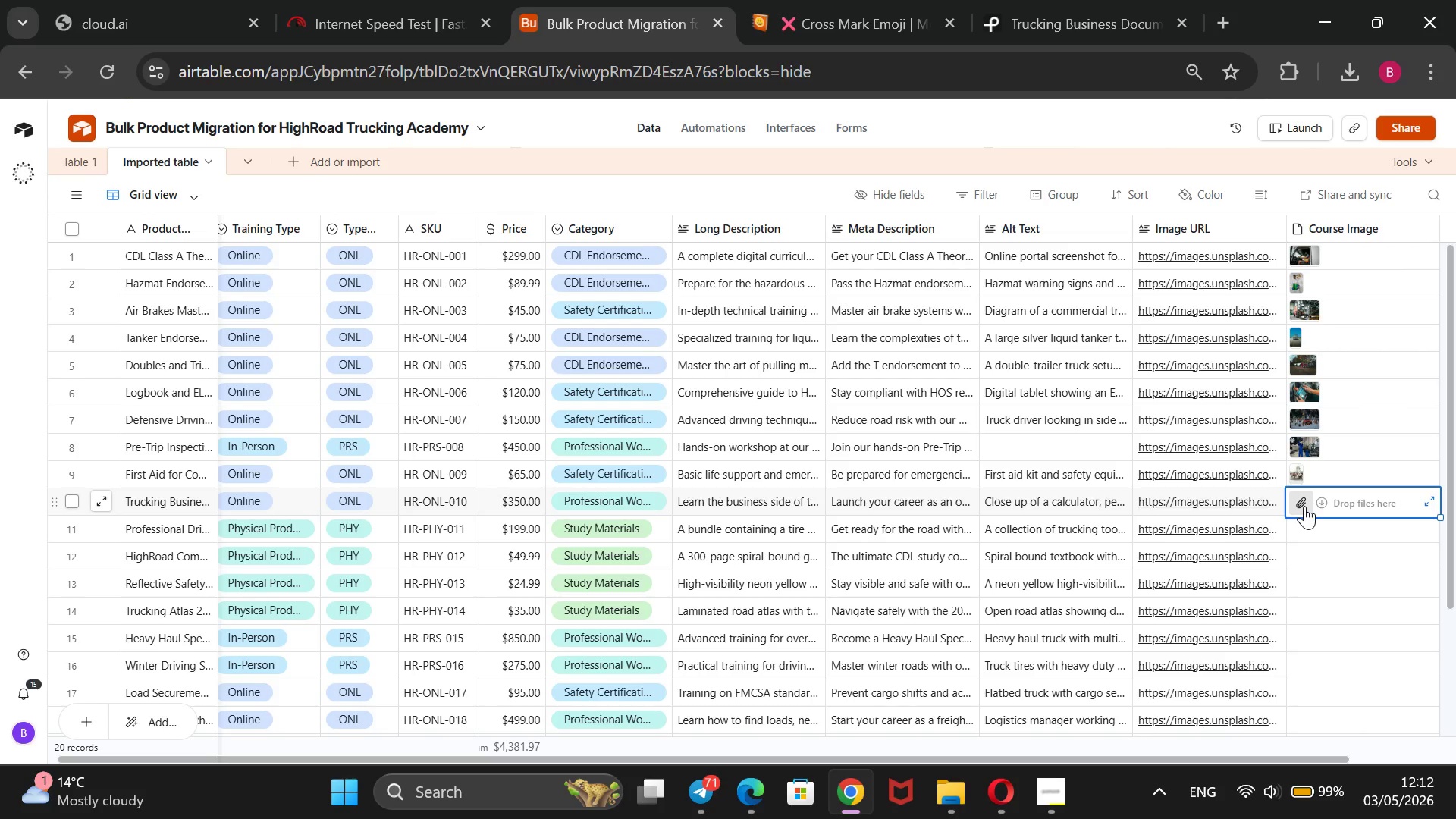 
left_click([1304, 506])
 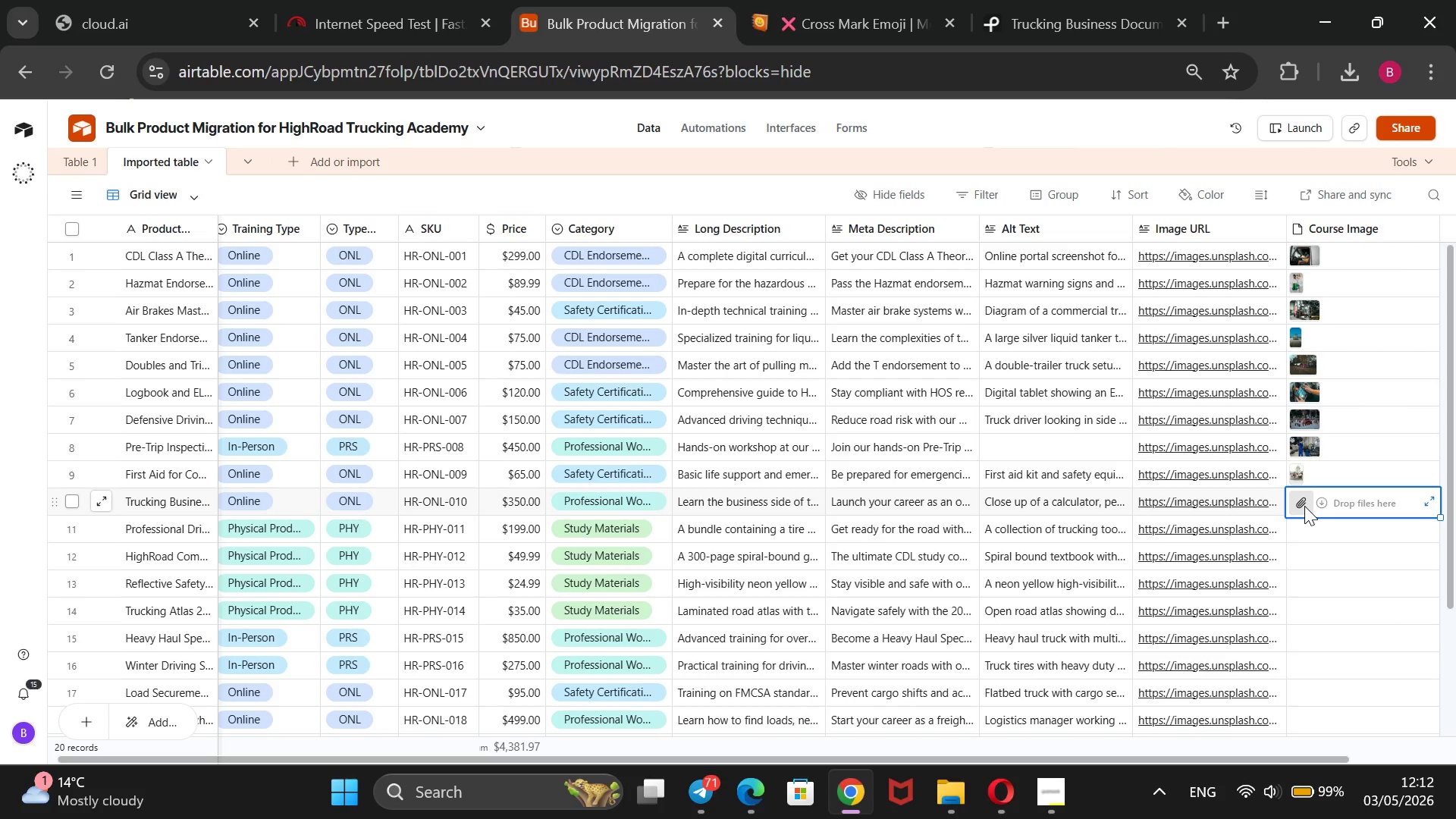 
wait(8.84)
 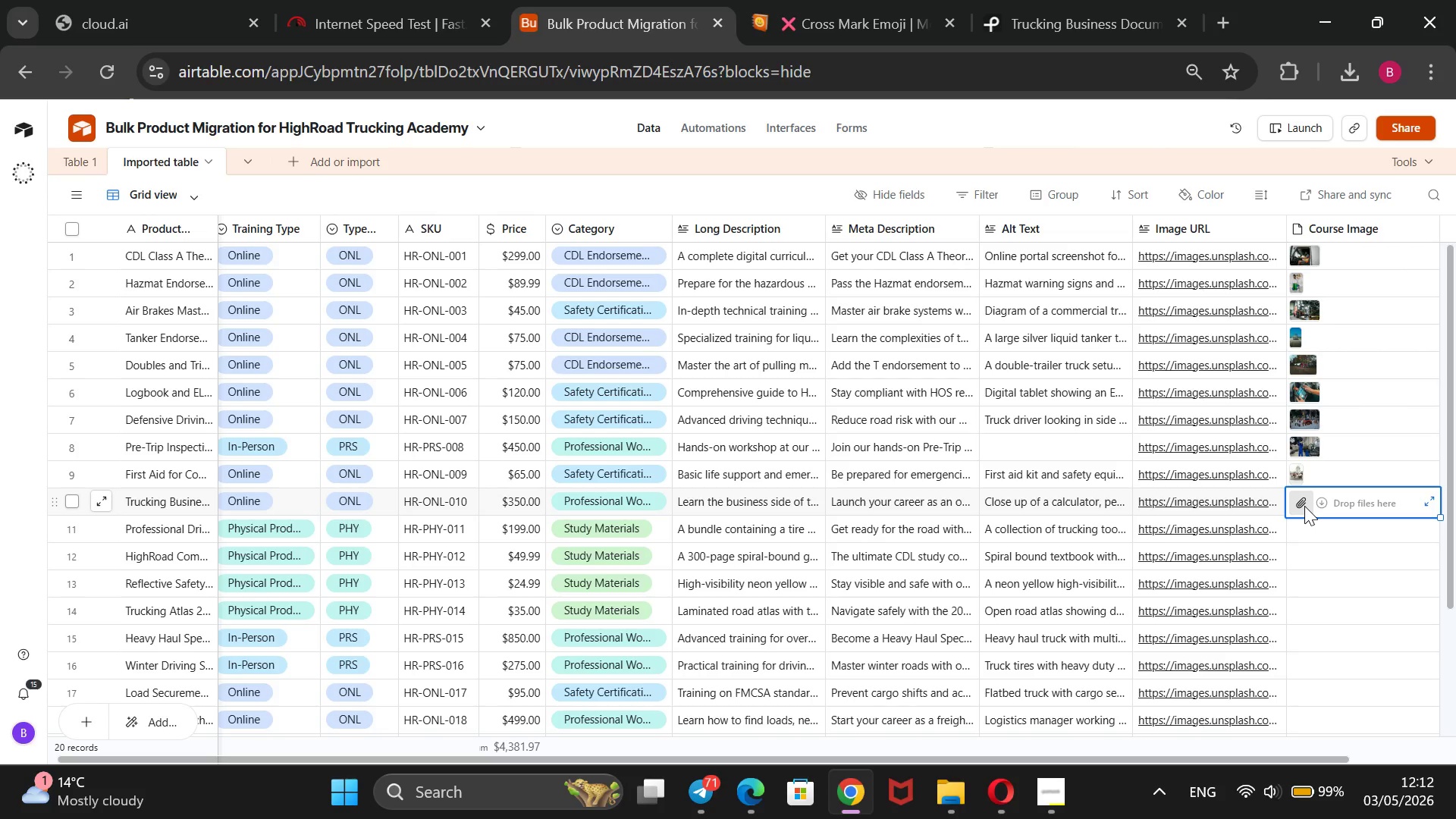 
left_click([649, 335])
 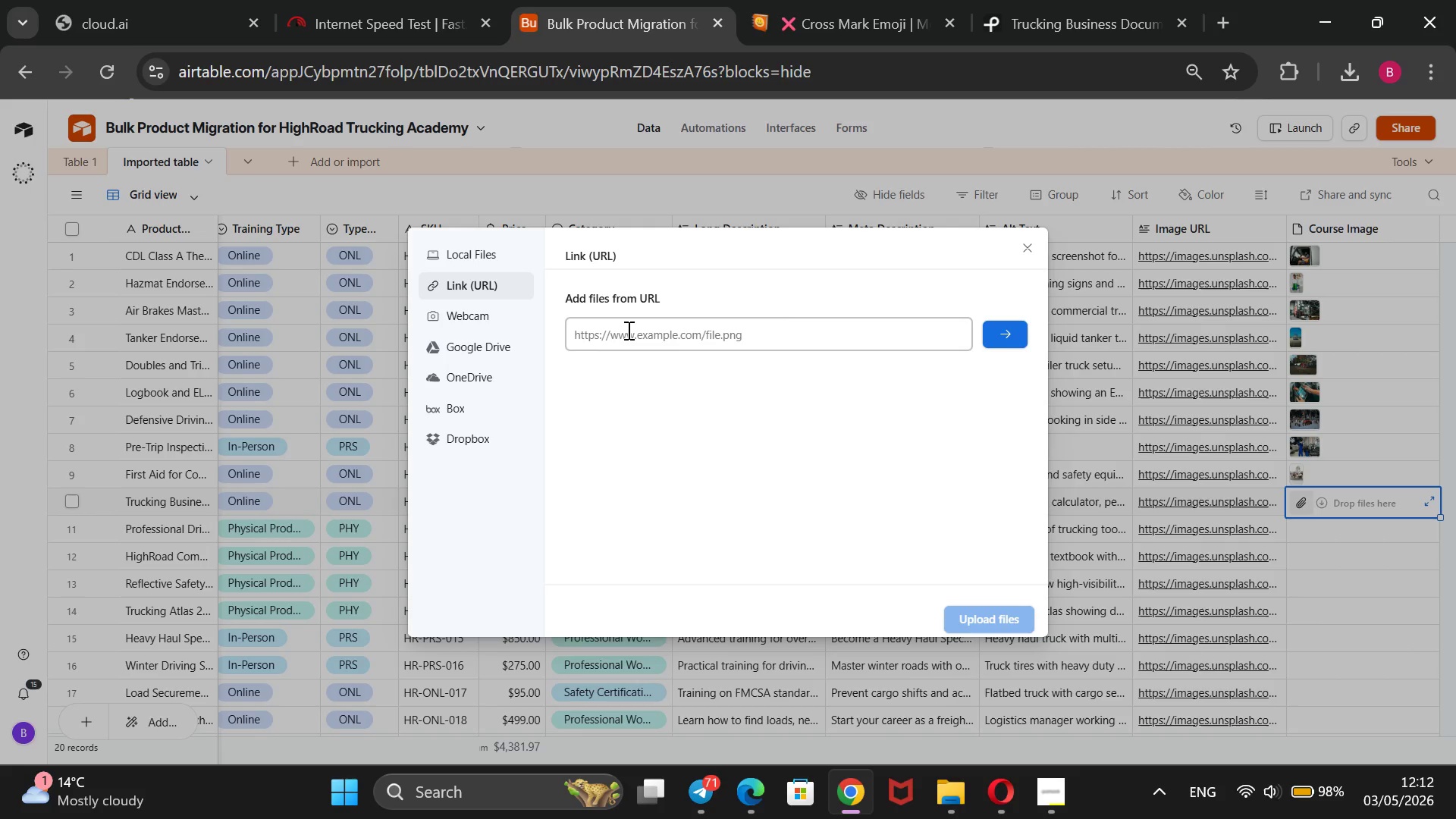 
key(Control+V)
 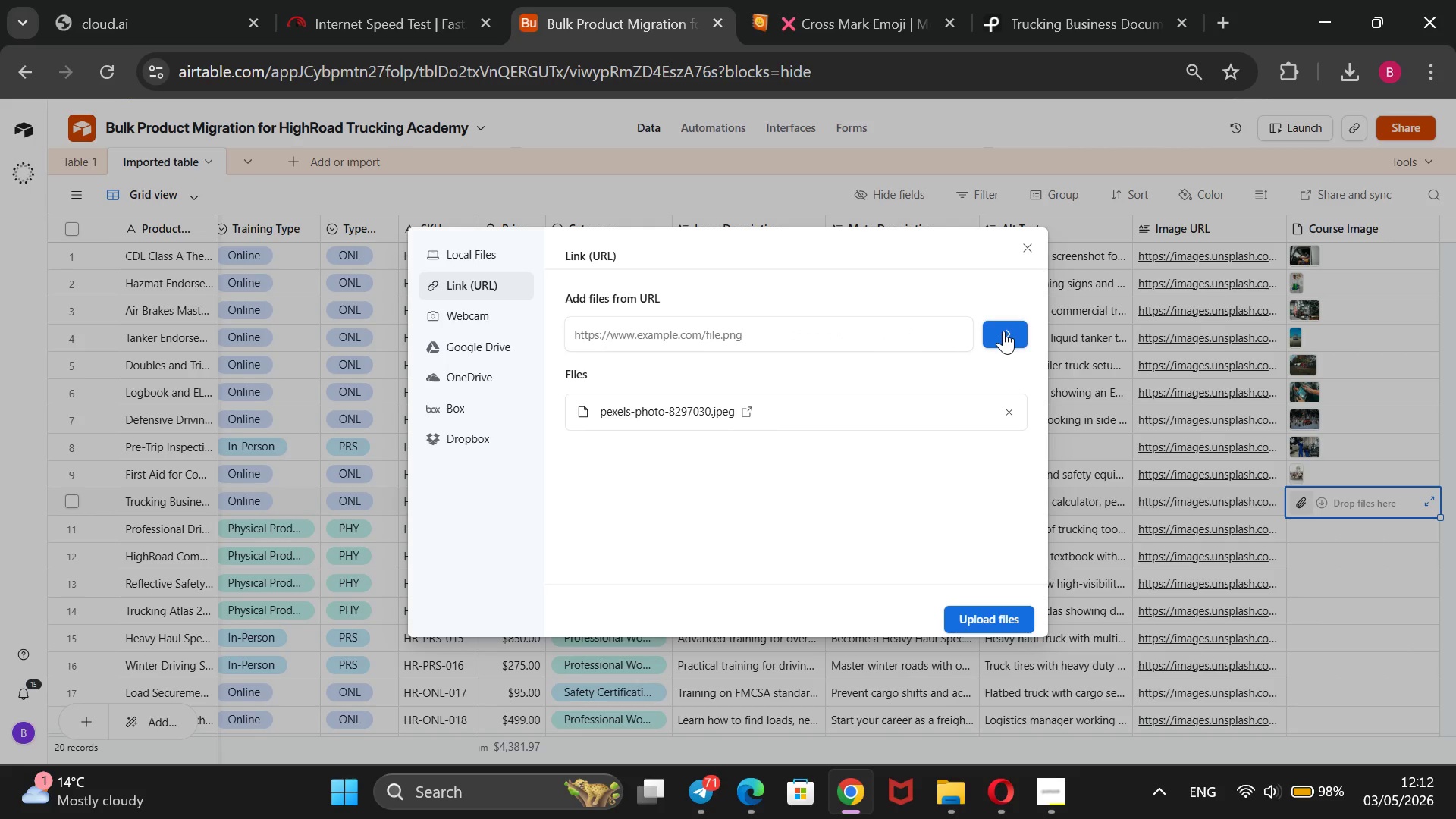 
wait(8.31)
 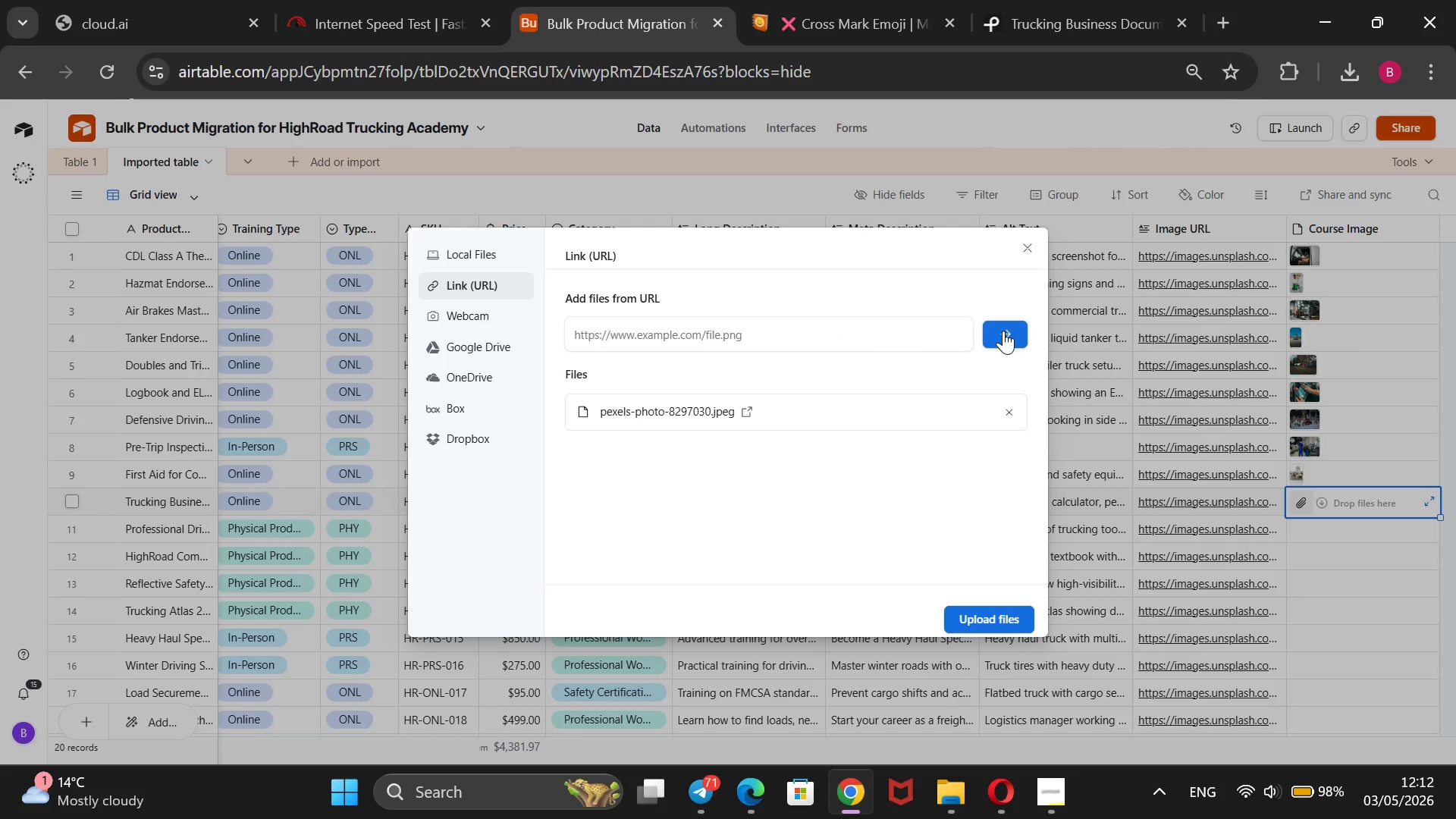 
left_click([994, 617])
 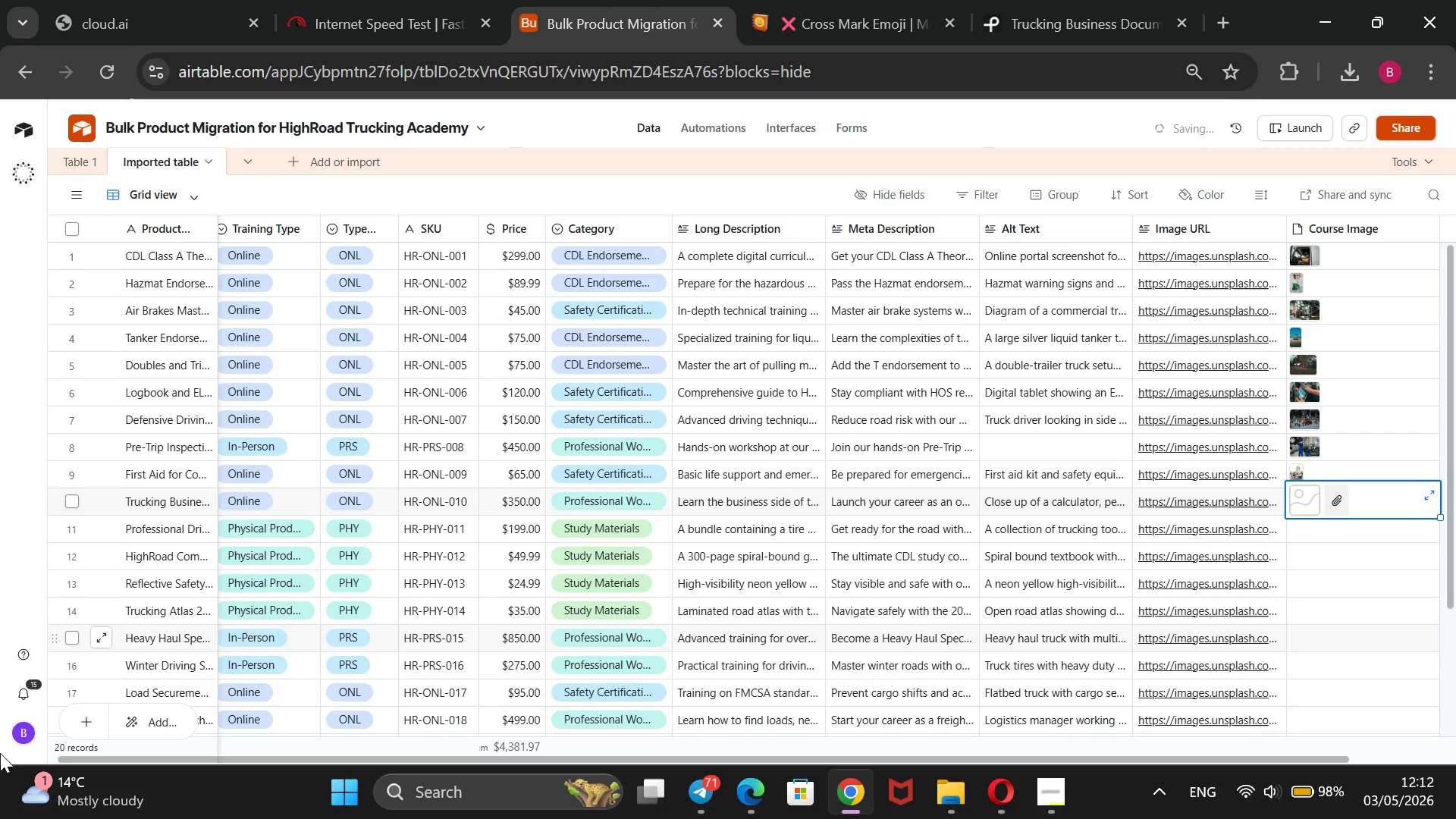 
mouse_move([1131, 14])
 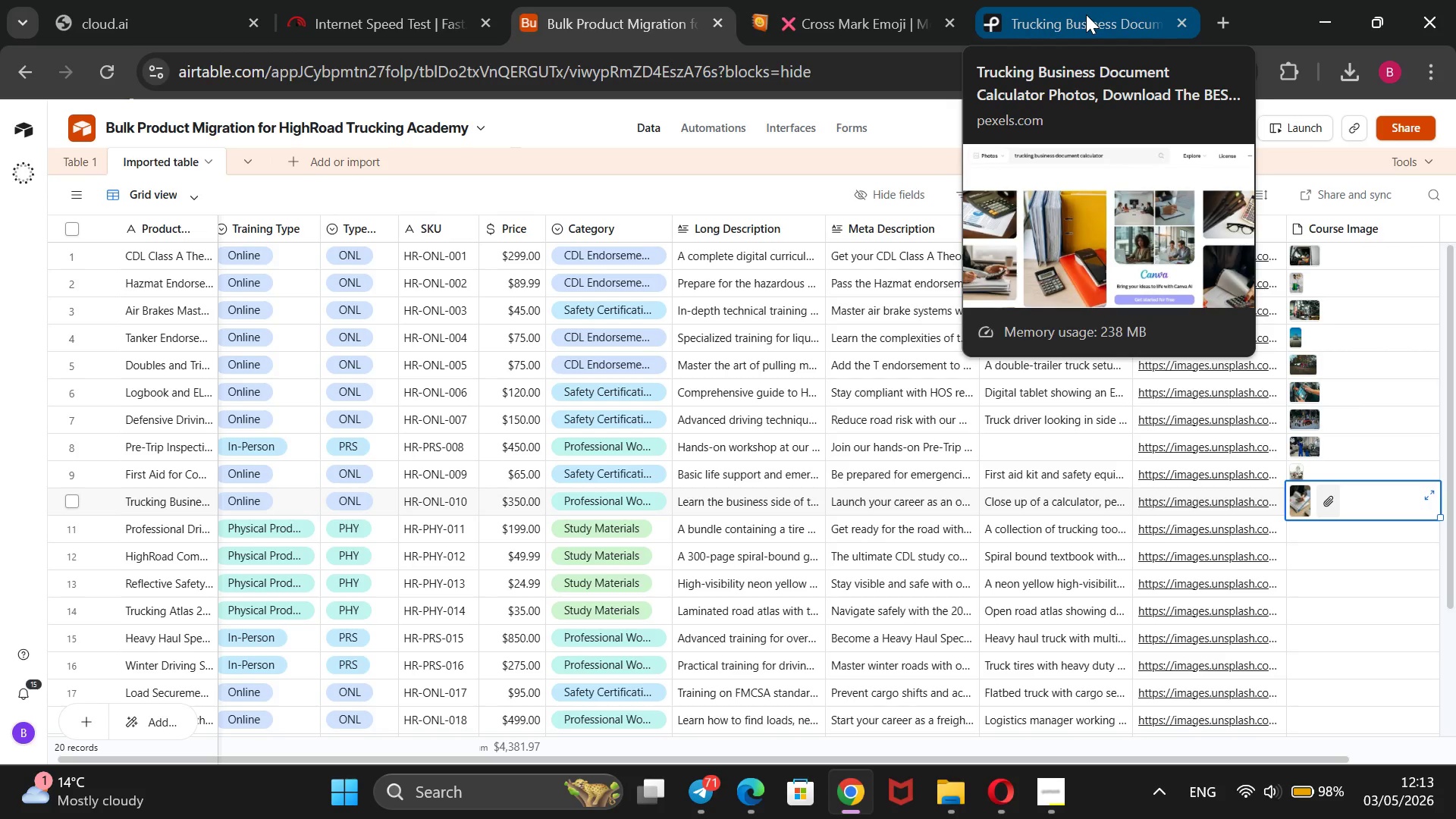 
wait(6.91)
 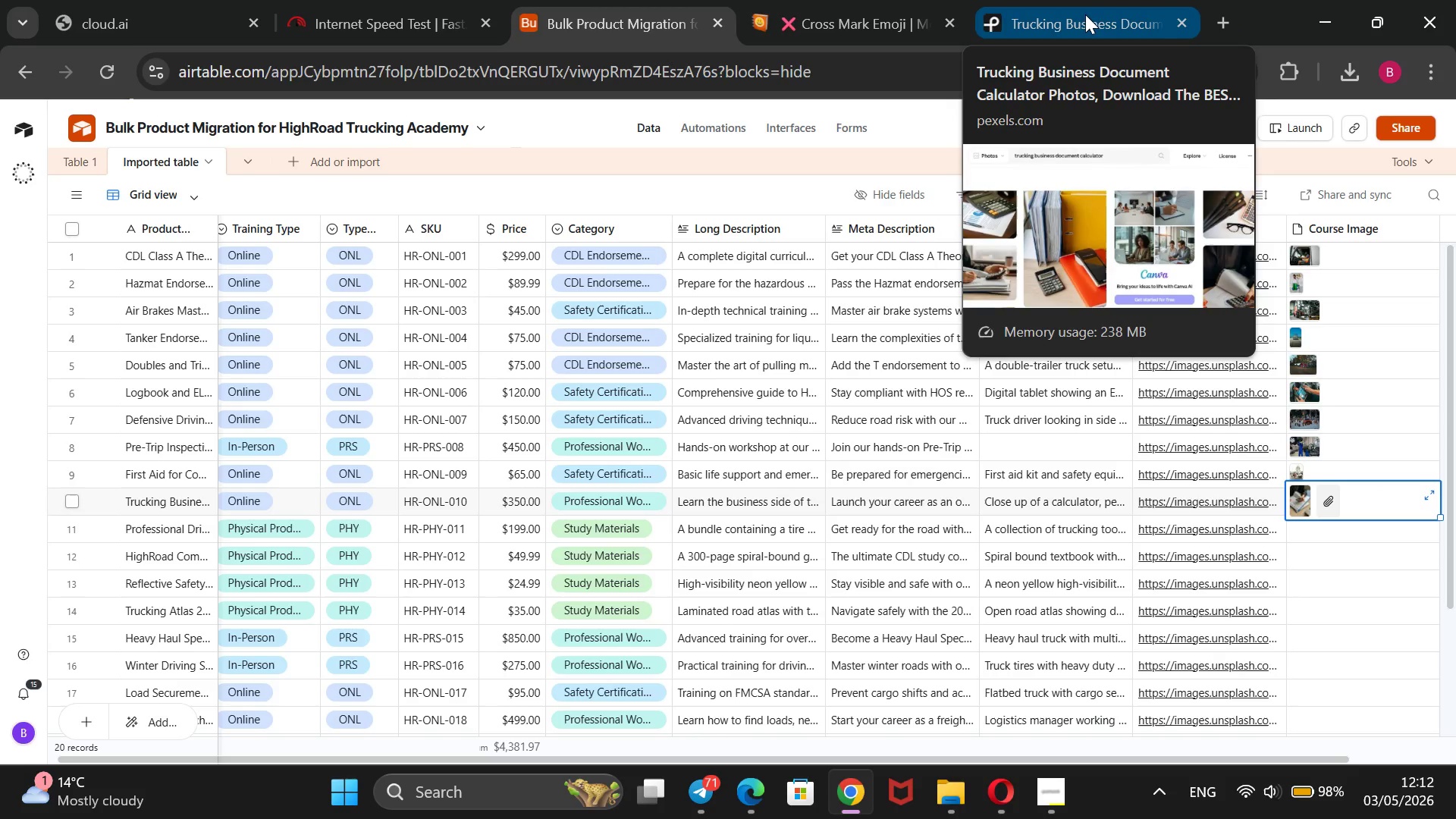 
left_click([1086, 14])
 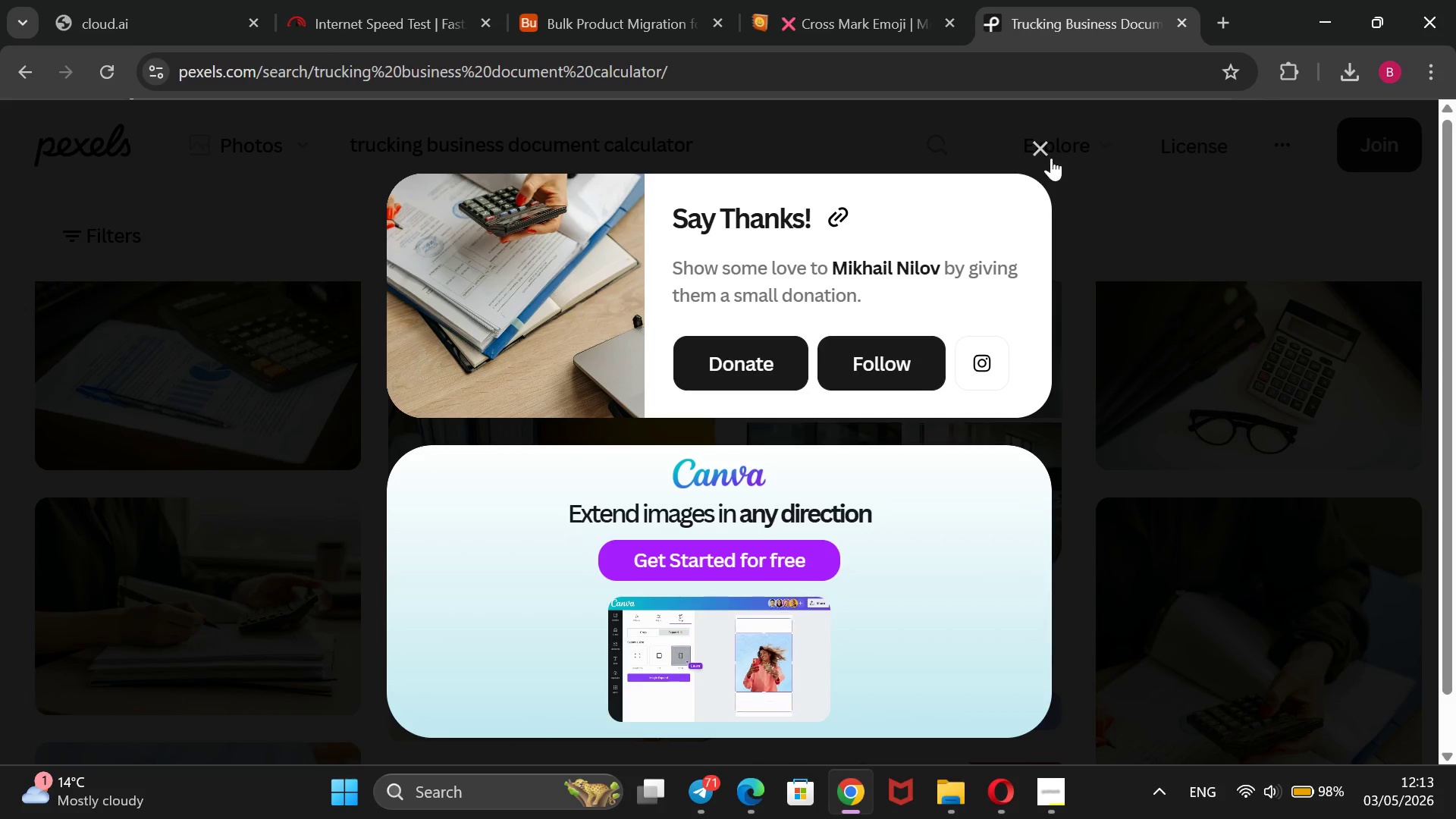 
left_click([1051, 146])
 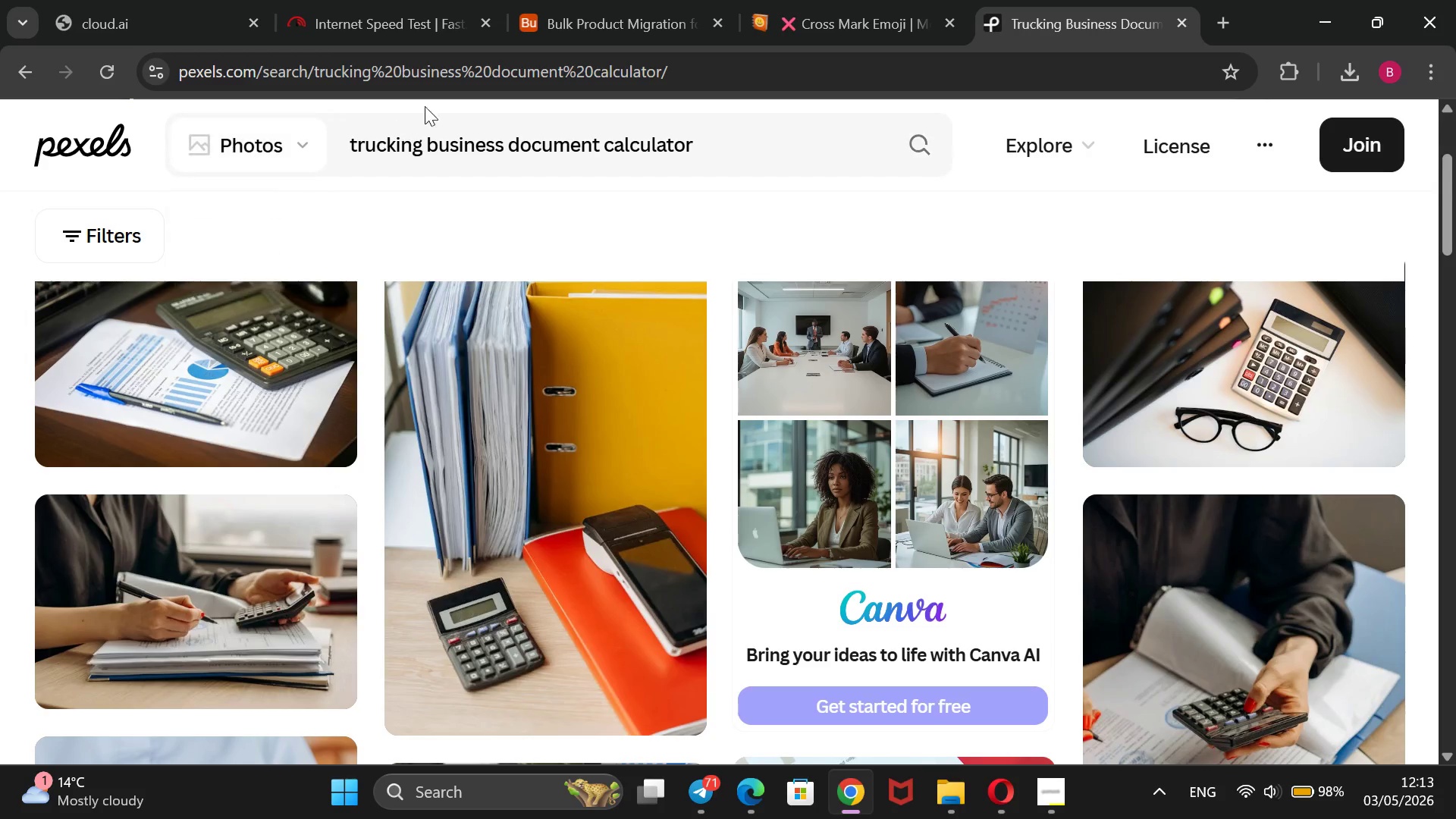 
left_click_drag(start_coordinate=[701, 155], to_coordinate=[392, 137])
 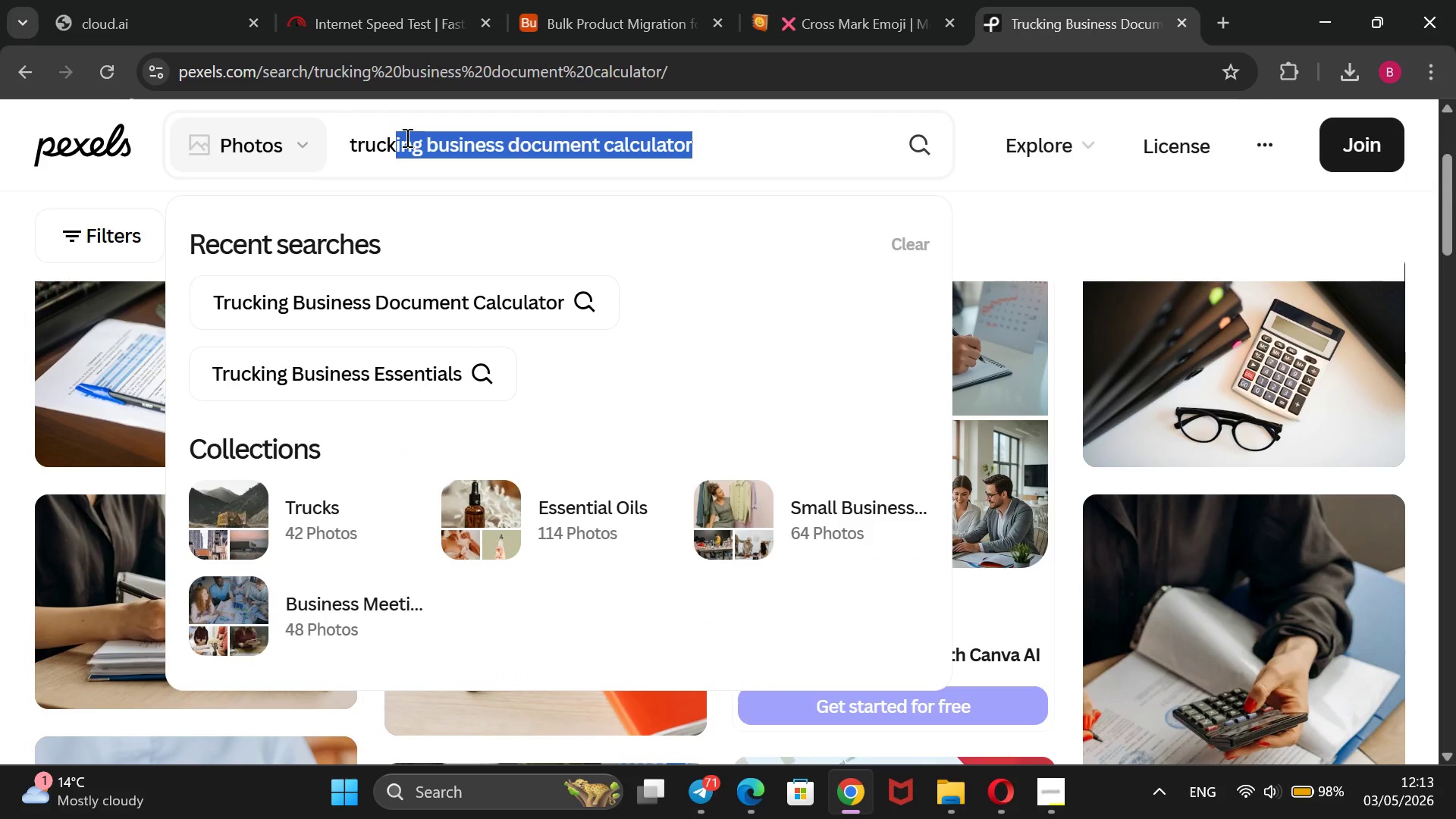 
key(Backspace)
type( driver tools safety gear table)
 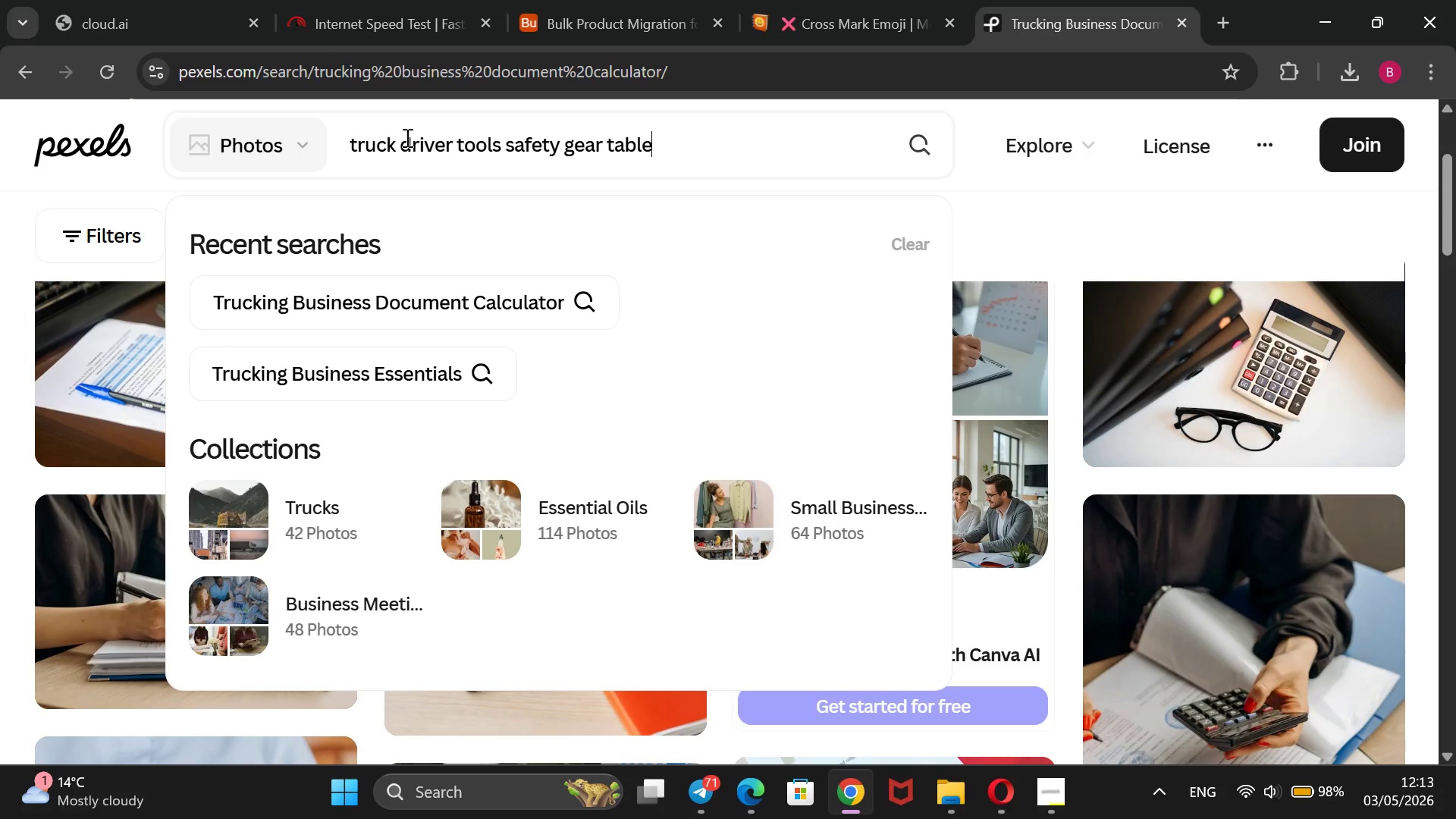 
key(Enter)
 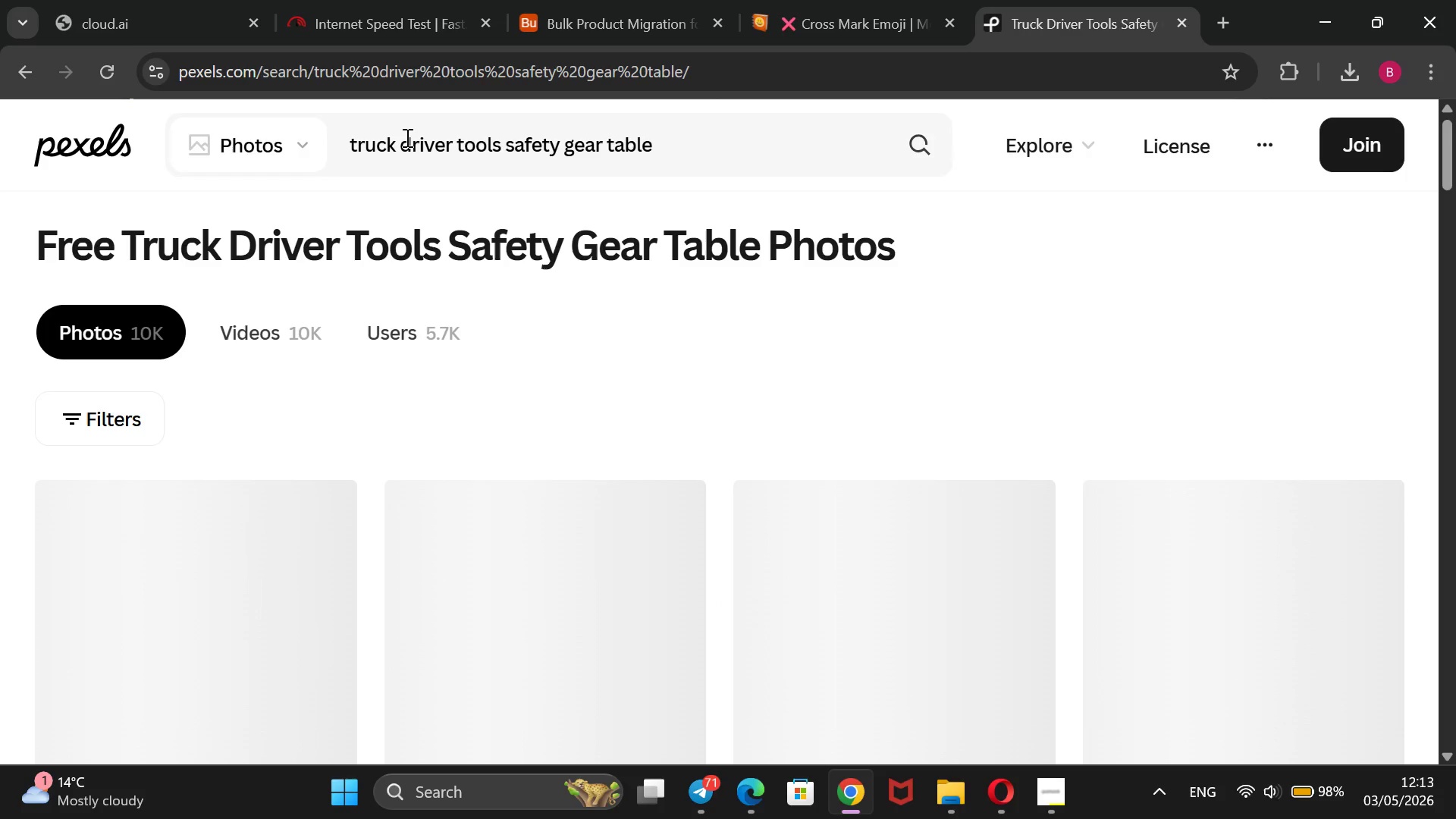 
wait(11.27)
 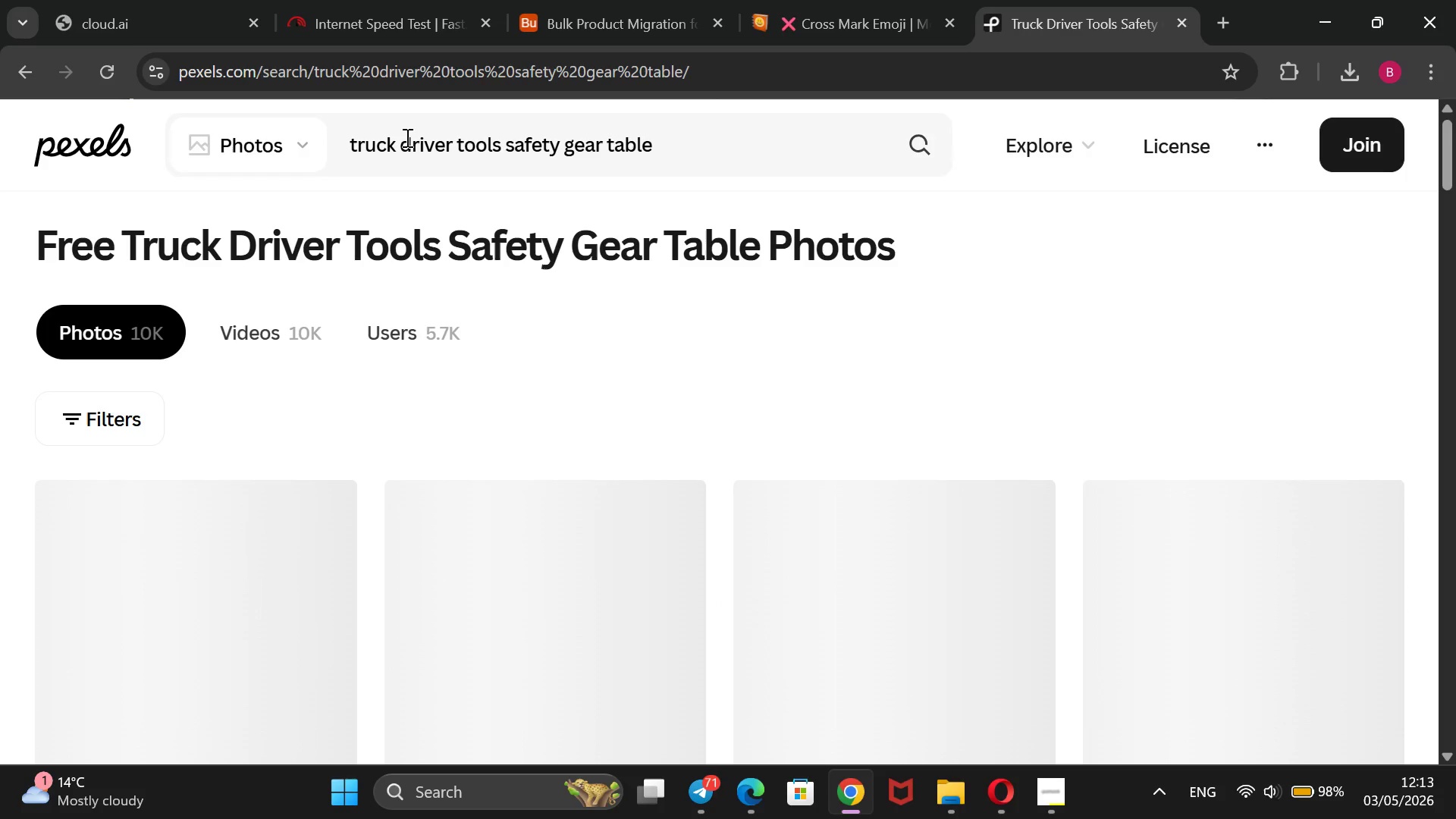 
scroll: coordinate [650, 267], scroll_direction: down, amount: 10.0
 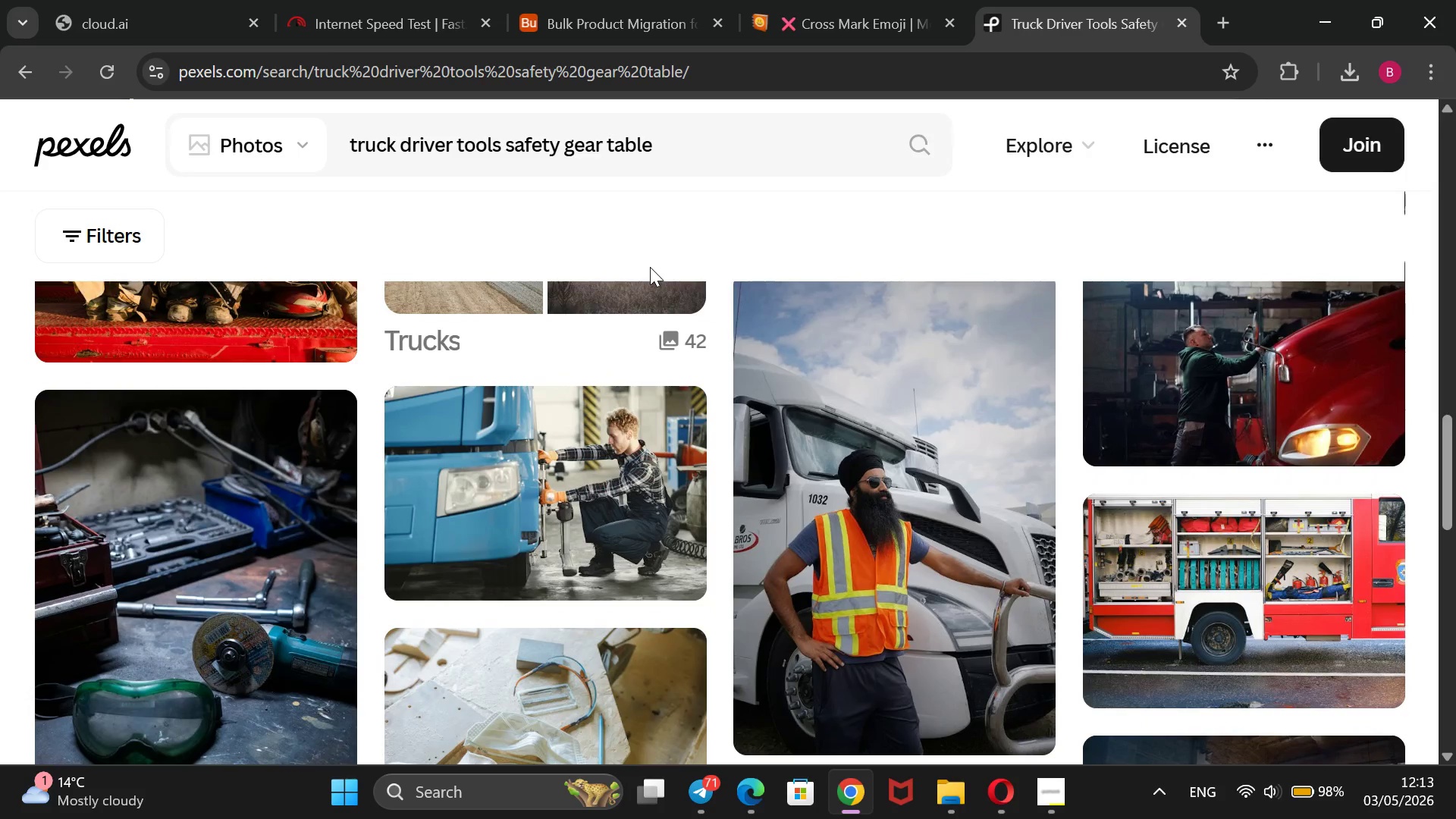 
scroll: coordinate [650, 267], scroll_direction: down, amount: 2.0
 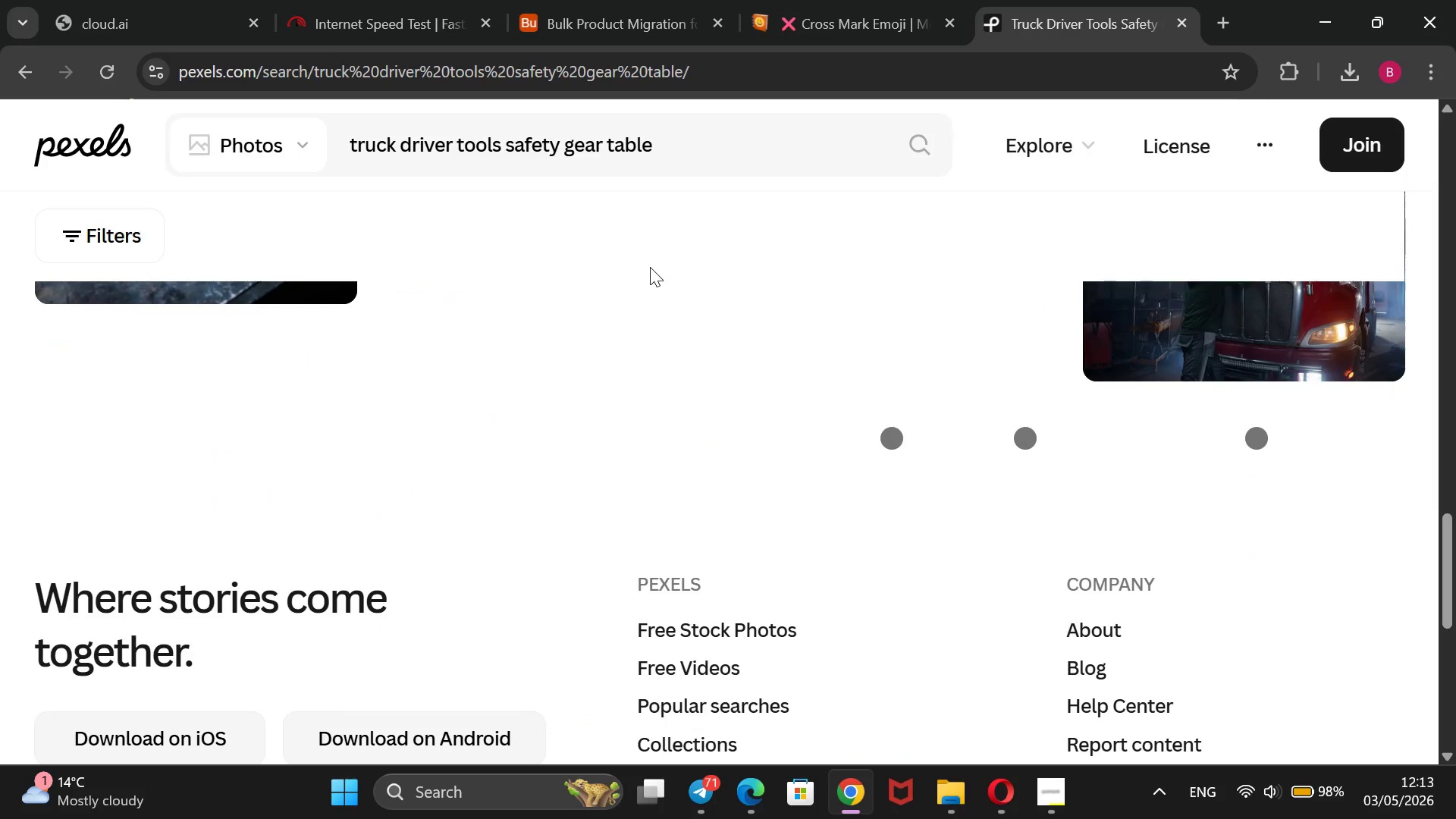 
scroll: coordinate [532, 486], scroll_direction: up, amount: 11.0
 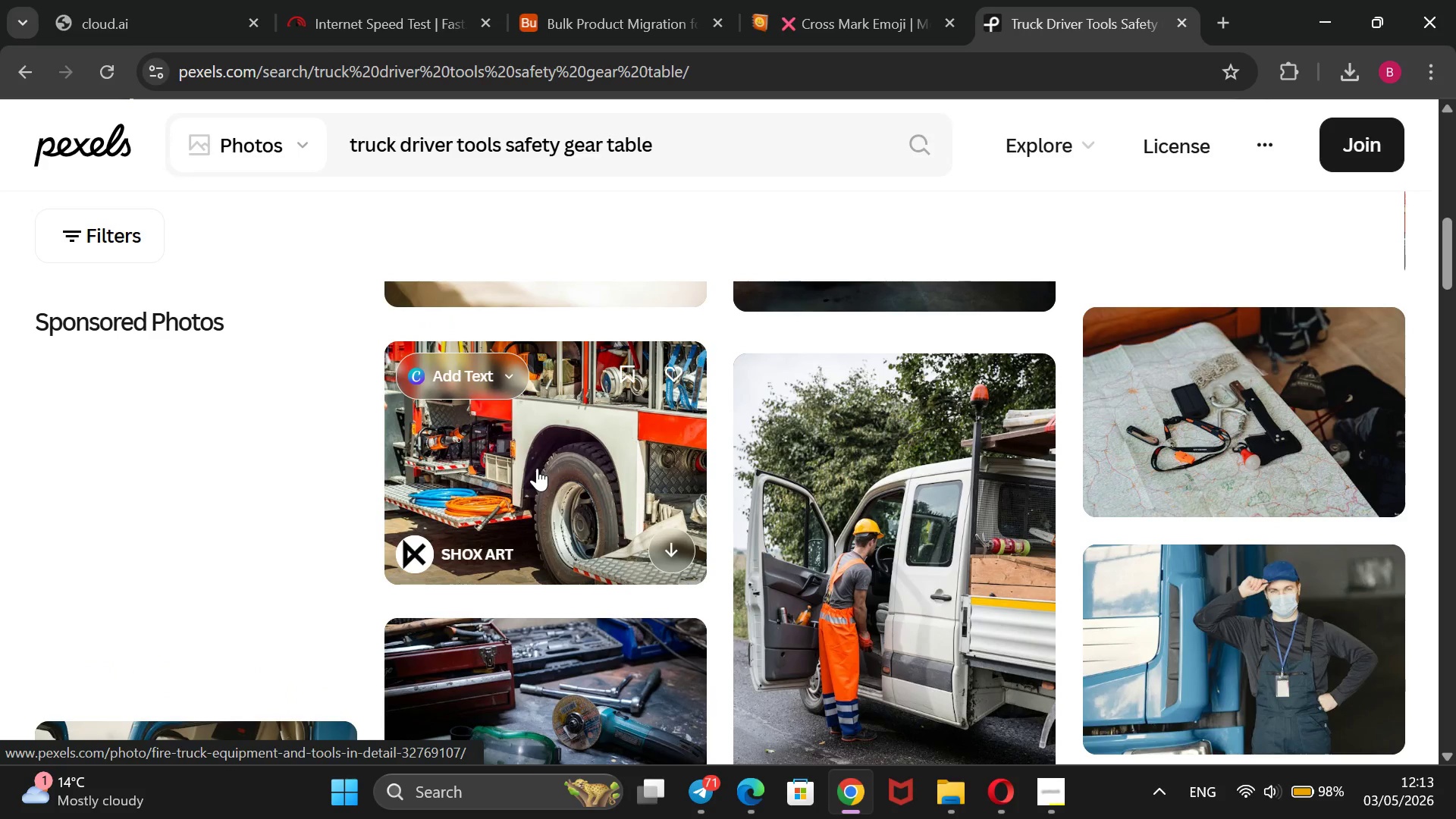 
scroll: coordinate [537, 467], scroll_direction: up, amount: 2.0
 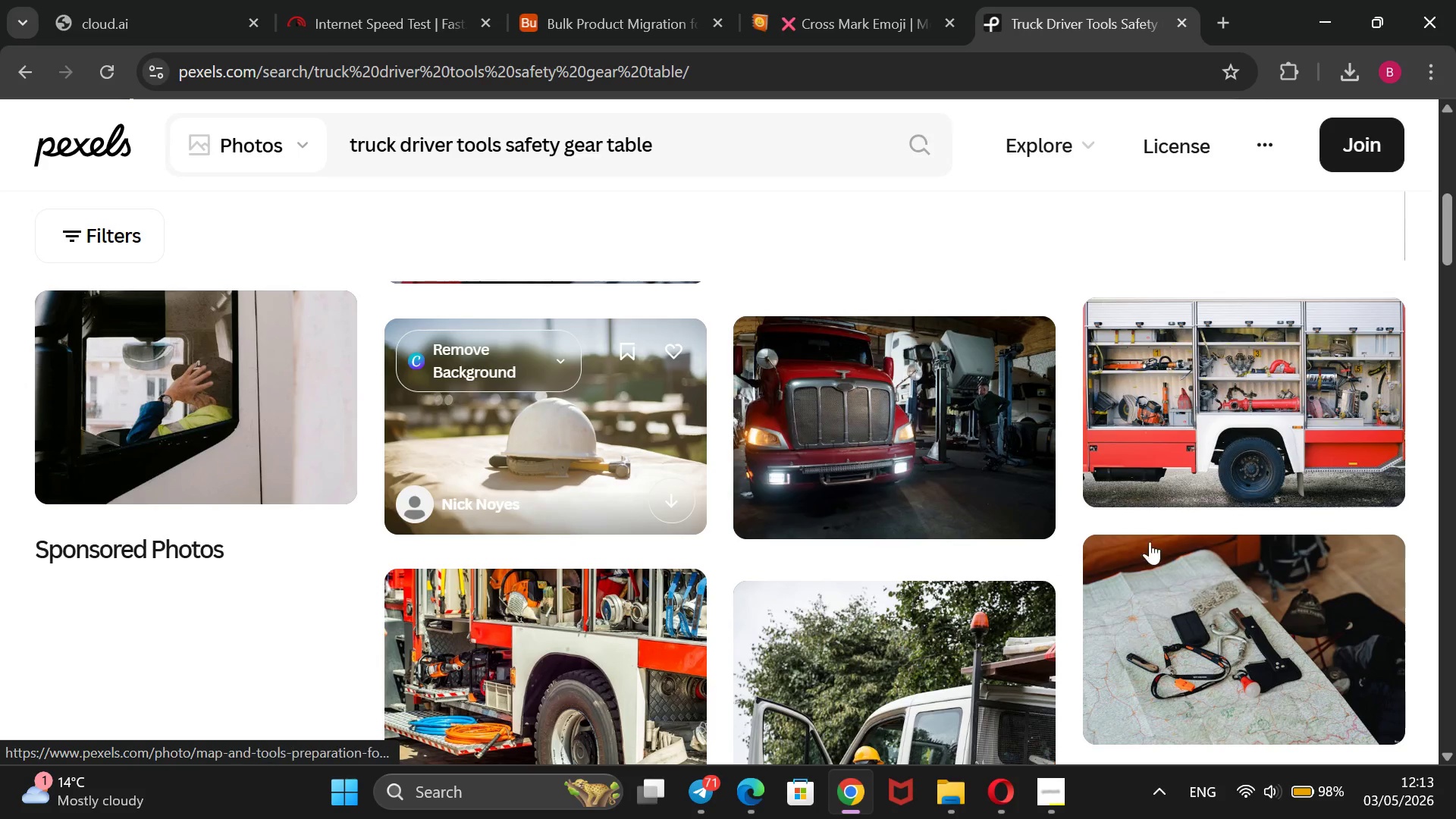 
right_click([1175, 447])
 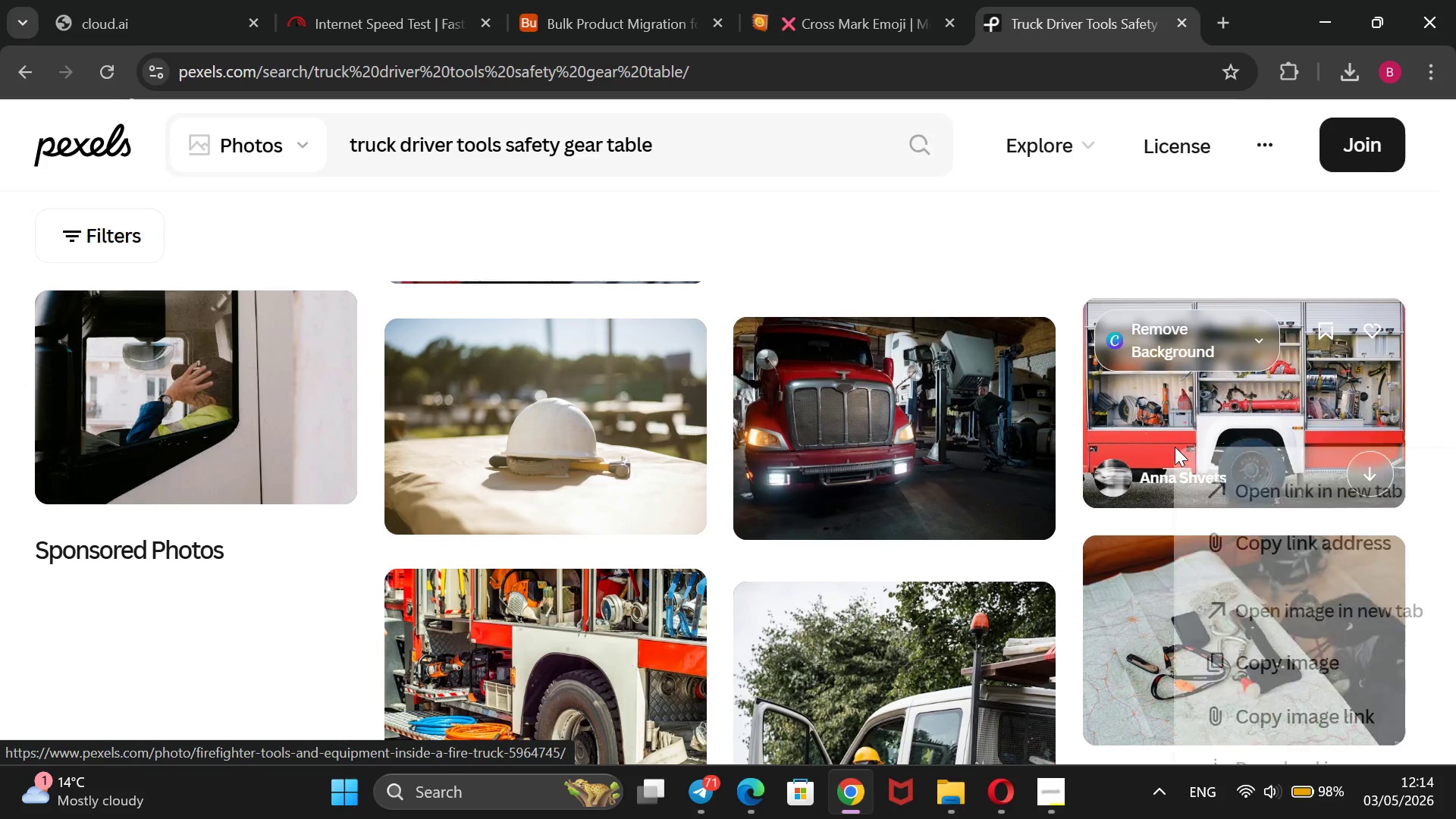 
wait(5.47)
 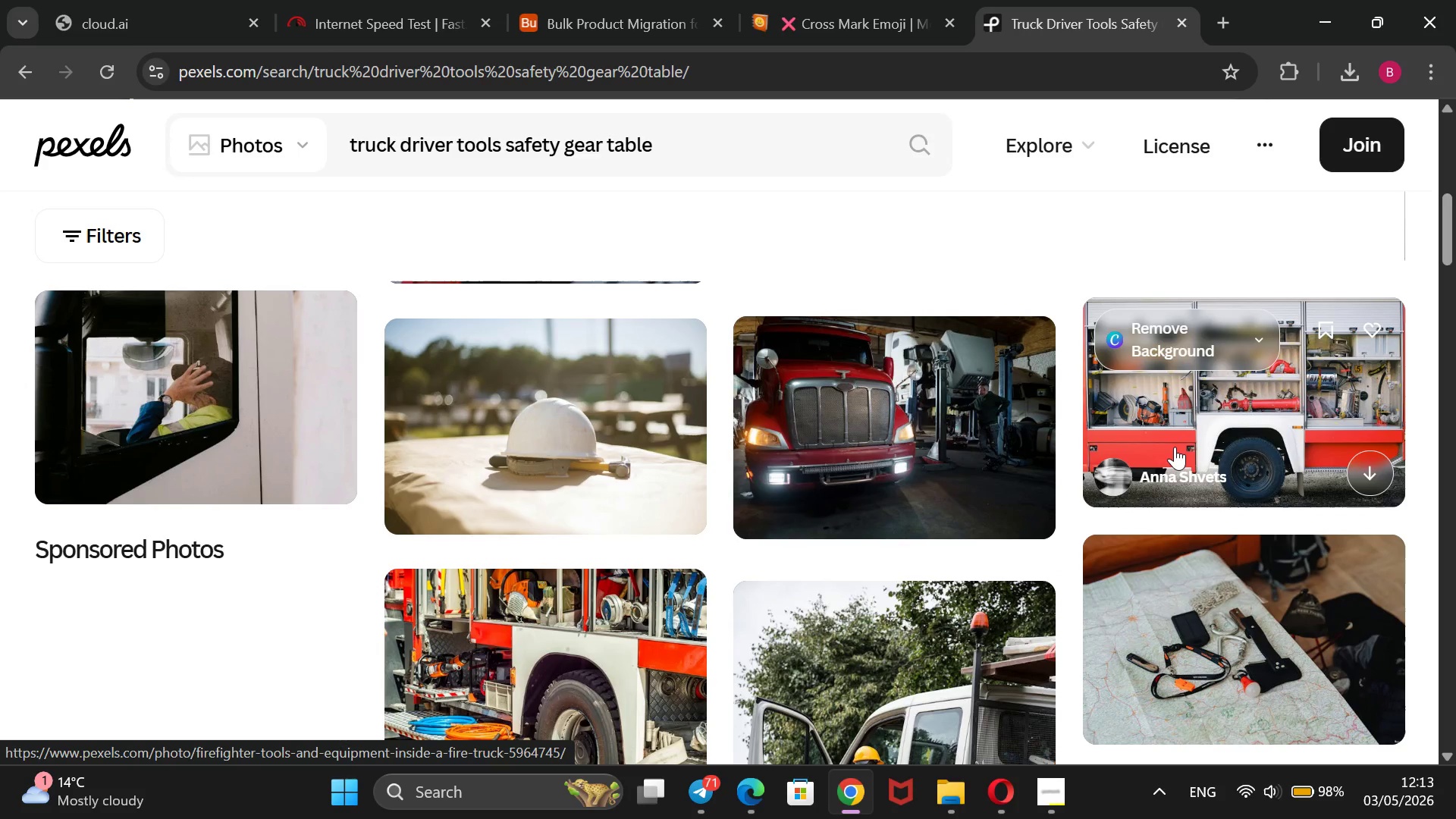 
left_click([1249, 603])
 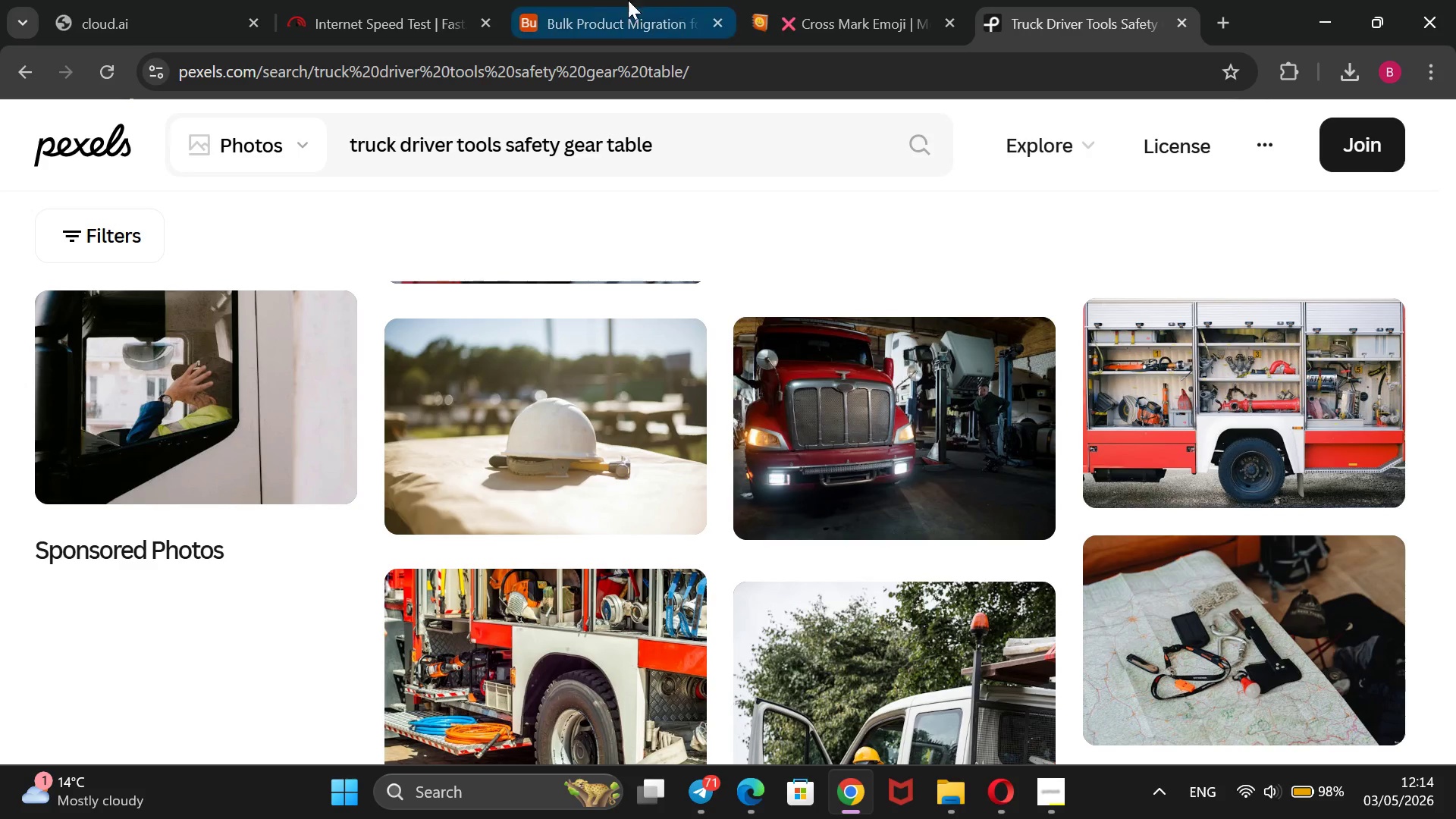 
left_click([588, 0])
 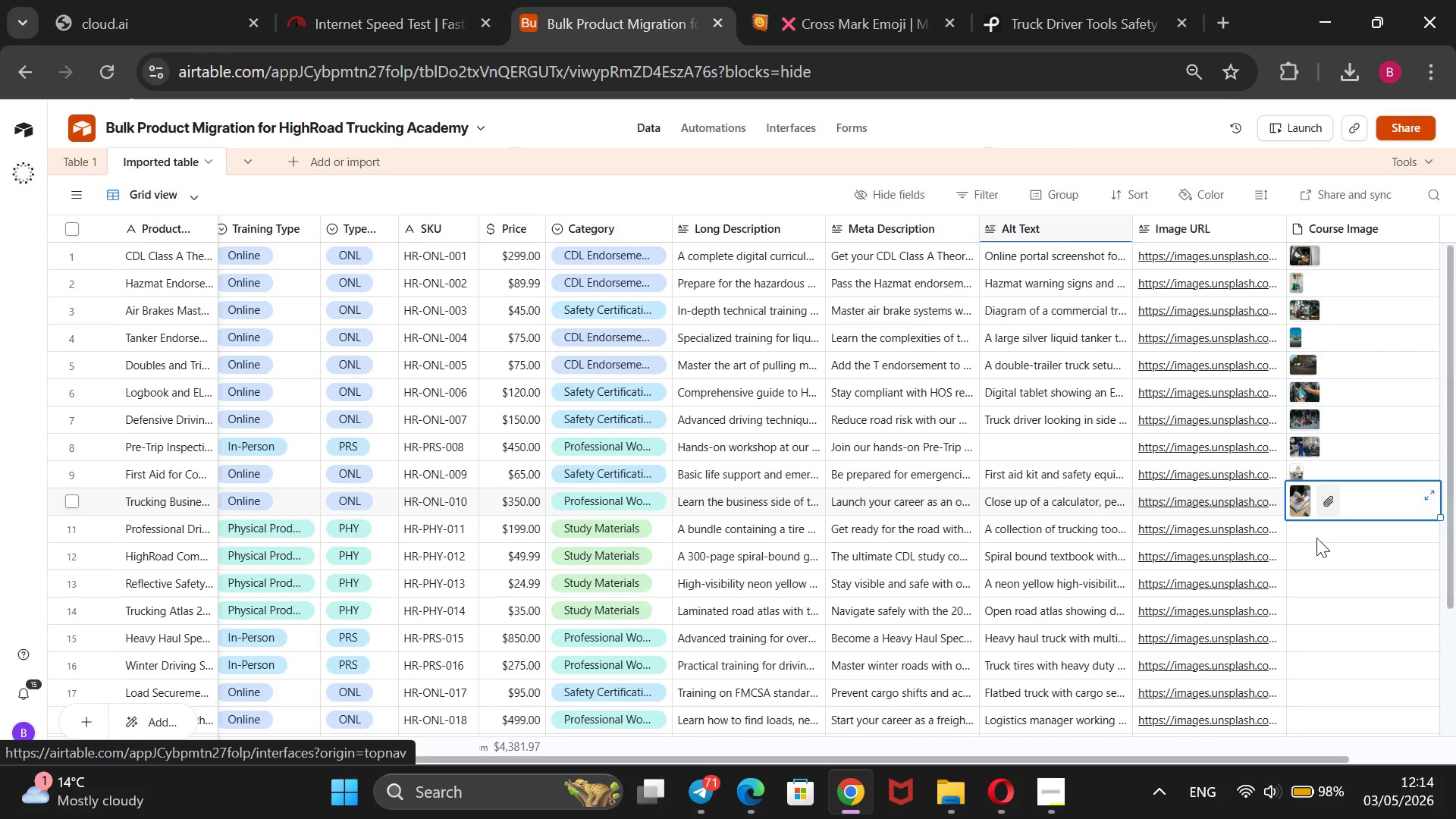 
left_click([1316, 533])
 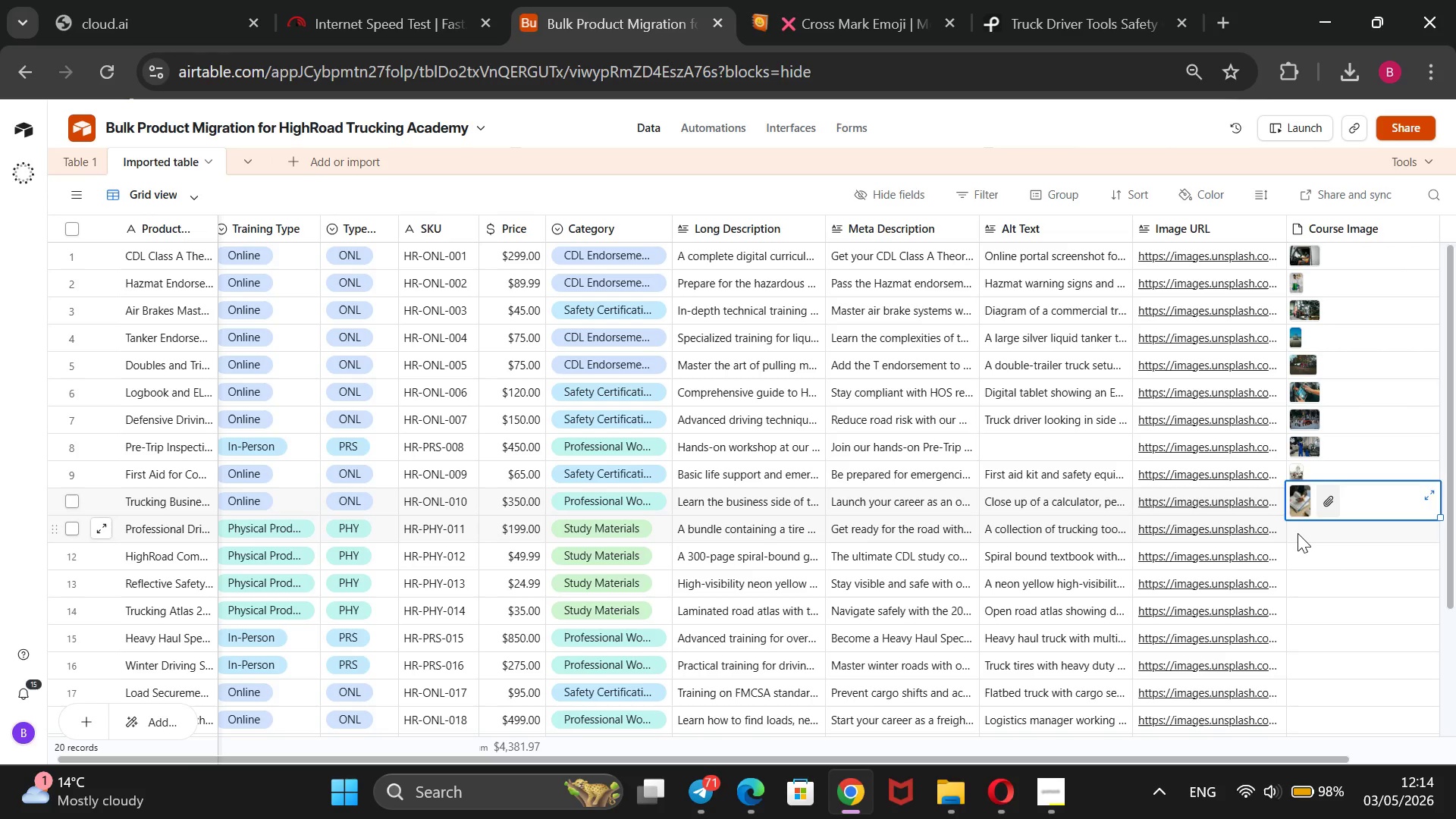 
left_click([1298, 533])
 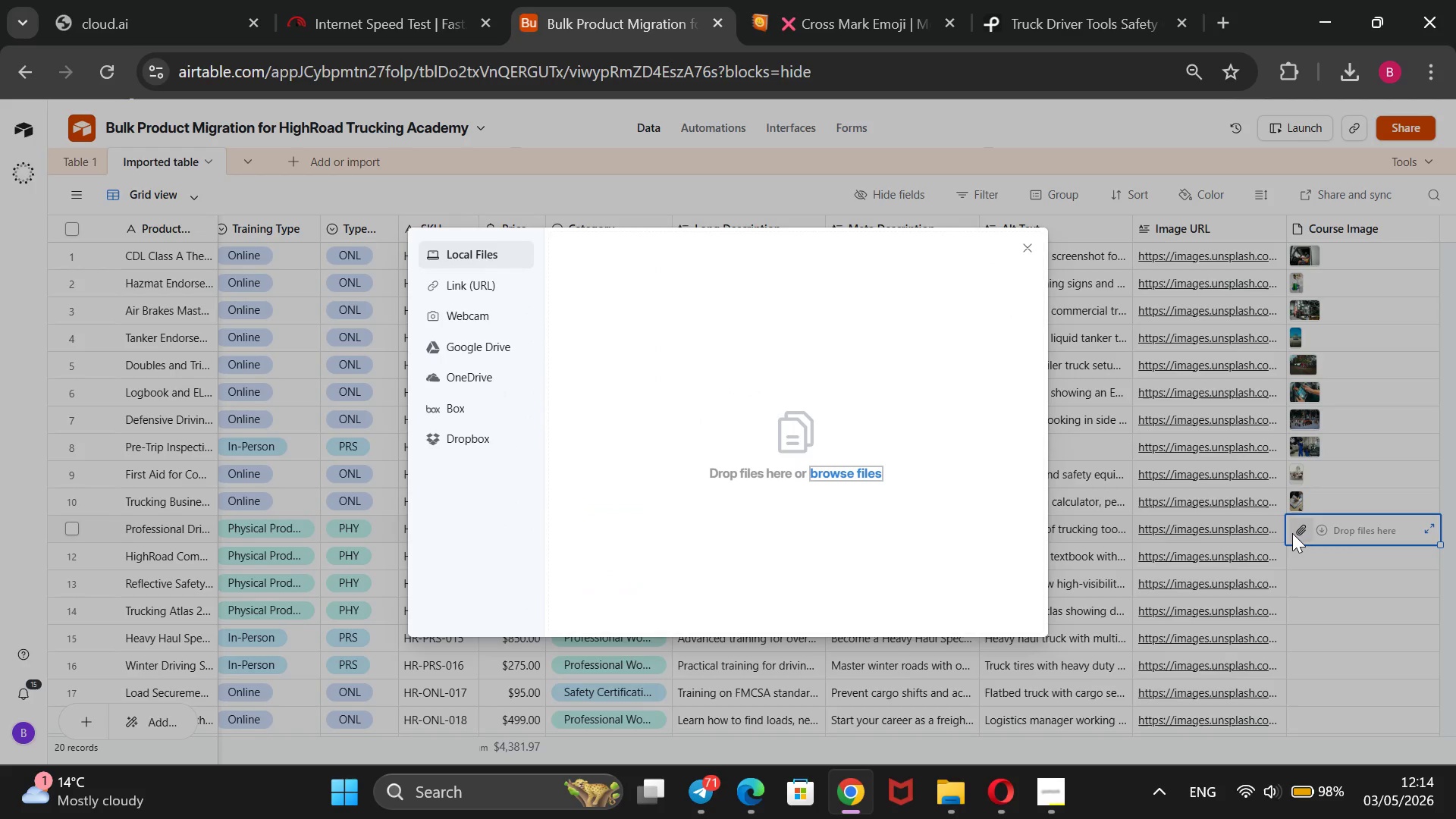 
wait(6.12)
 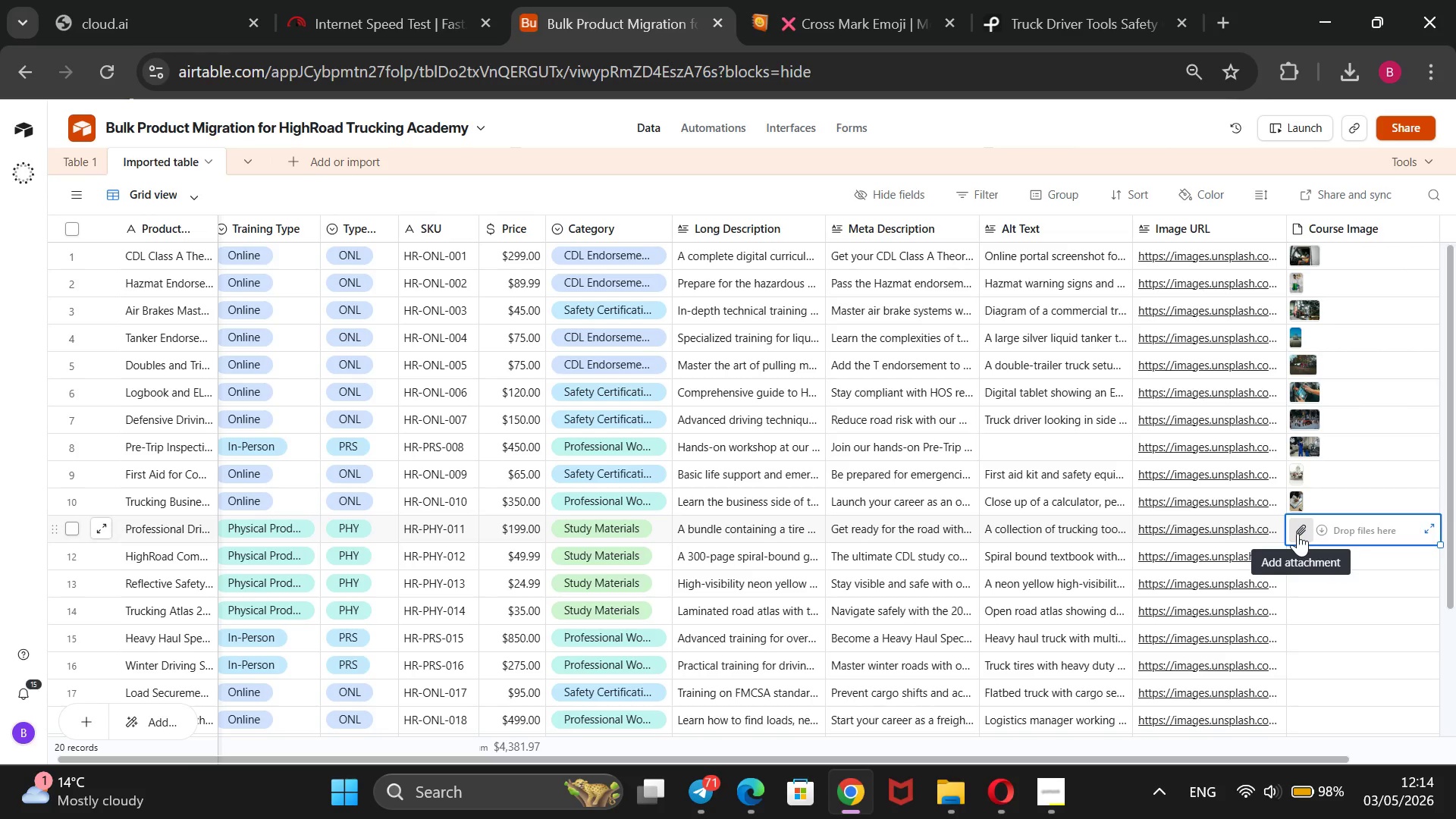 
left_click_drag(start_coordinate=[497, 281], to_coordinate=[497, 286])
 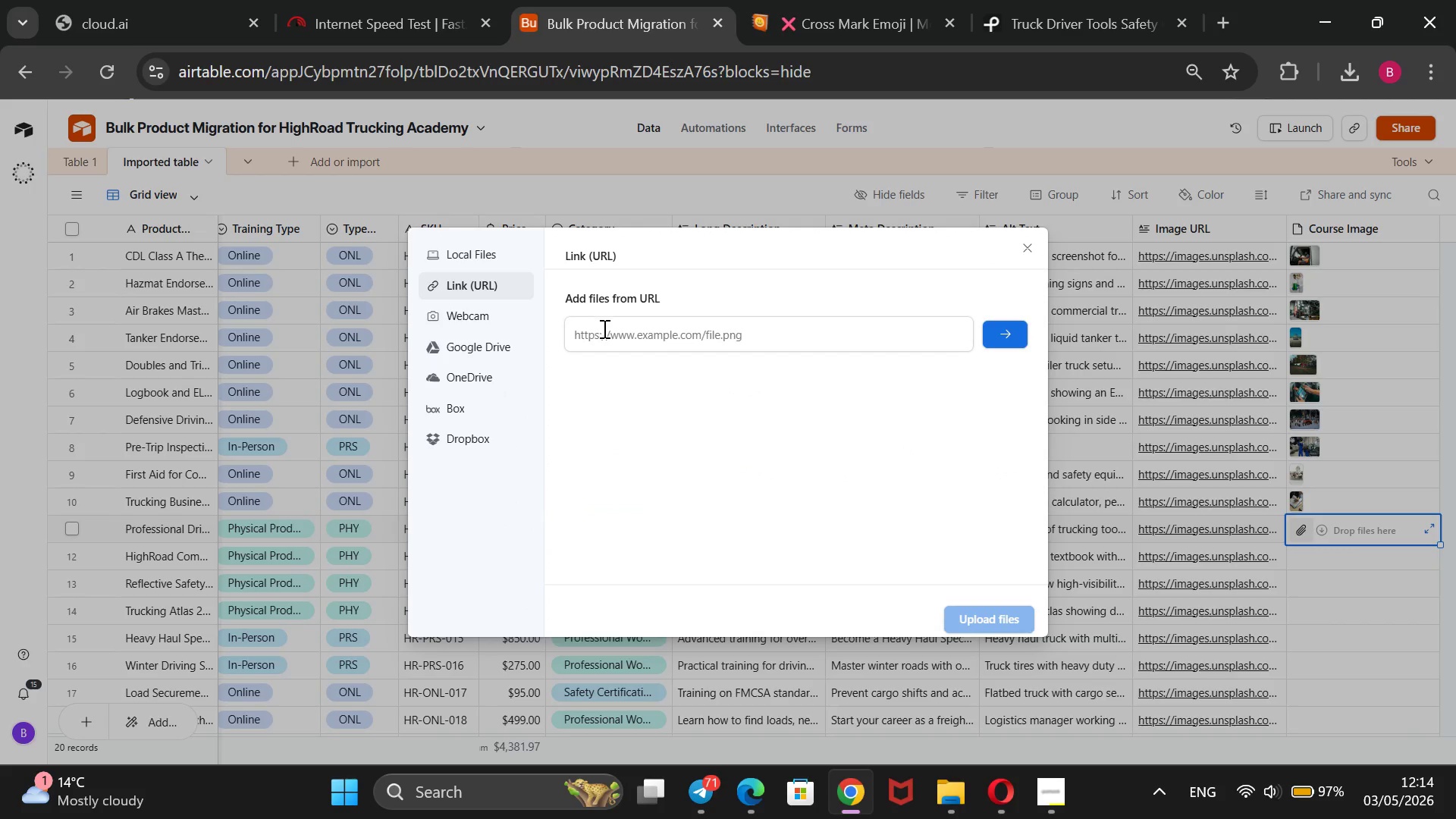 
left_click([603, 329])
 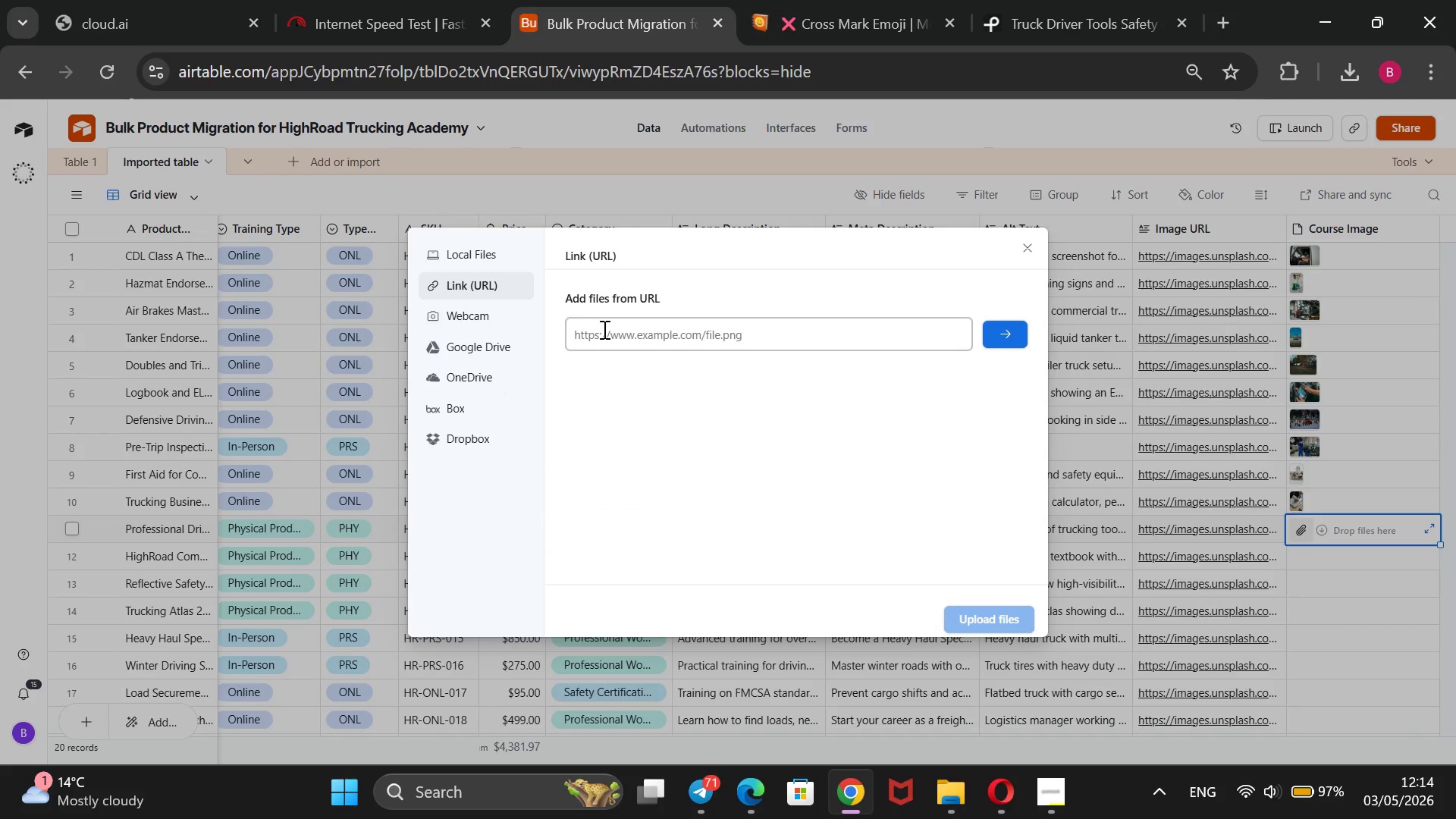 
key(Control+V)
 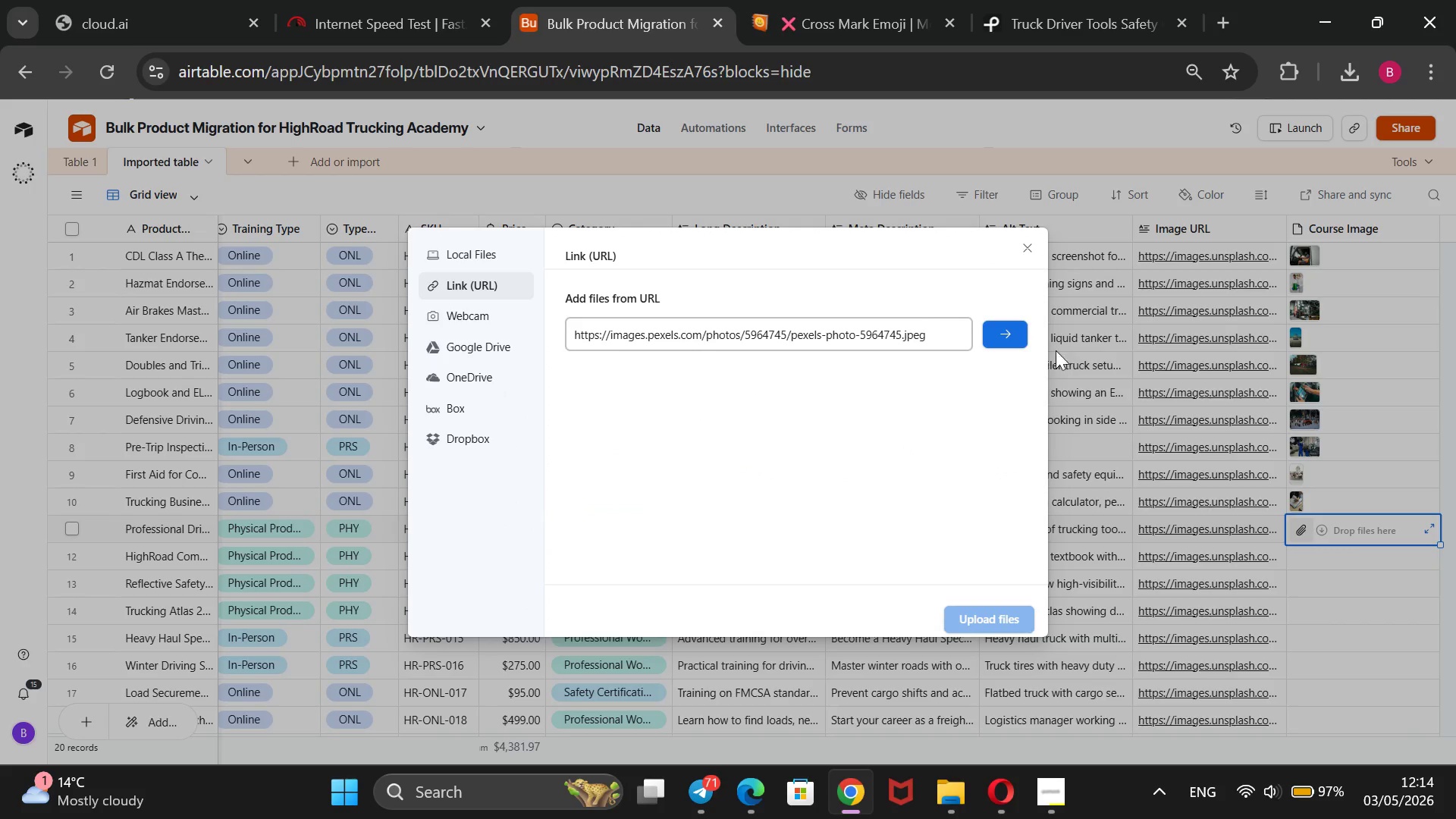 
left_click([1021, 336])
 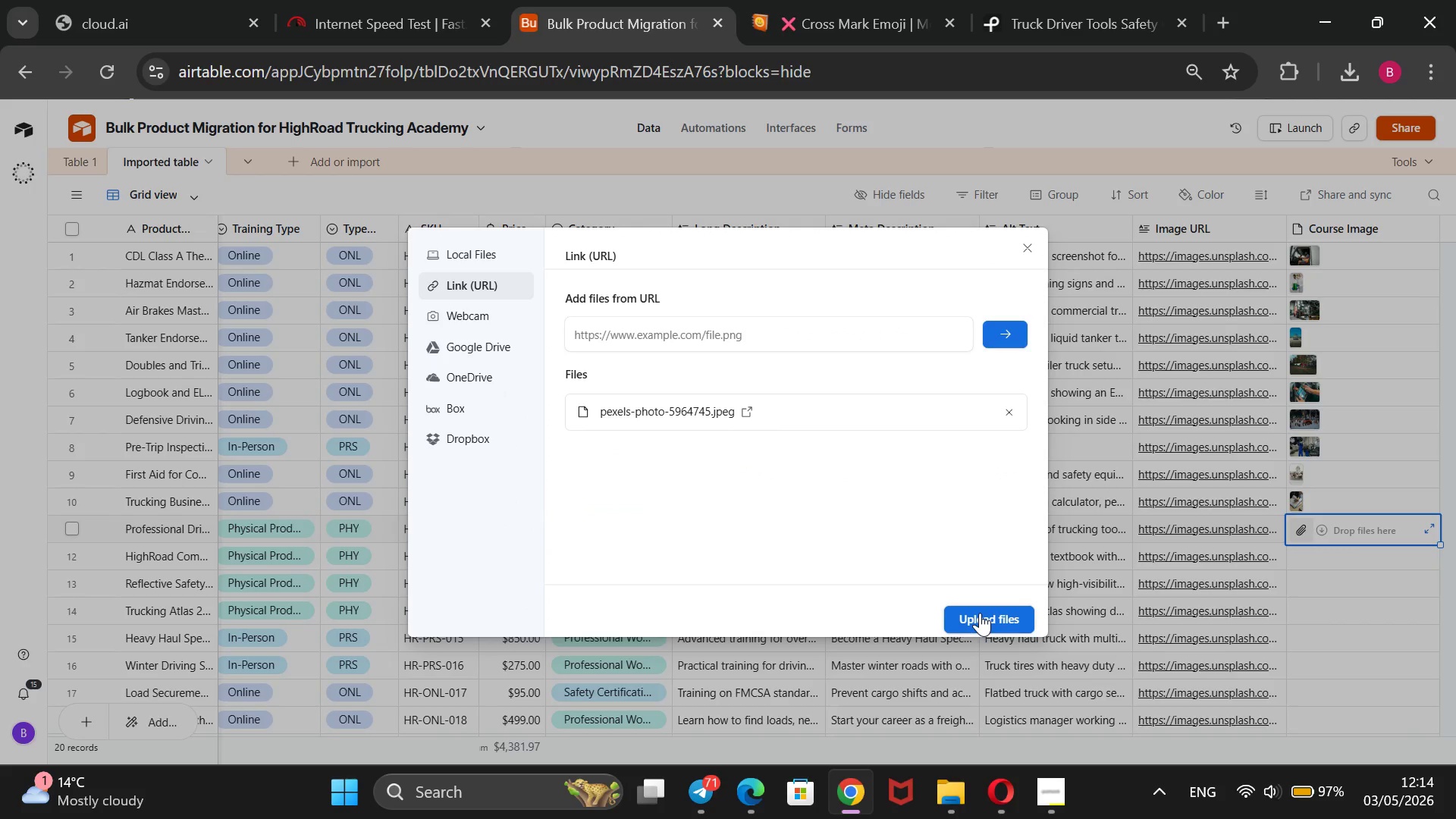 
left_click([978, 613])
 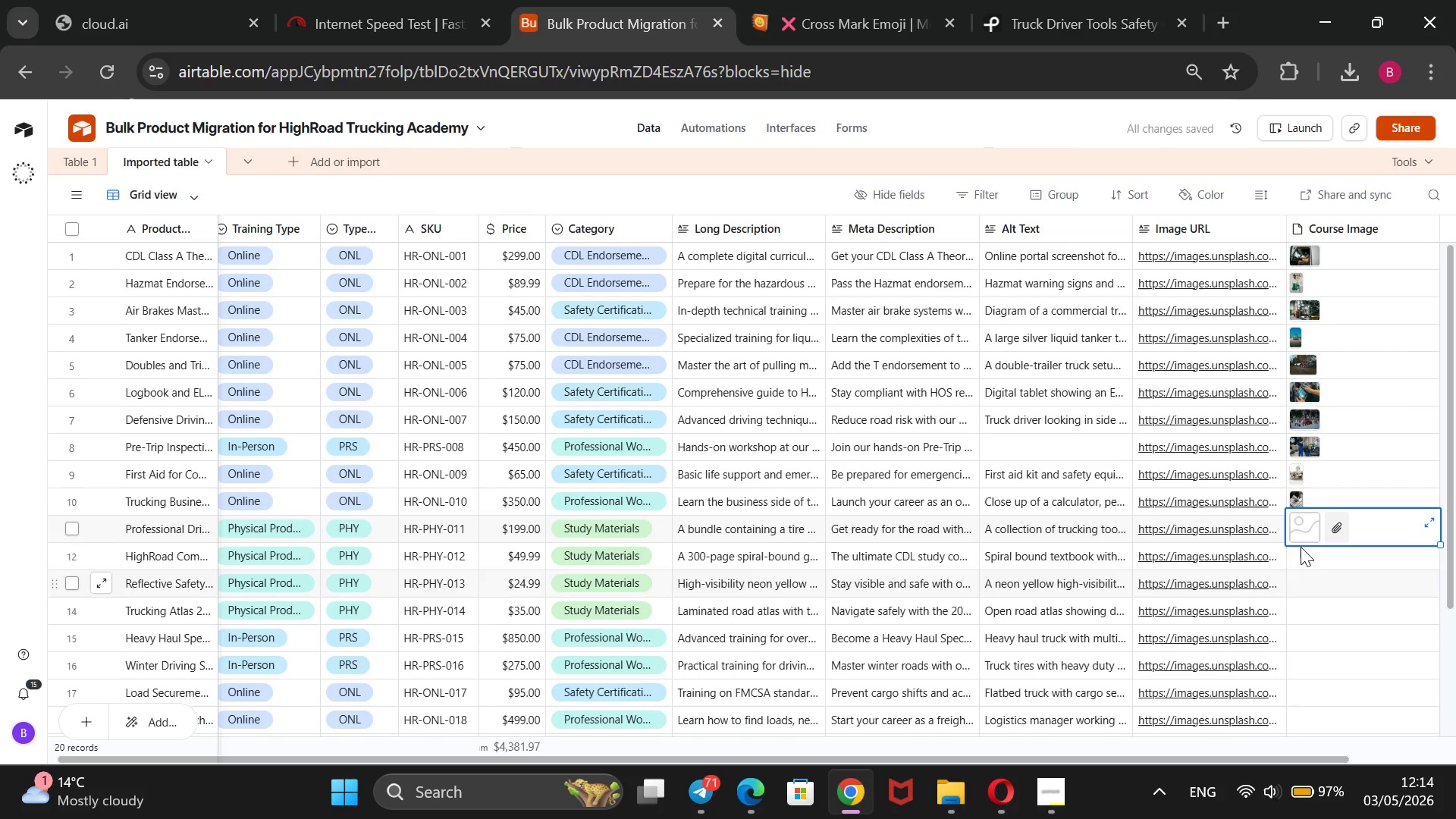 
wait(5.28)
 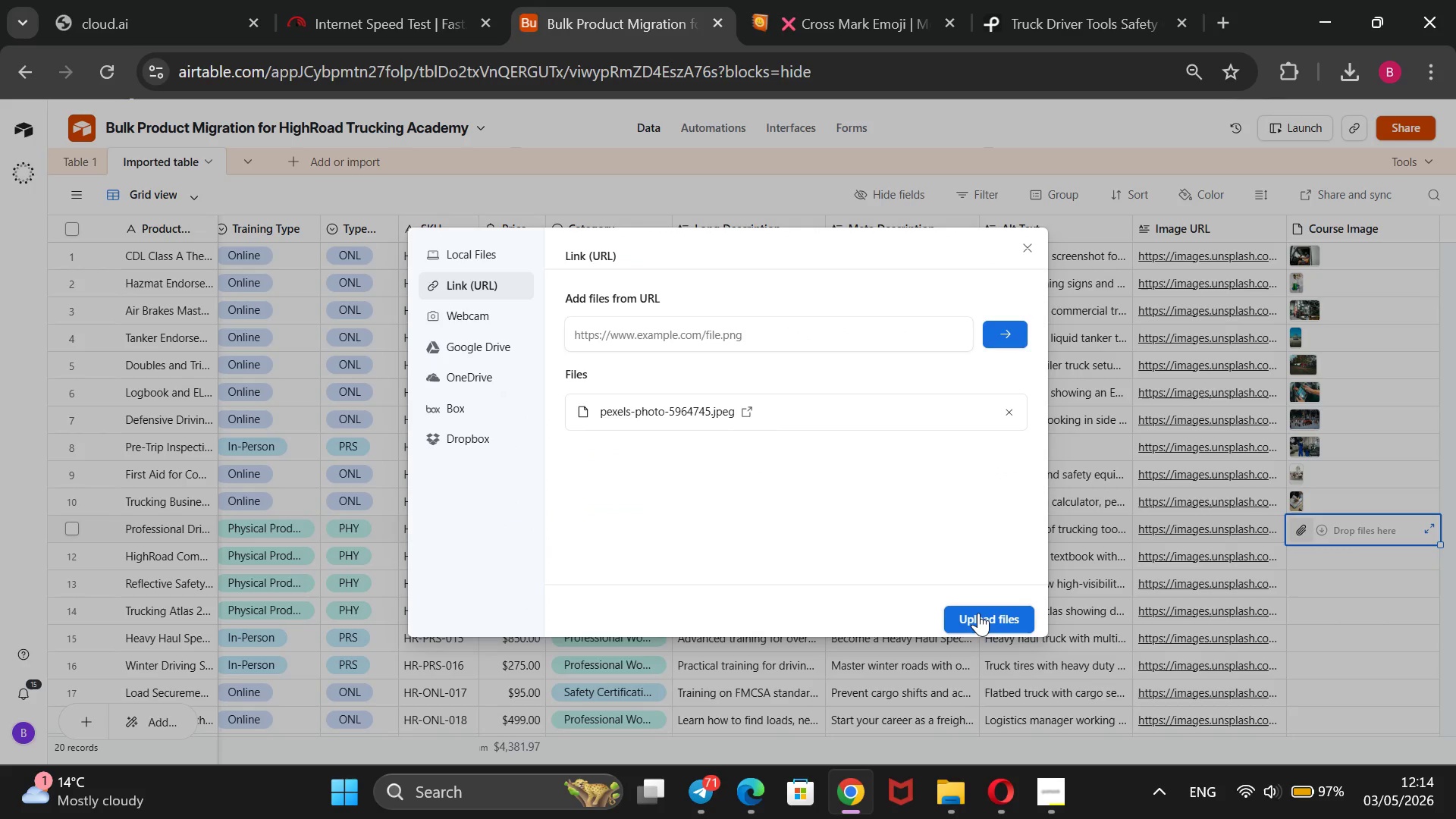 
left_click([1078, 130])
 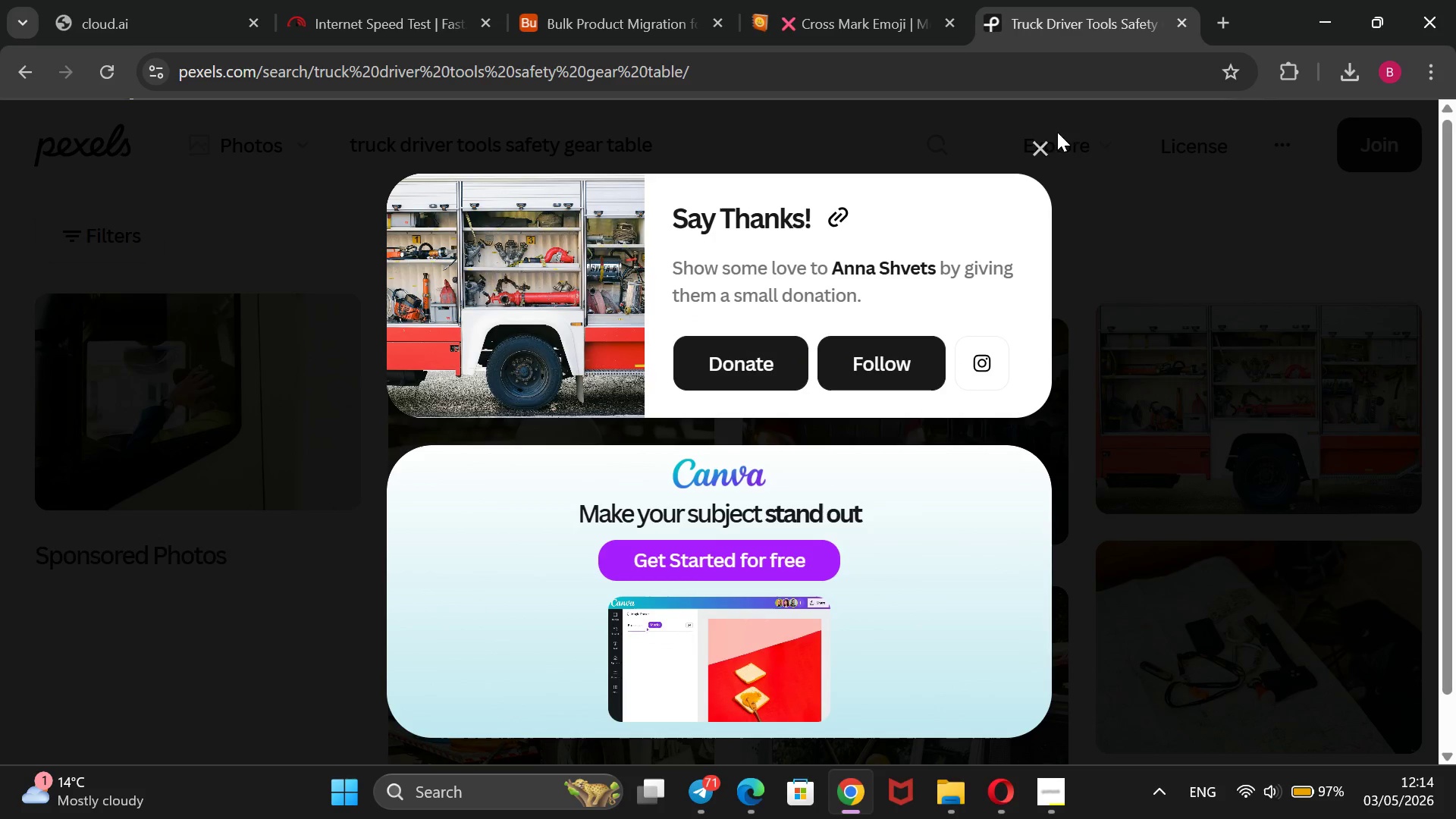 
wait(13.23)
 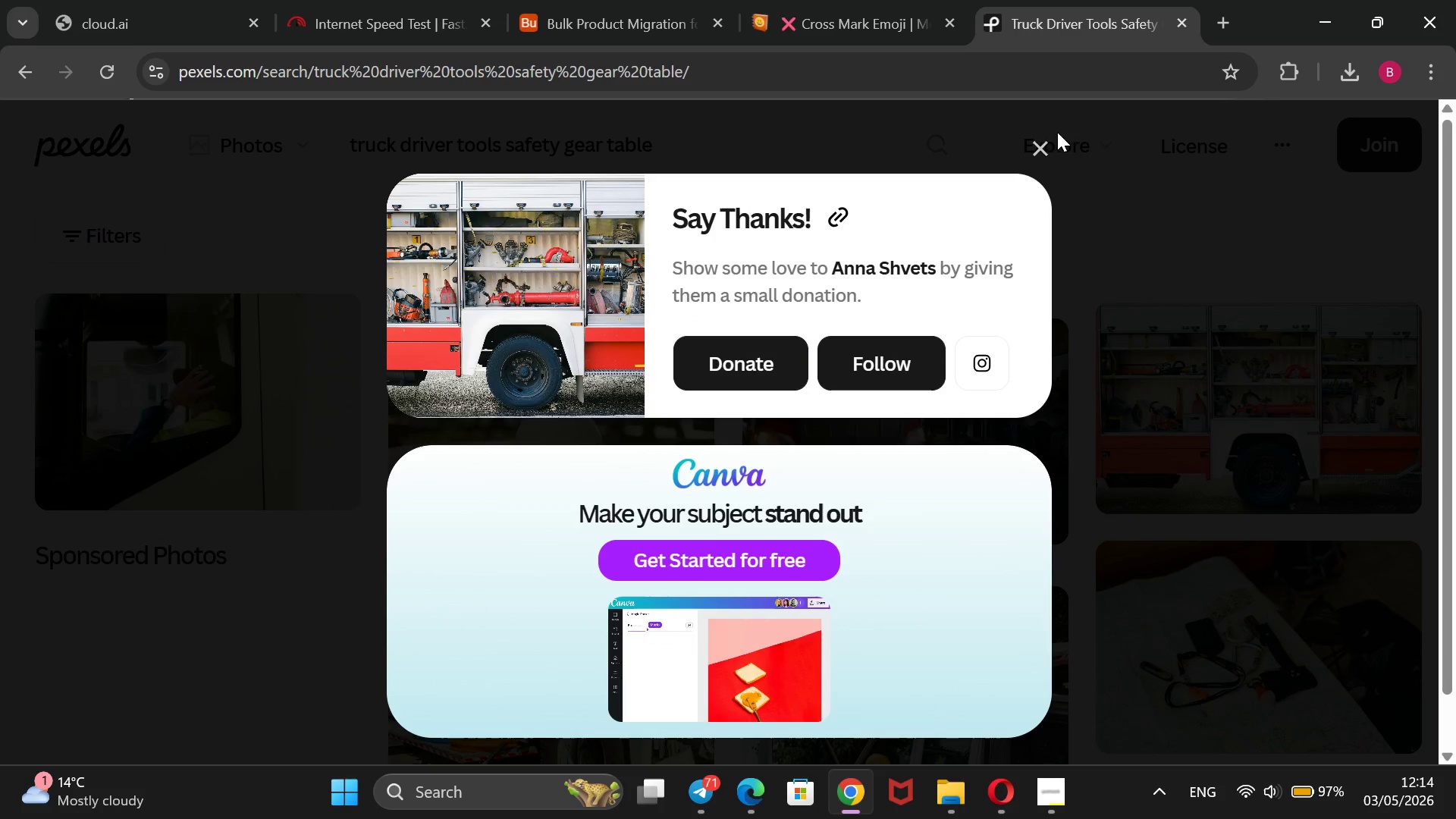 
left_click_drag(start_coordinate=[762, 161], to_coordinate=[339, 134])
 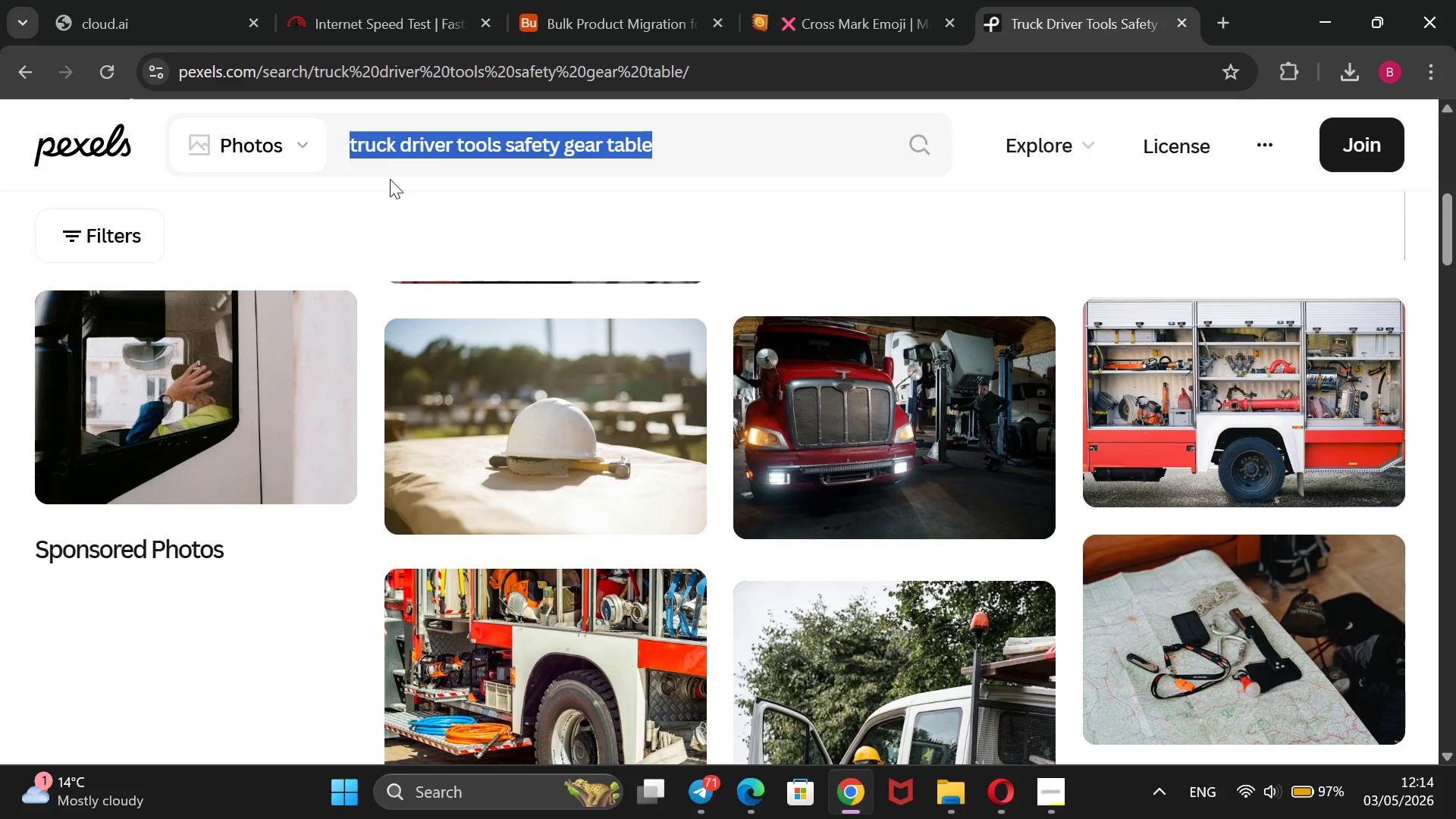 
key(Backspace)
type(spt)
key(Backspace)
type(iral bound tec)
key(Backspace)
type(xtbook study guide)
 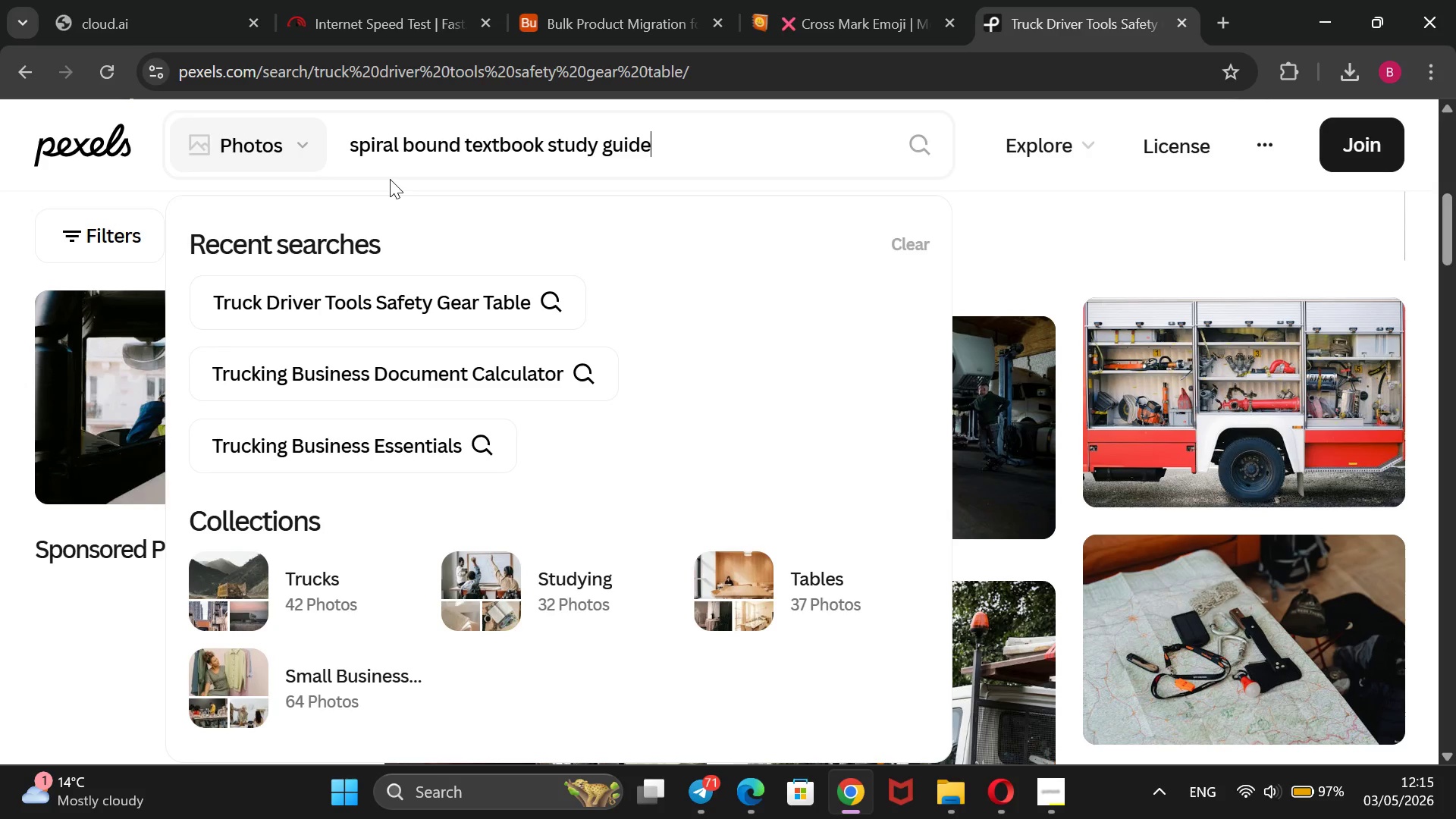 
key(Enter)
 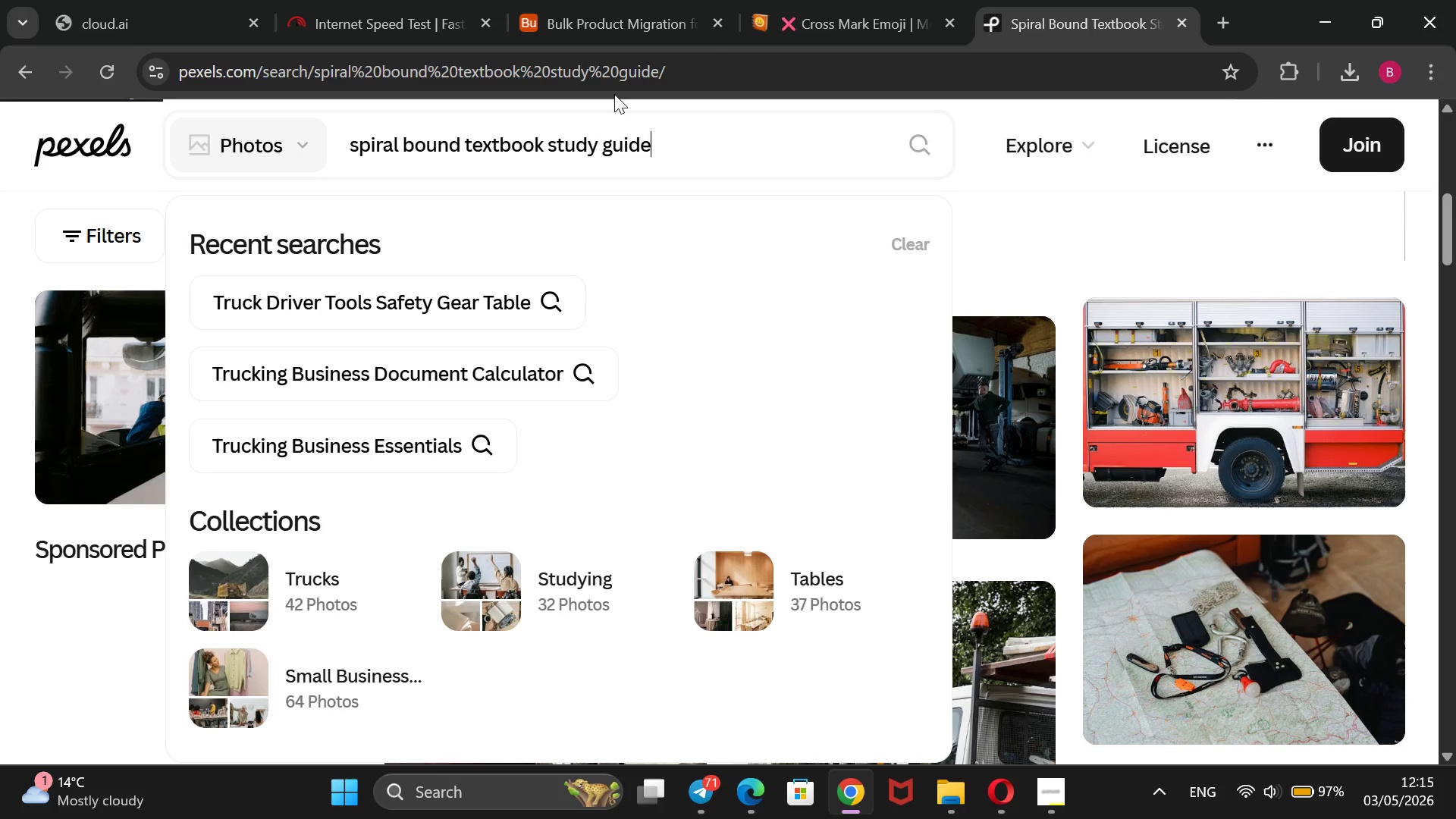 
wait(11.16)
 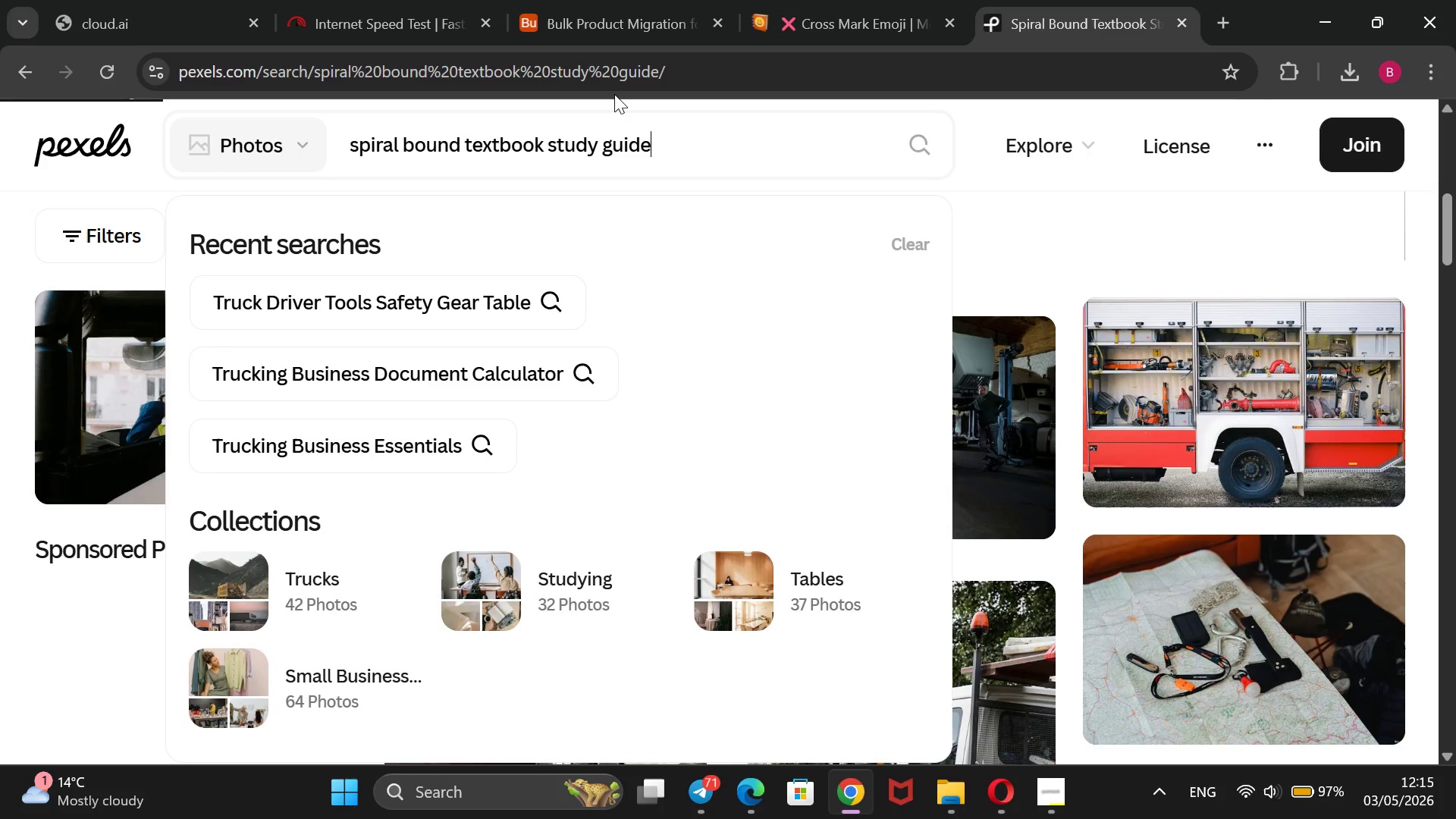 
scroll: coordinate [876, 372], scroll_direction: none, amount: 0.0
 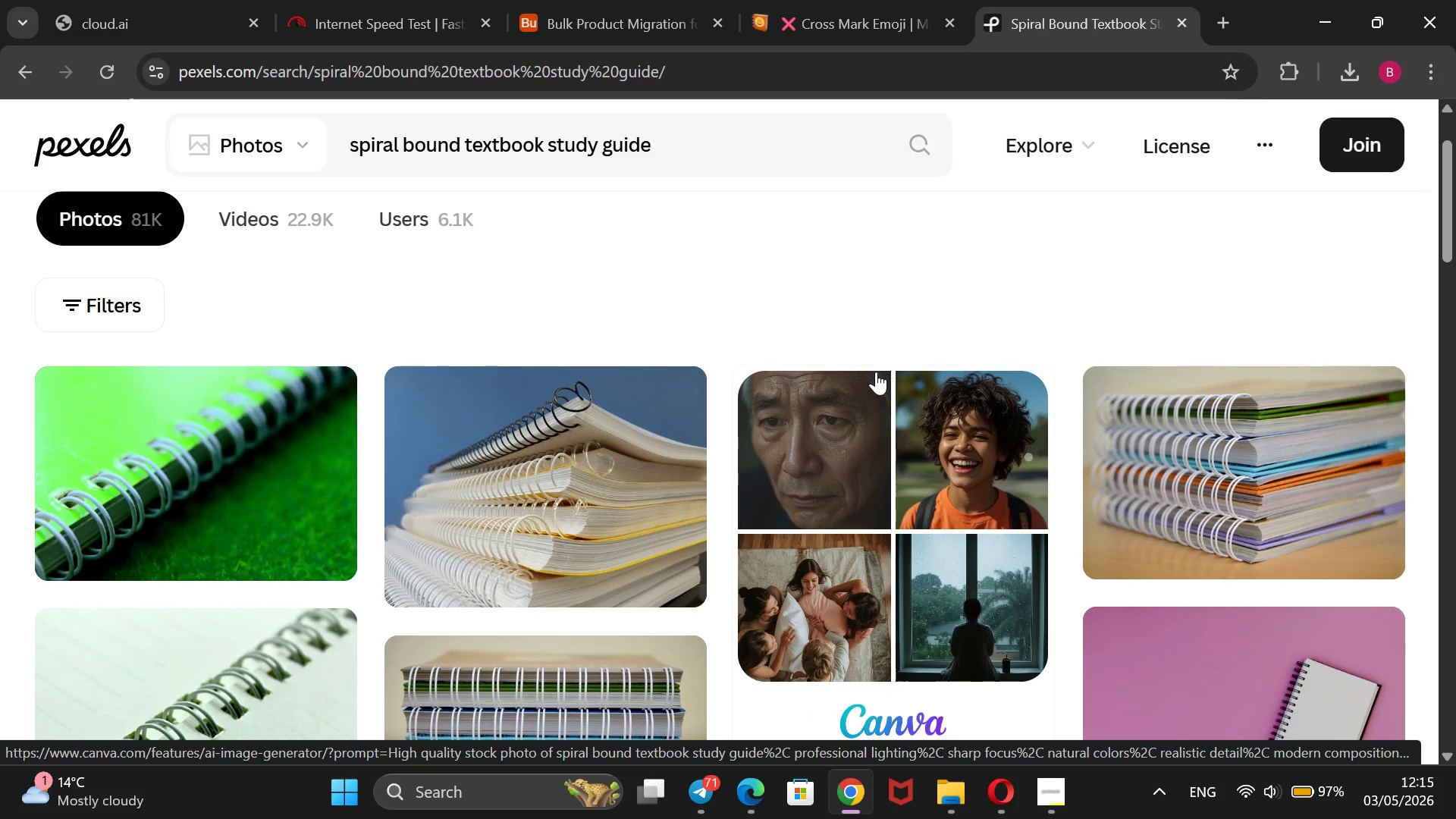 
scroll: coordinate [876, 372], scroll_direction: down, amount: 3.0
 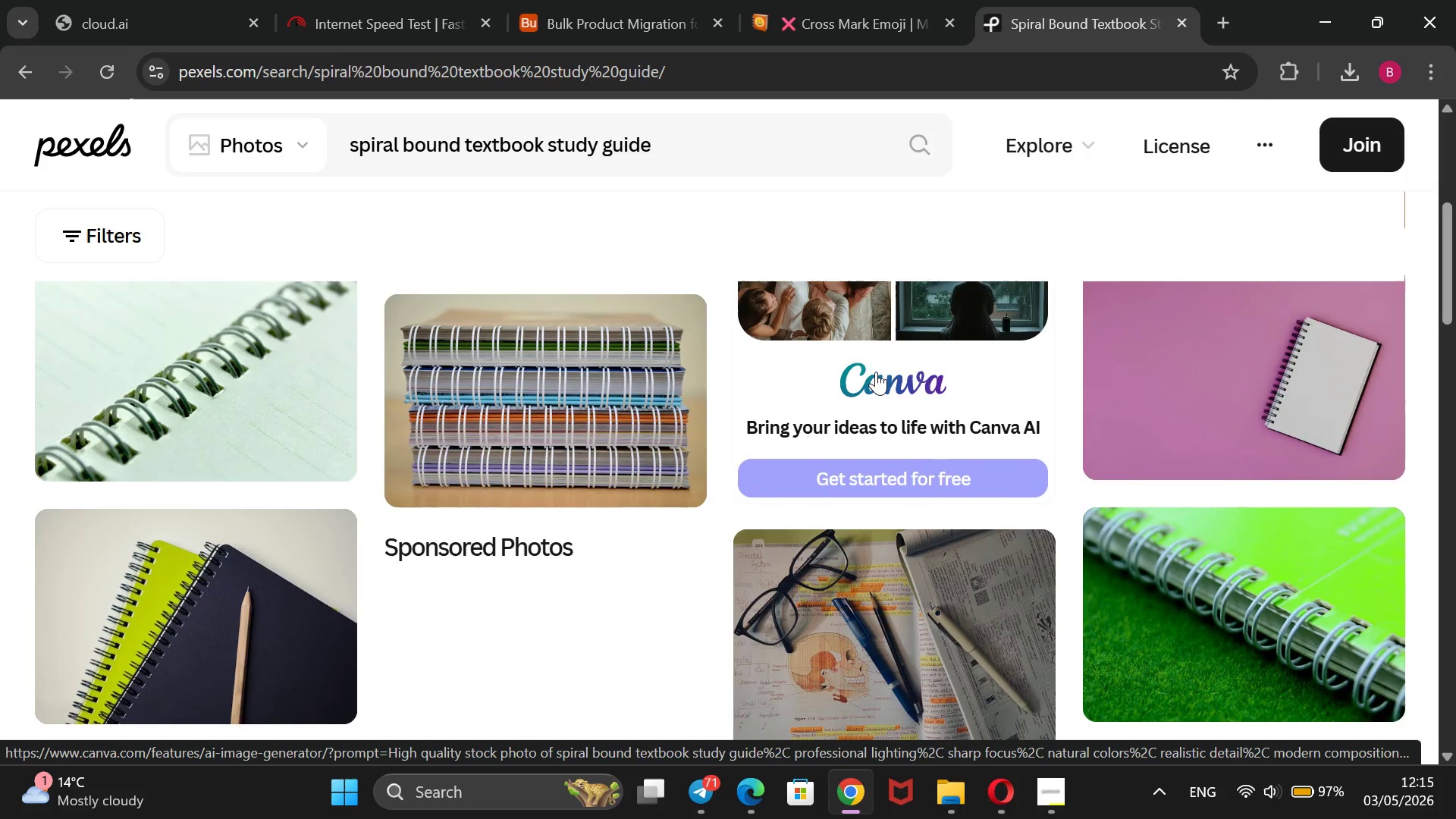 
scroll: coordinate [876, 372], scroll_direction: none, amount: 0.0
 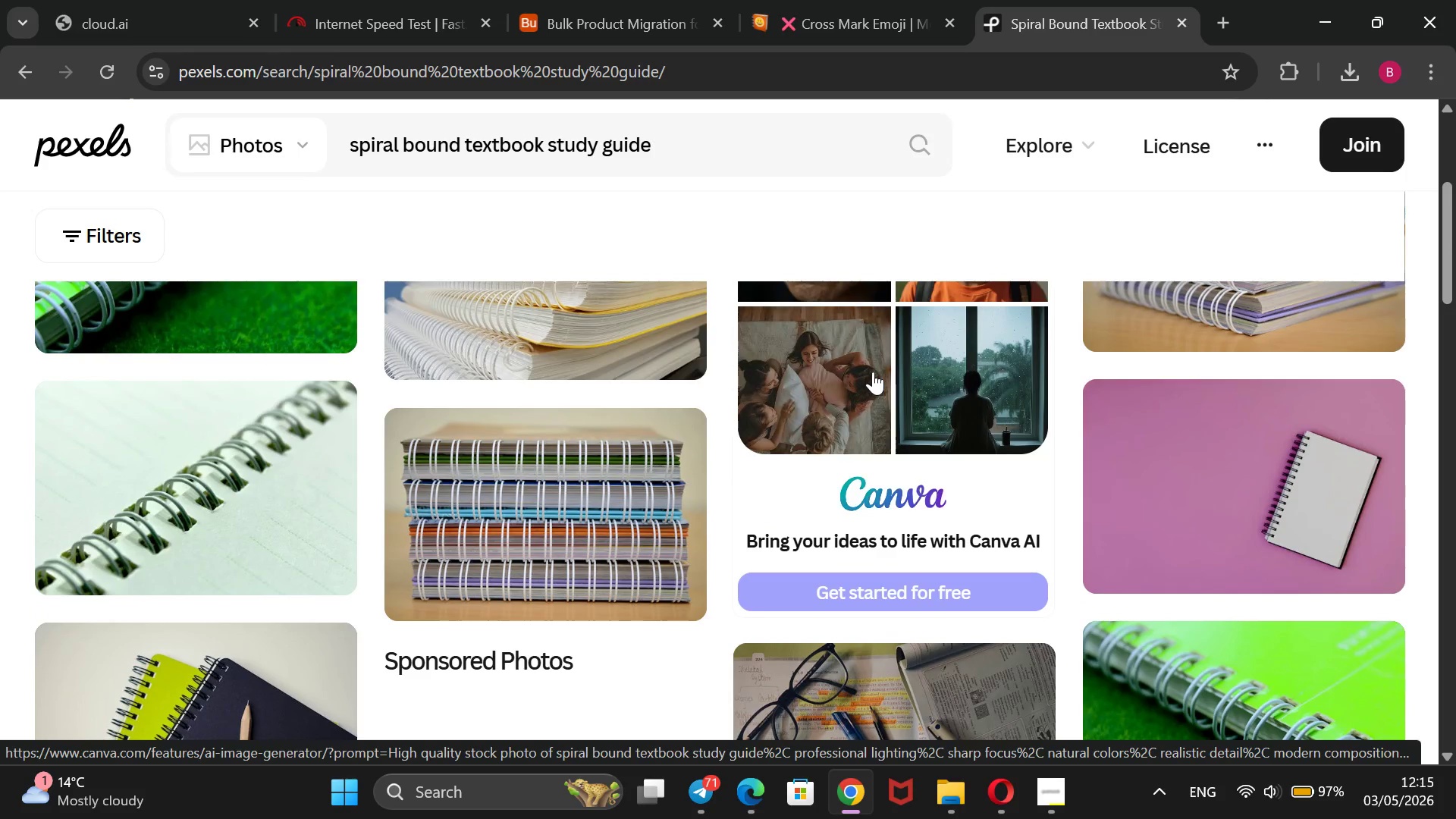 
scroll: coordinate [873, 372], scroll_direction: down, amount: 4.0
 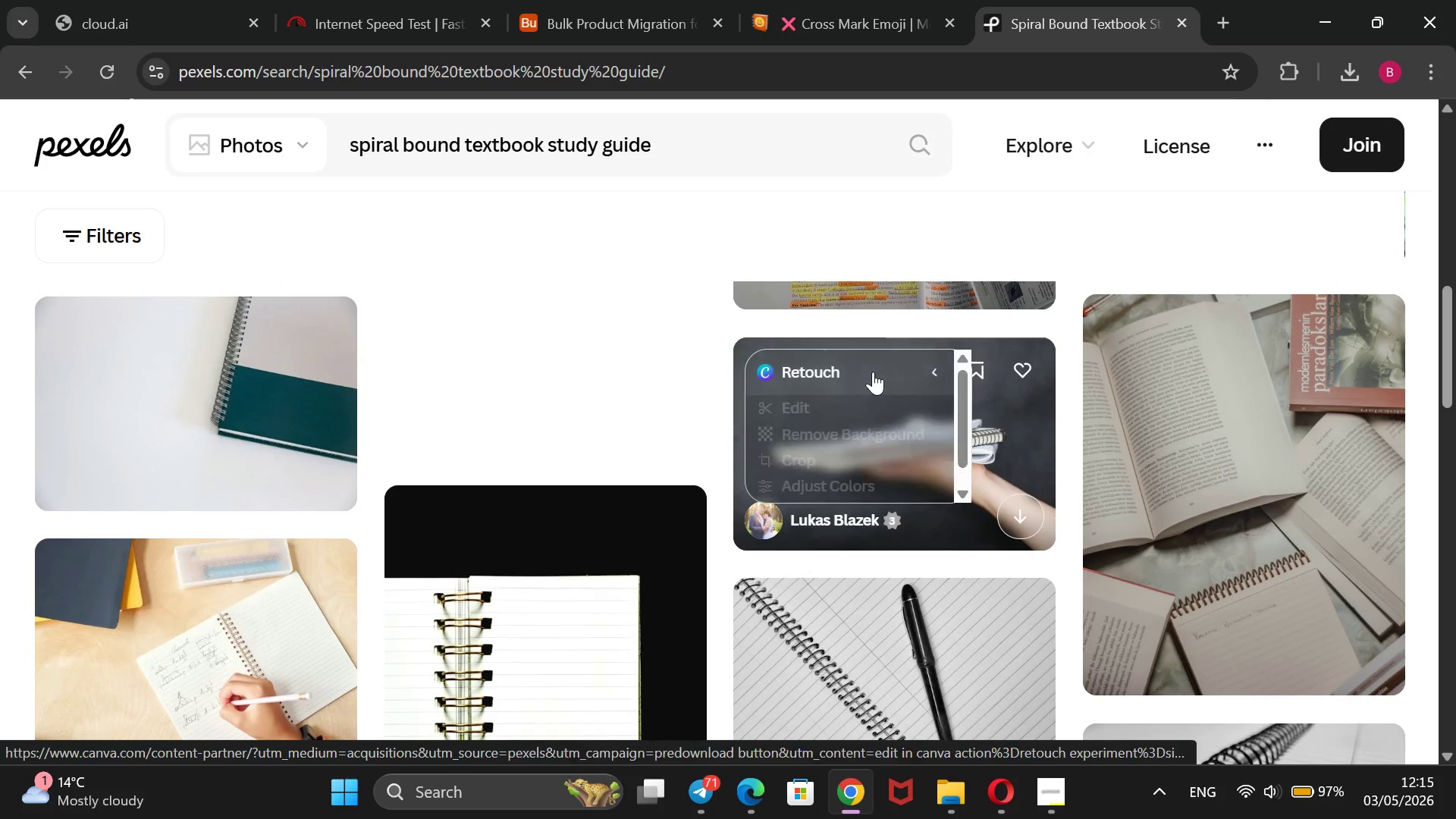 
scroll: coordinate [873, 372], scroll_direction: up, amount: 4.0
 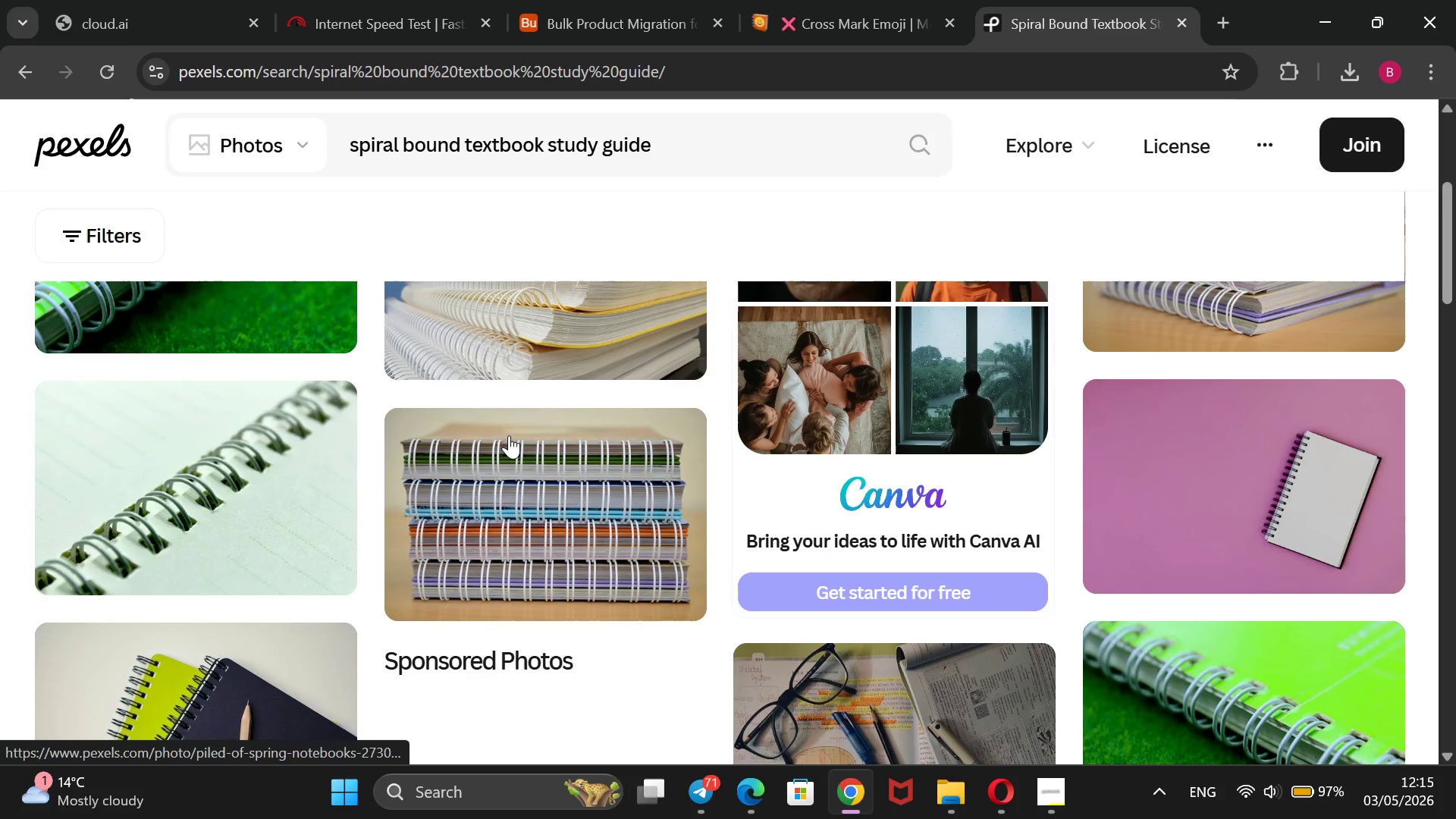 
scroll: coordinate [656, 571], scroll_direction: down, amount: 25.0
 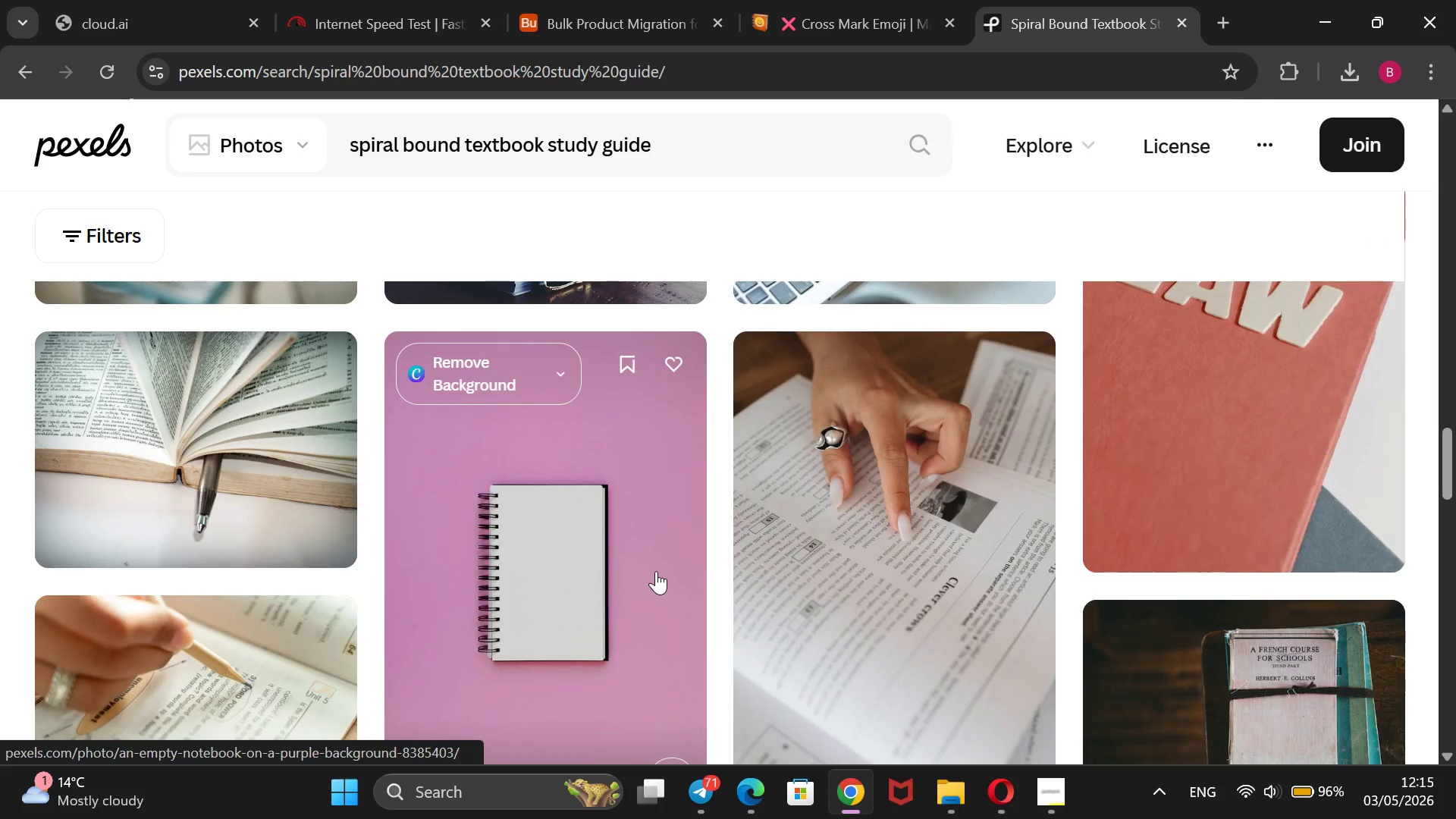 
scroll: coordinate [648, 570], scroll_direction: down, amount: 11.0
 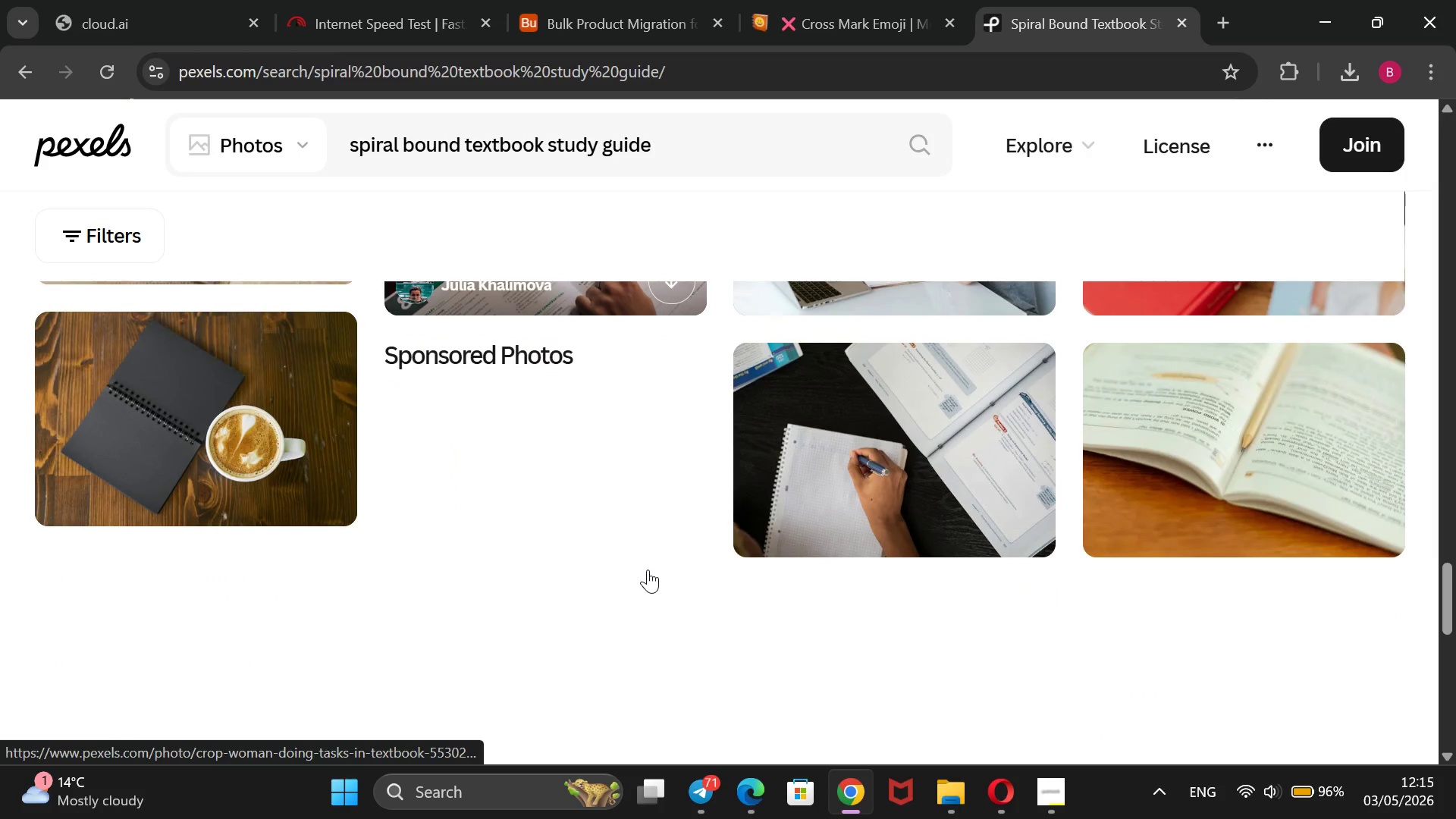 
scroll: coordinate [642, 571], scroll_direction: up, amount: 39.0
 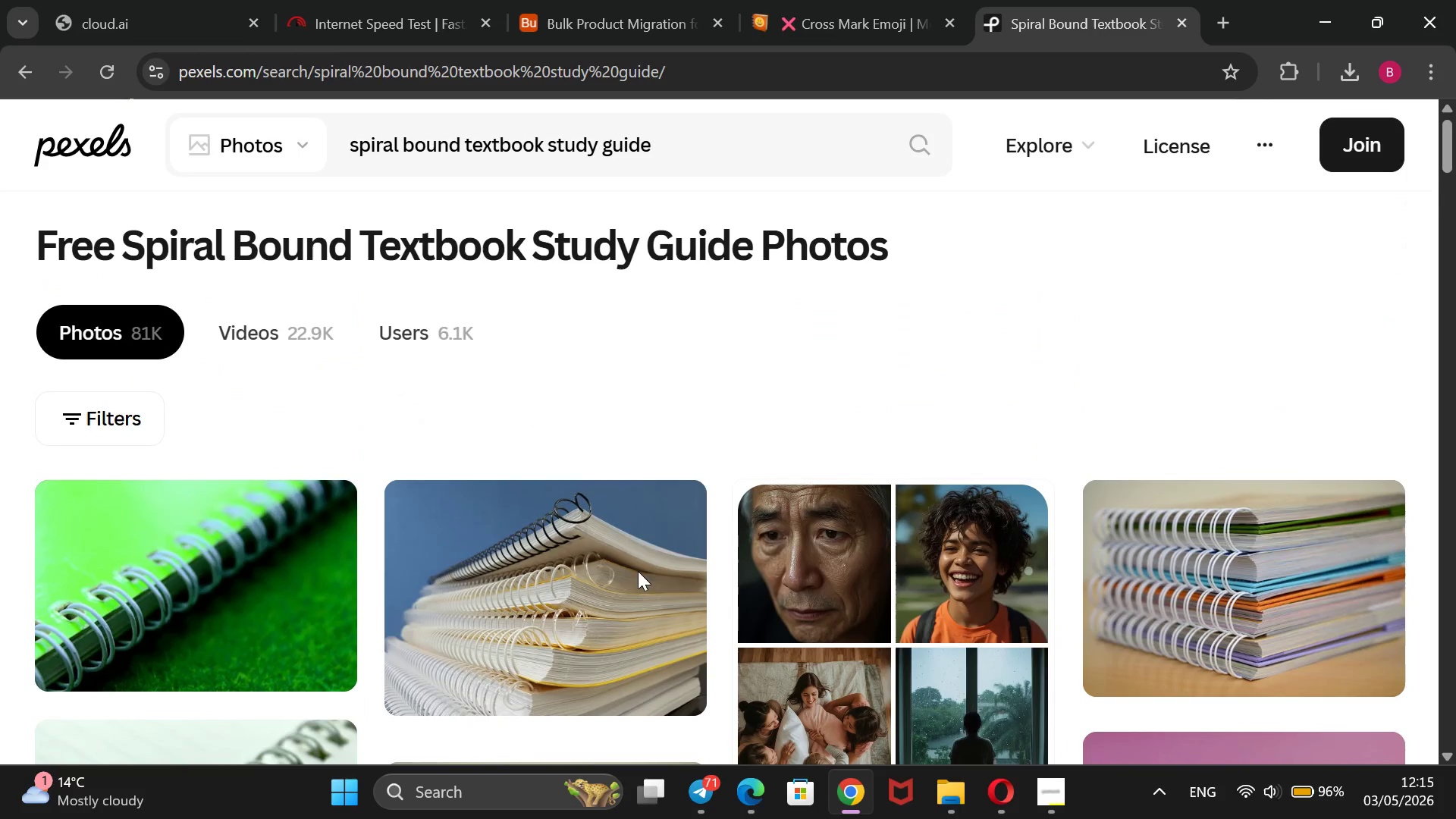 
mouse_move([582, 588])
 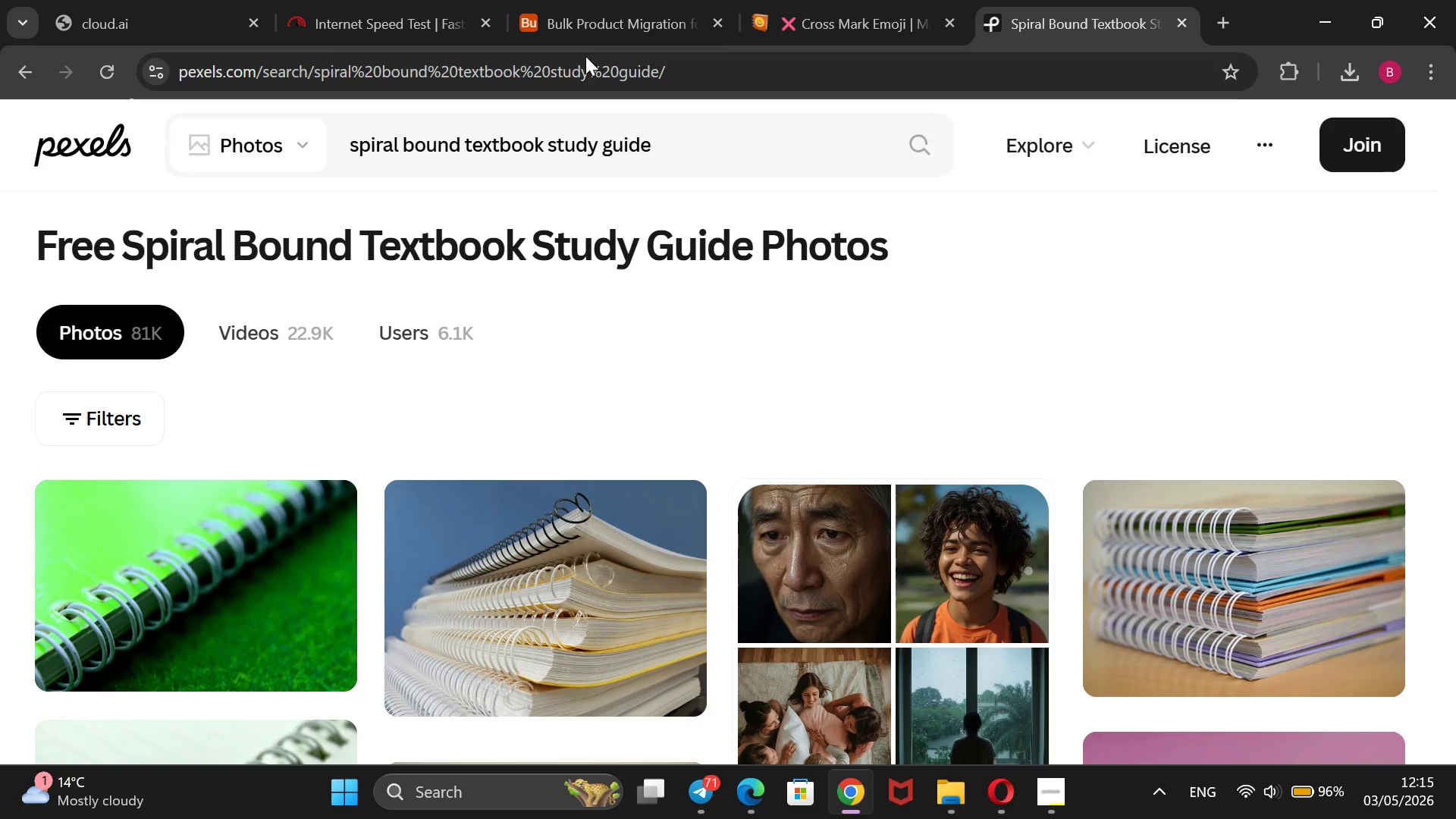 
left_click([583, 0])
 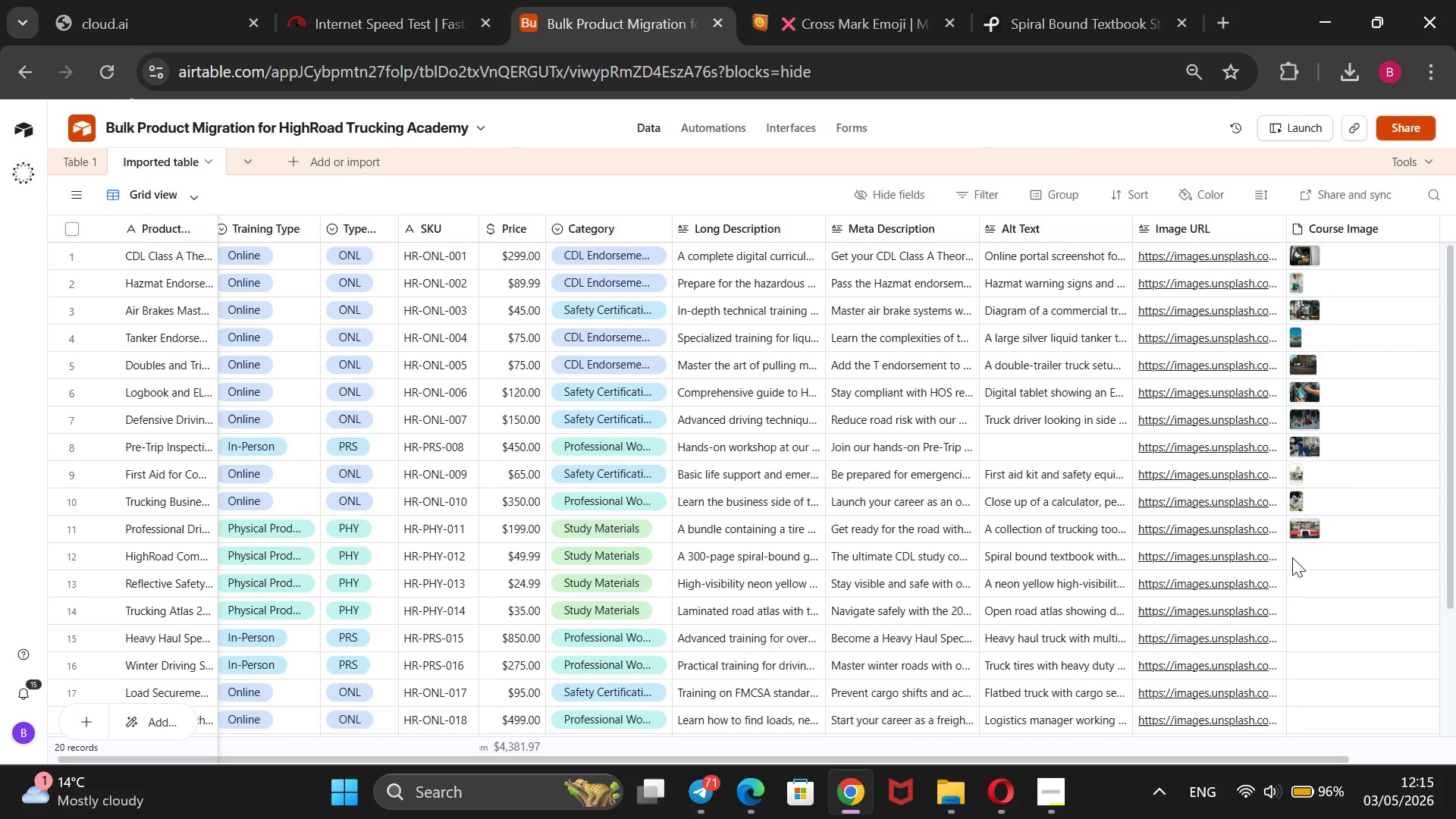 
left_click([1293, 559])
 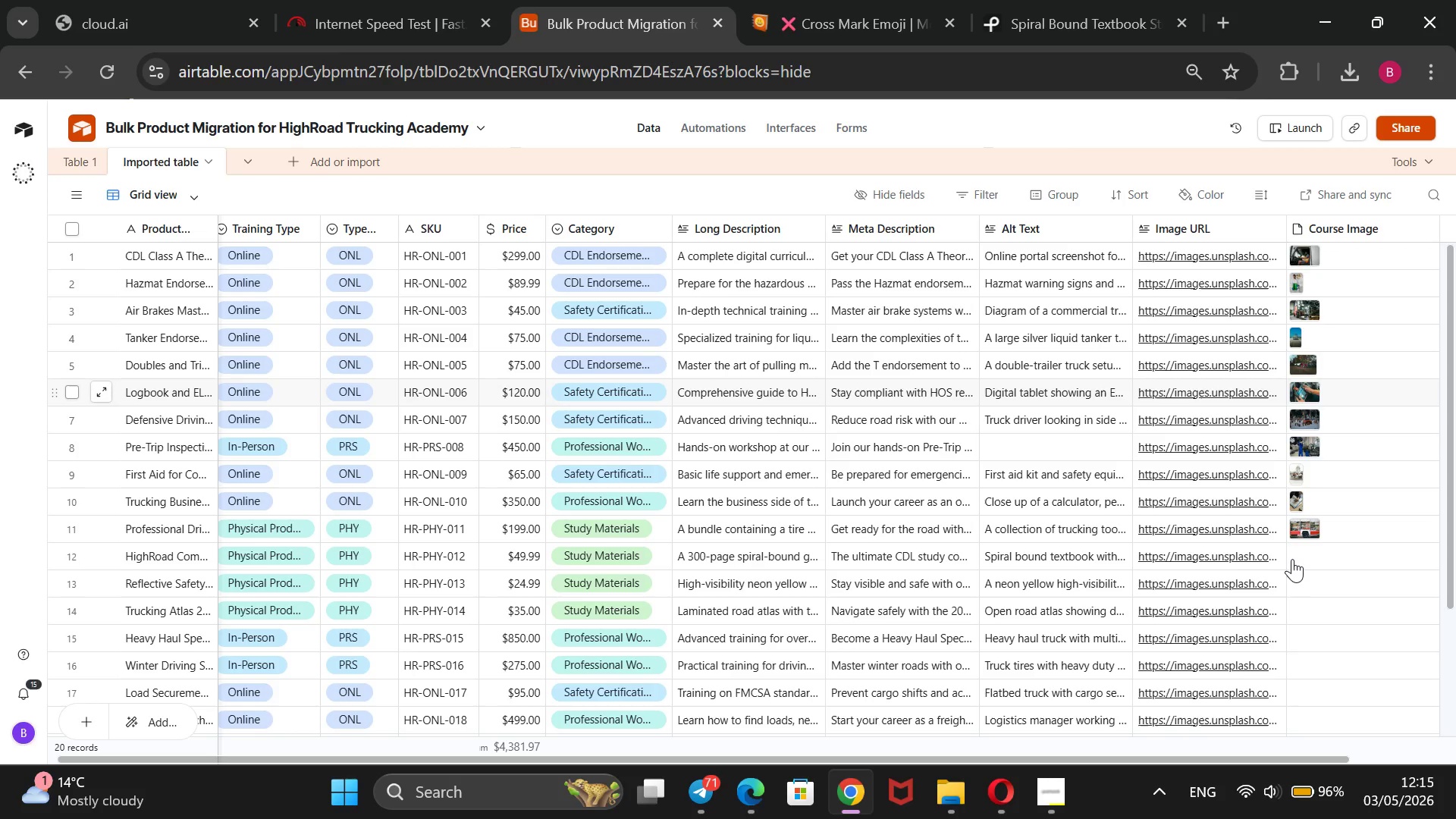 
left_click([1294, 559])
 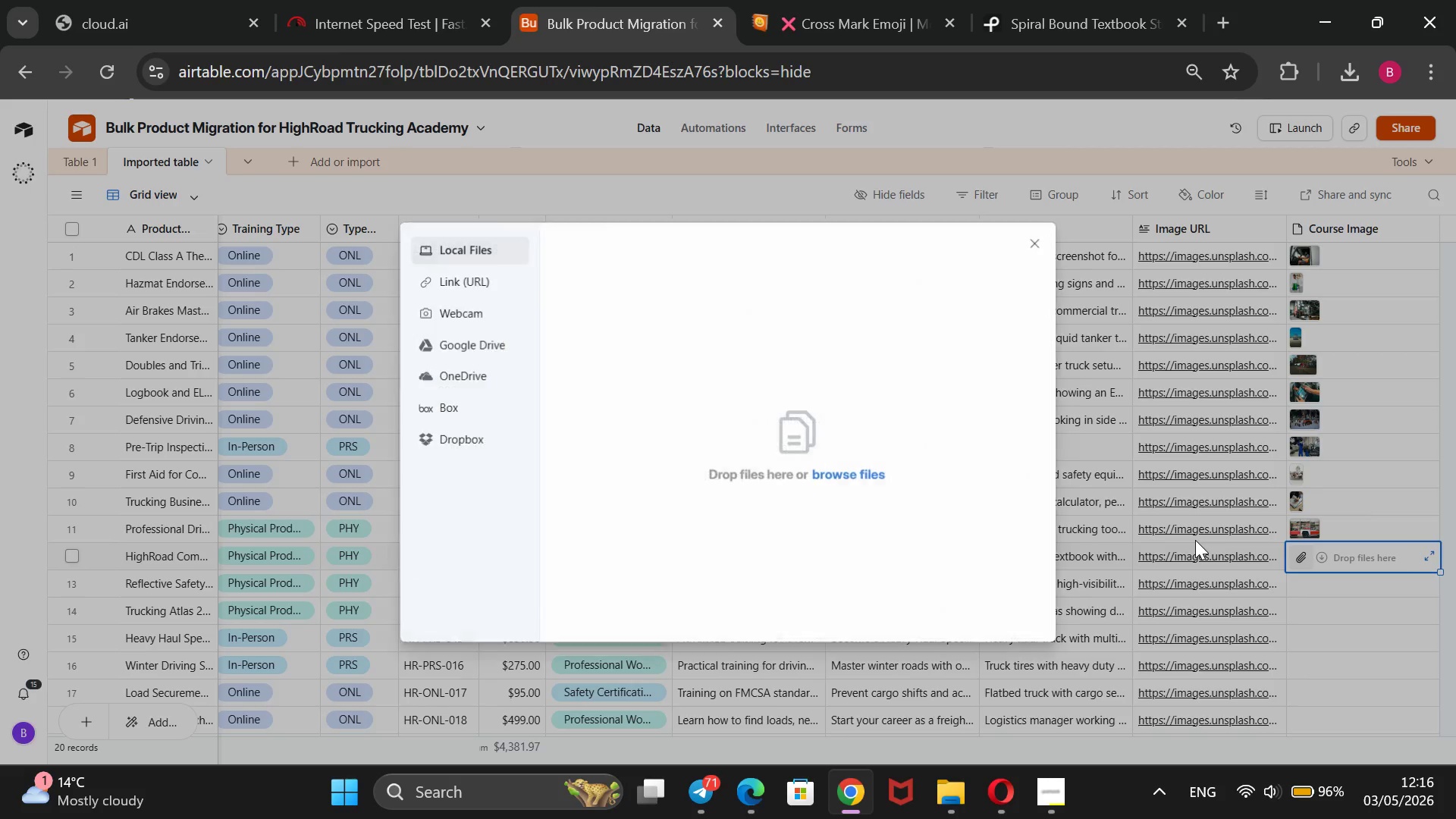 
wait(5.97)
 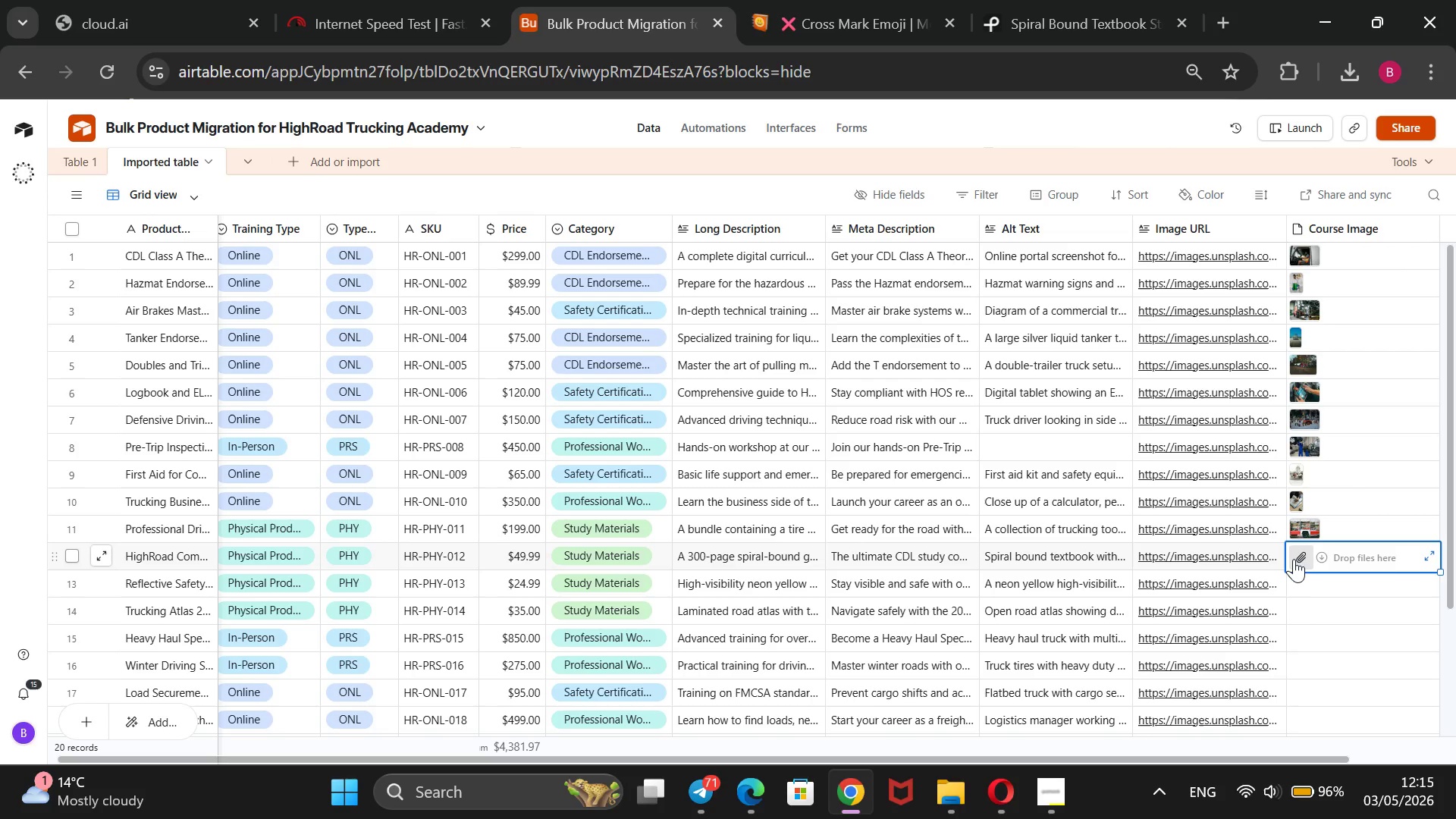 
left_click([518, 278])
 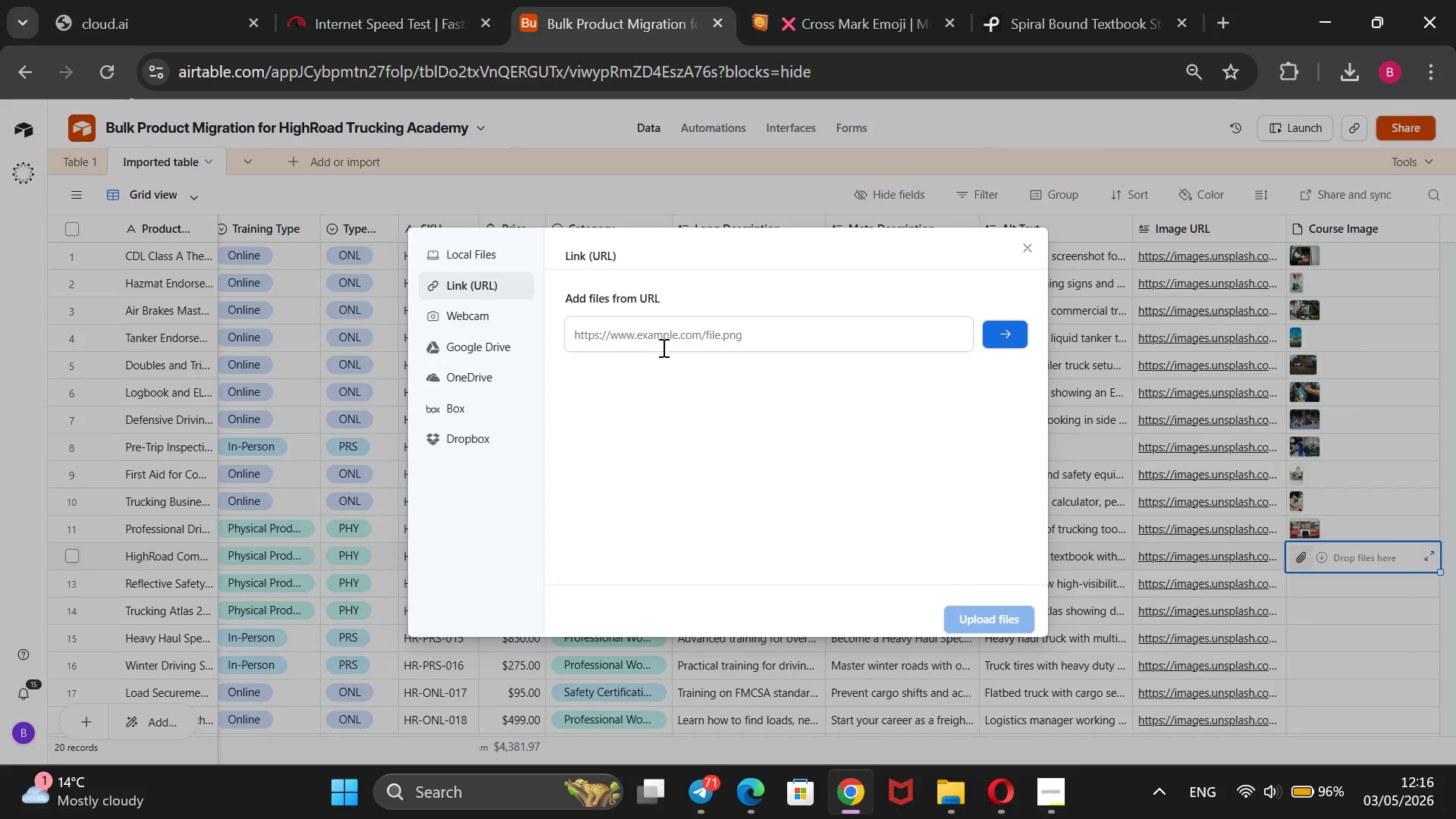 
left_click([663, 346])
 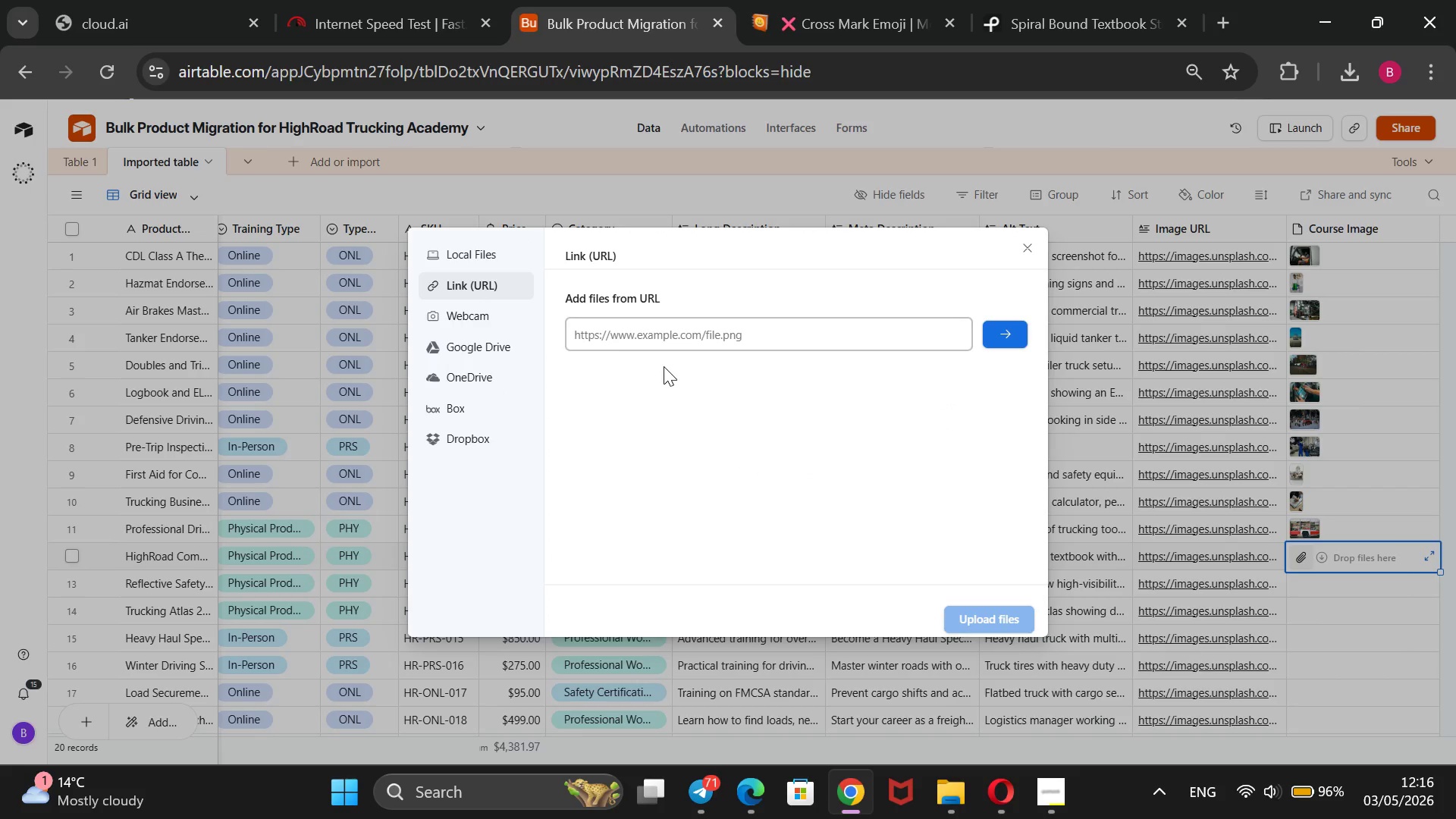 
key(Control+V)
 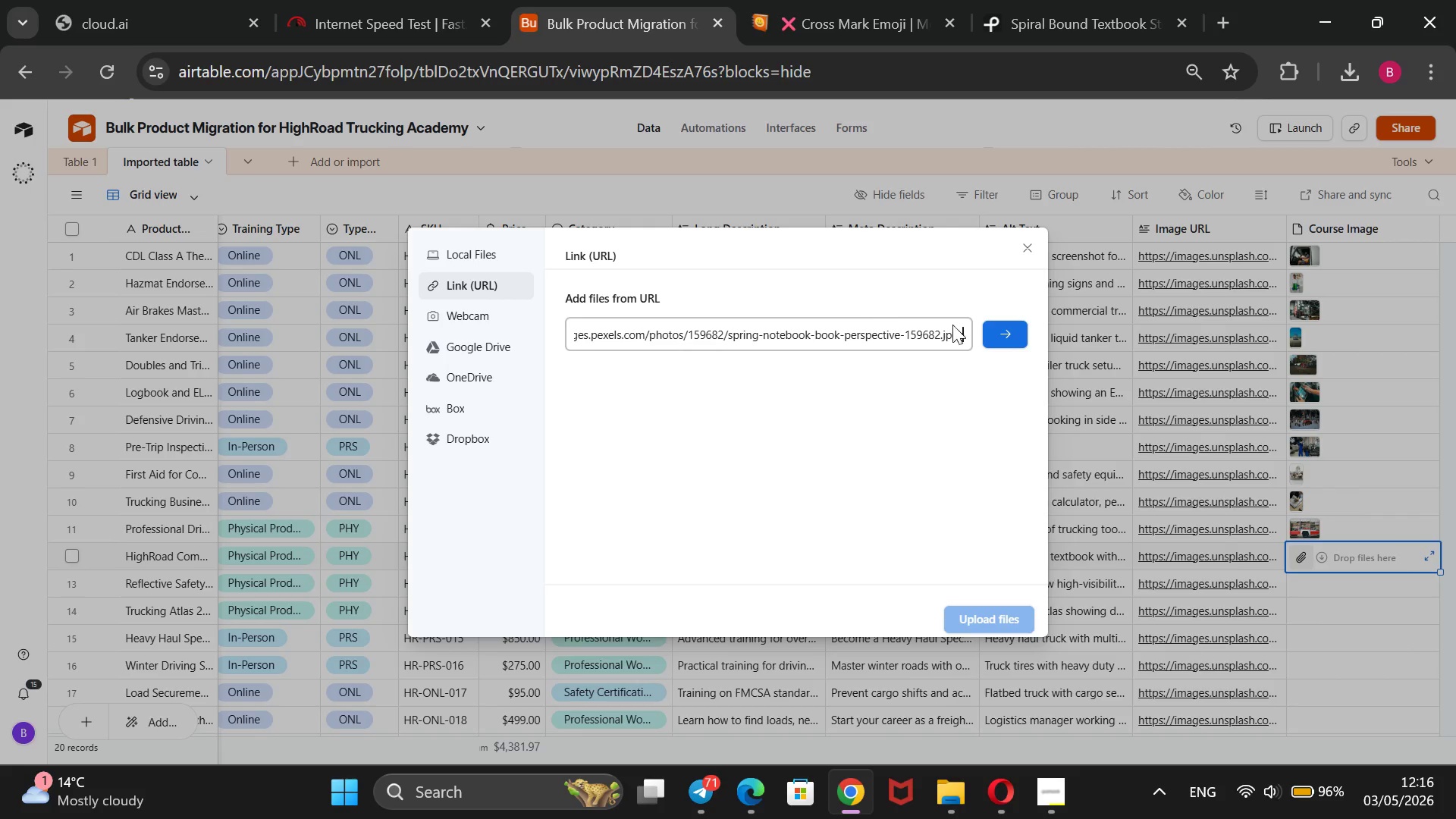 
left_click([995, 329])
 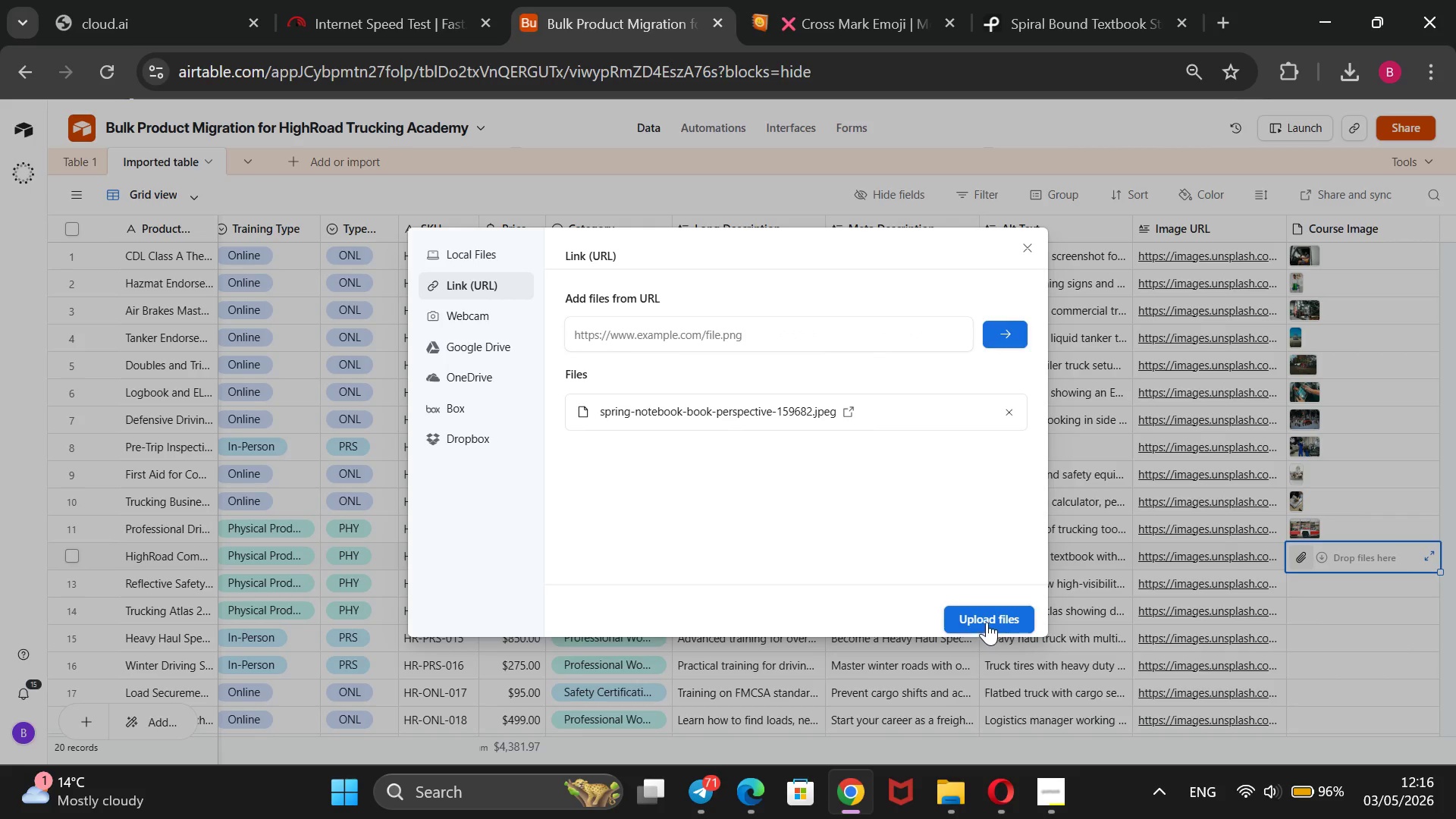 
left_click([979, 619])
 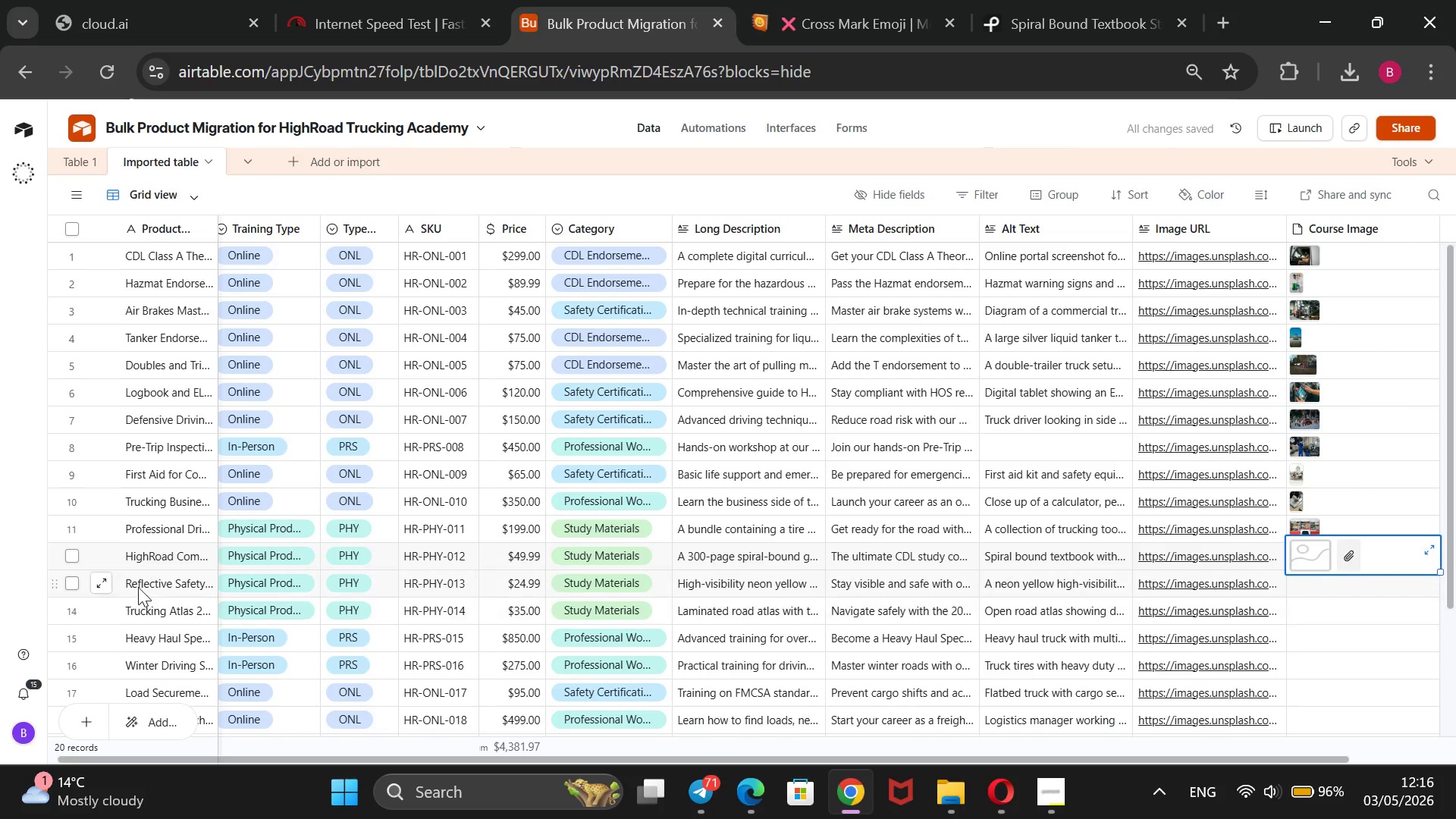 
wait(6.02)
 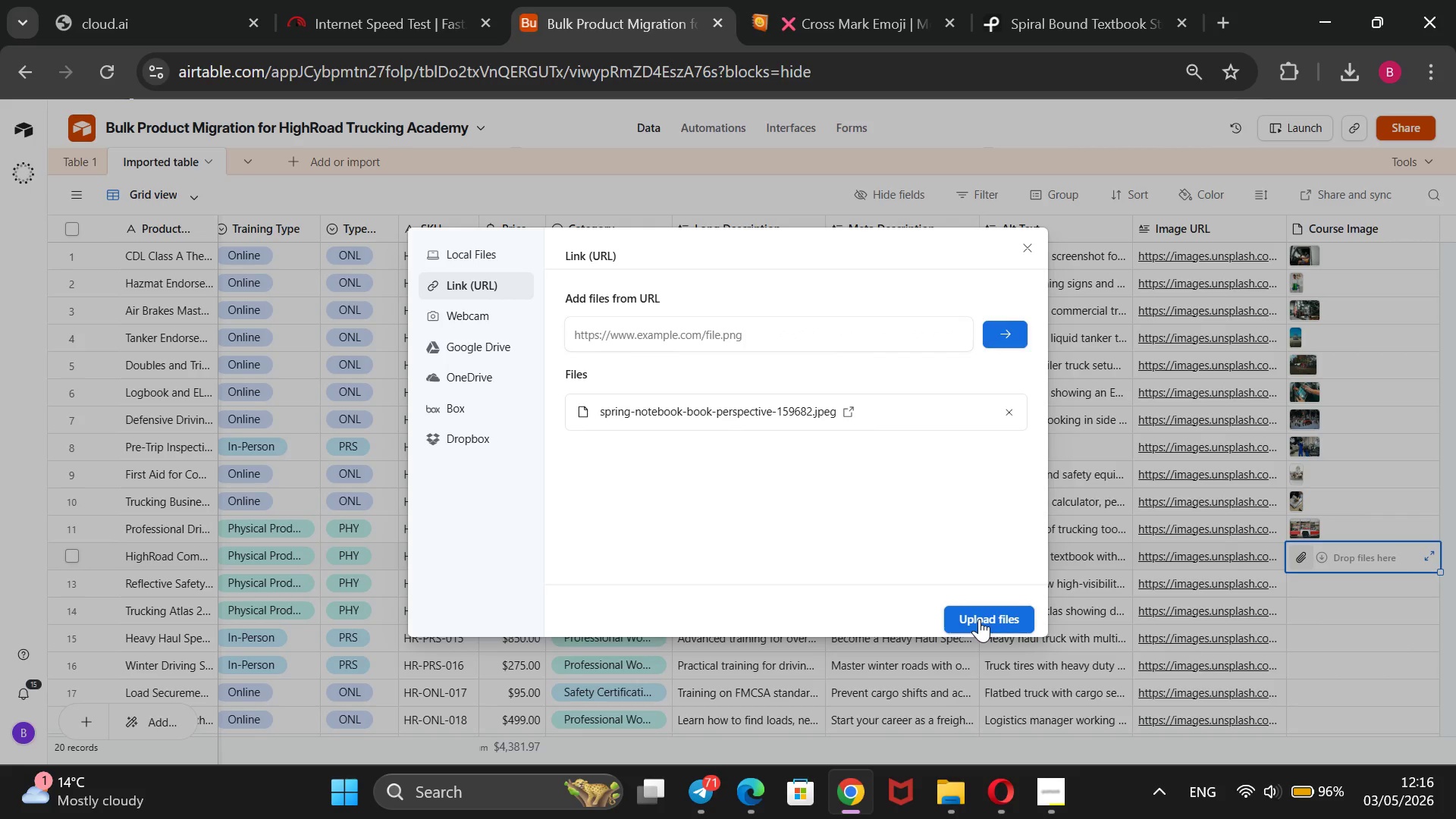 
double_click([145, 583])
 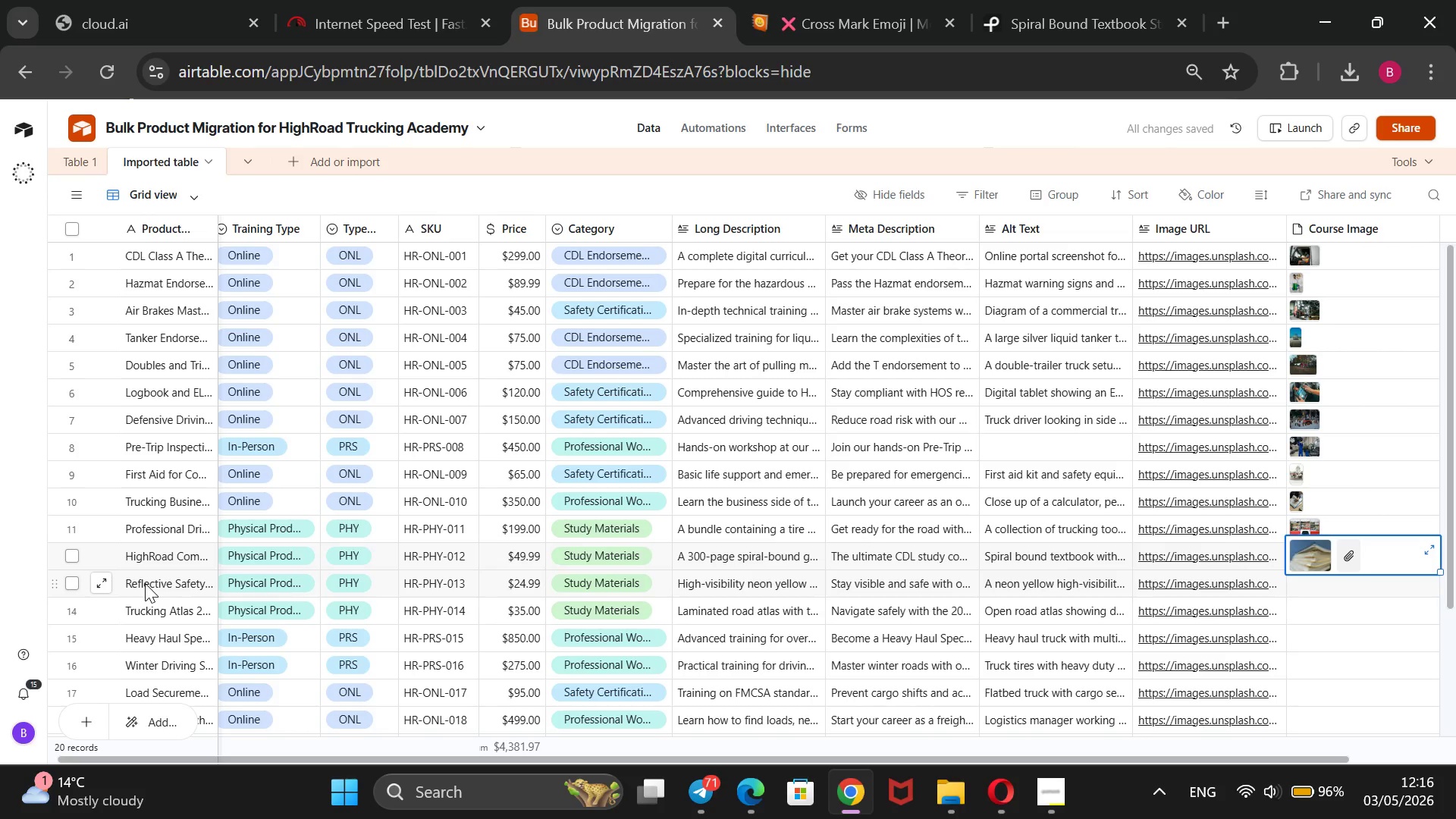 
triple_click([145, 583])
 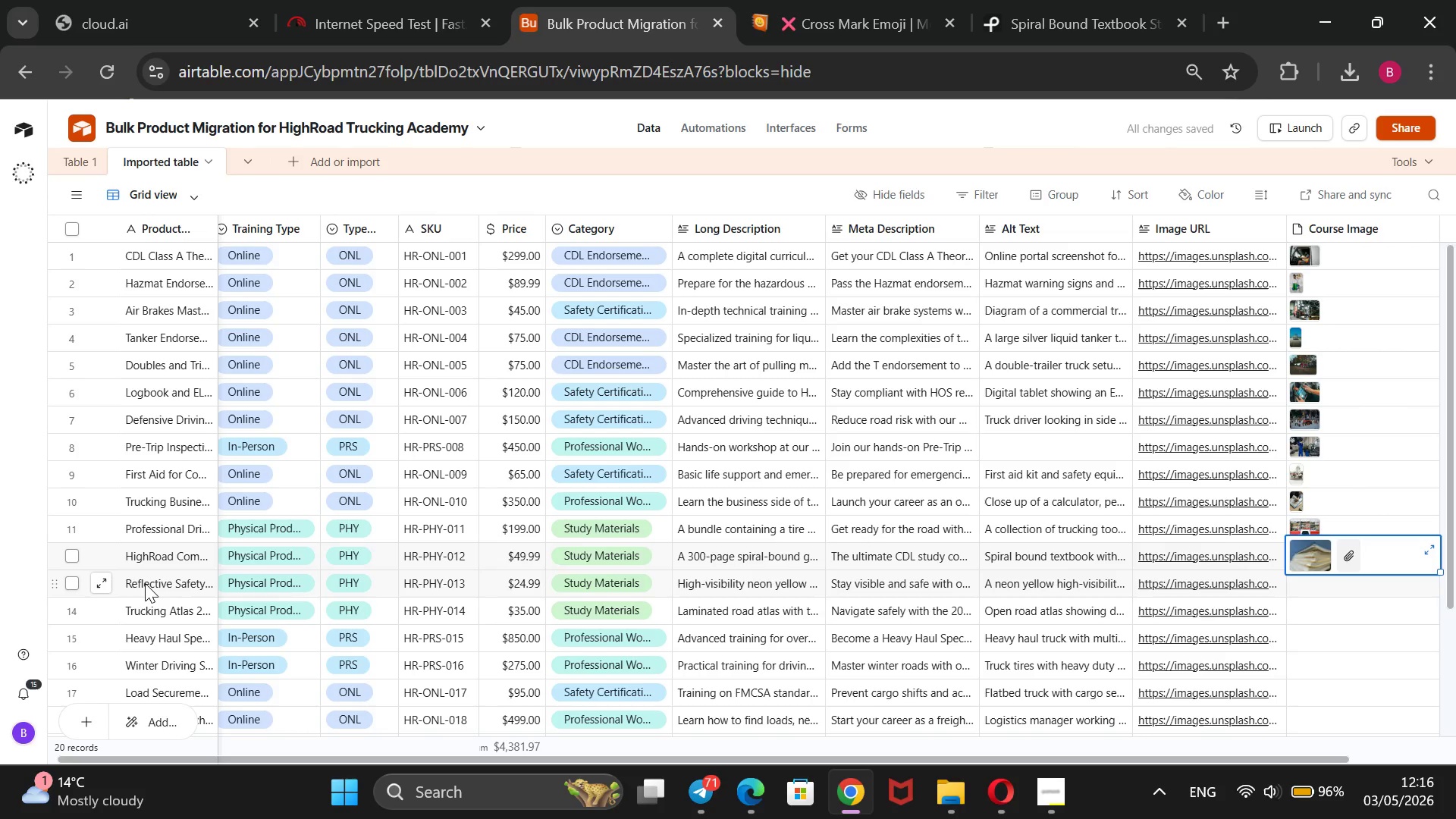 
triple_click([145, 583])
 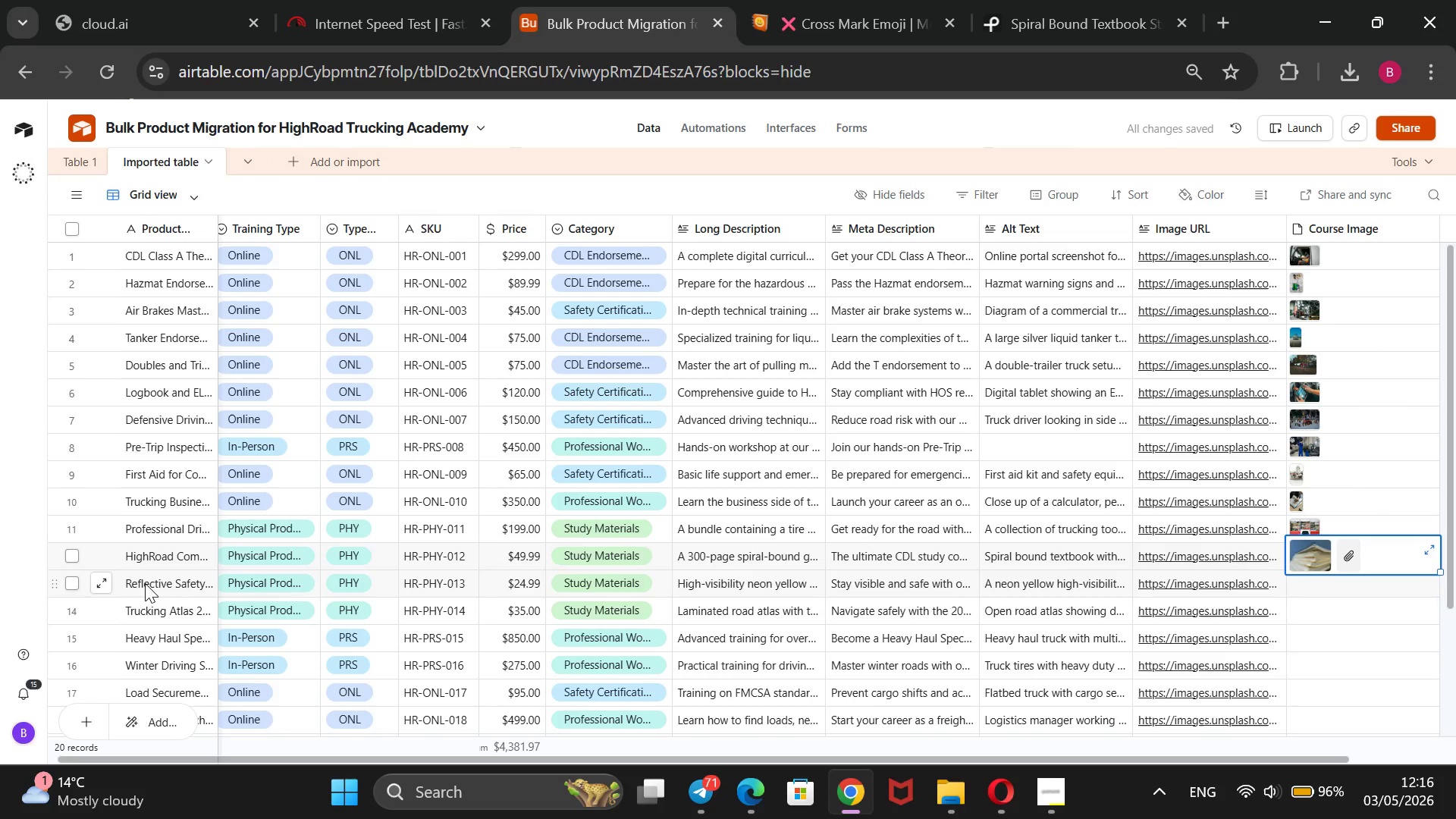 
wait(6.72)
 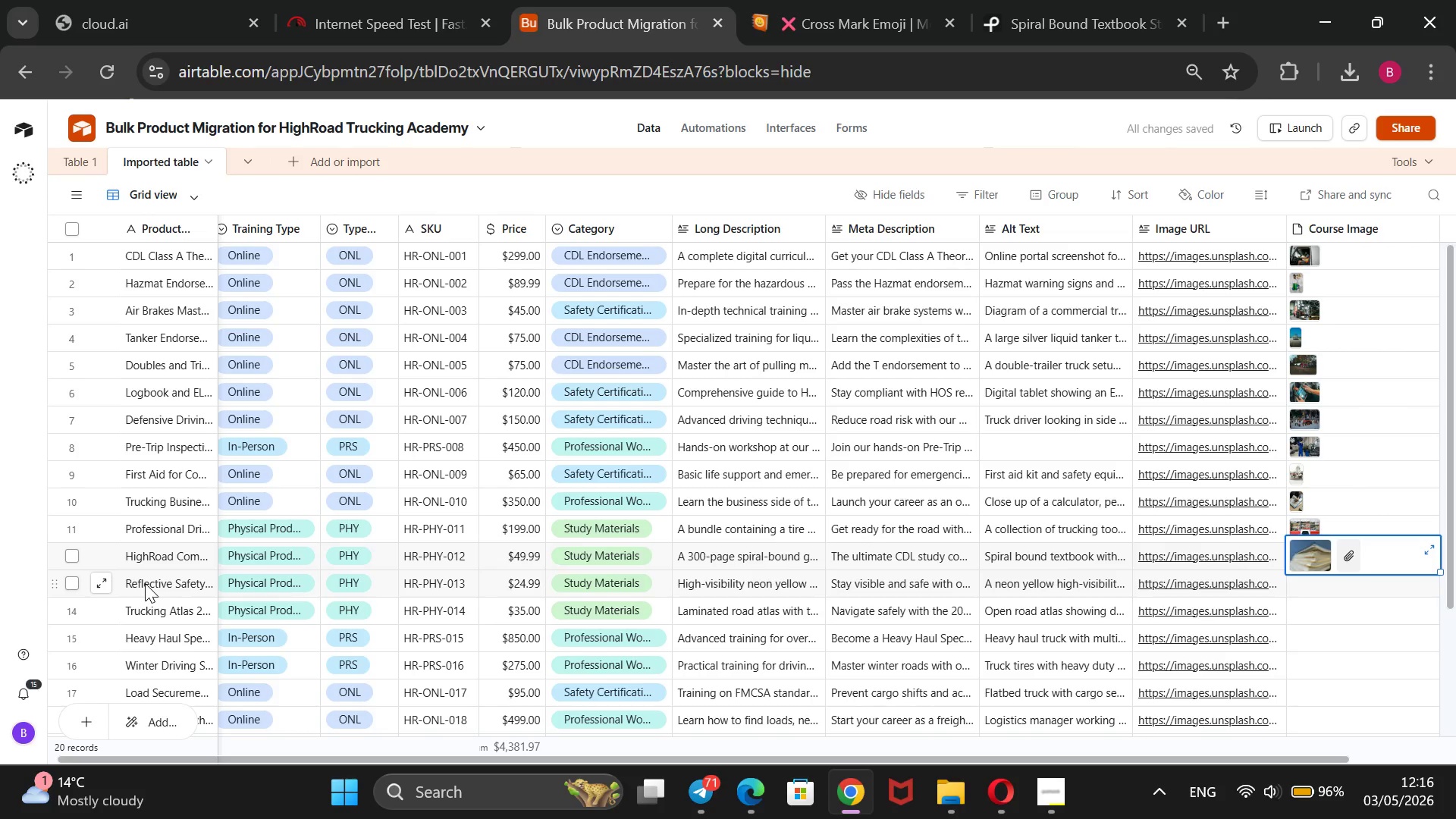 
key(Control+C)
 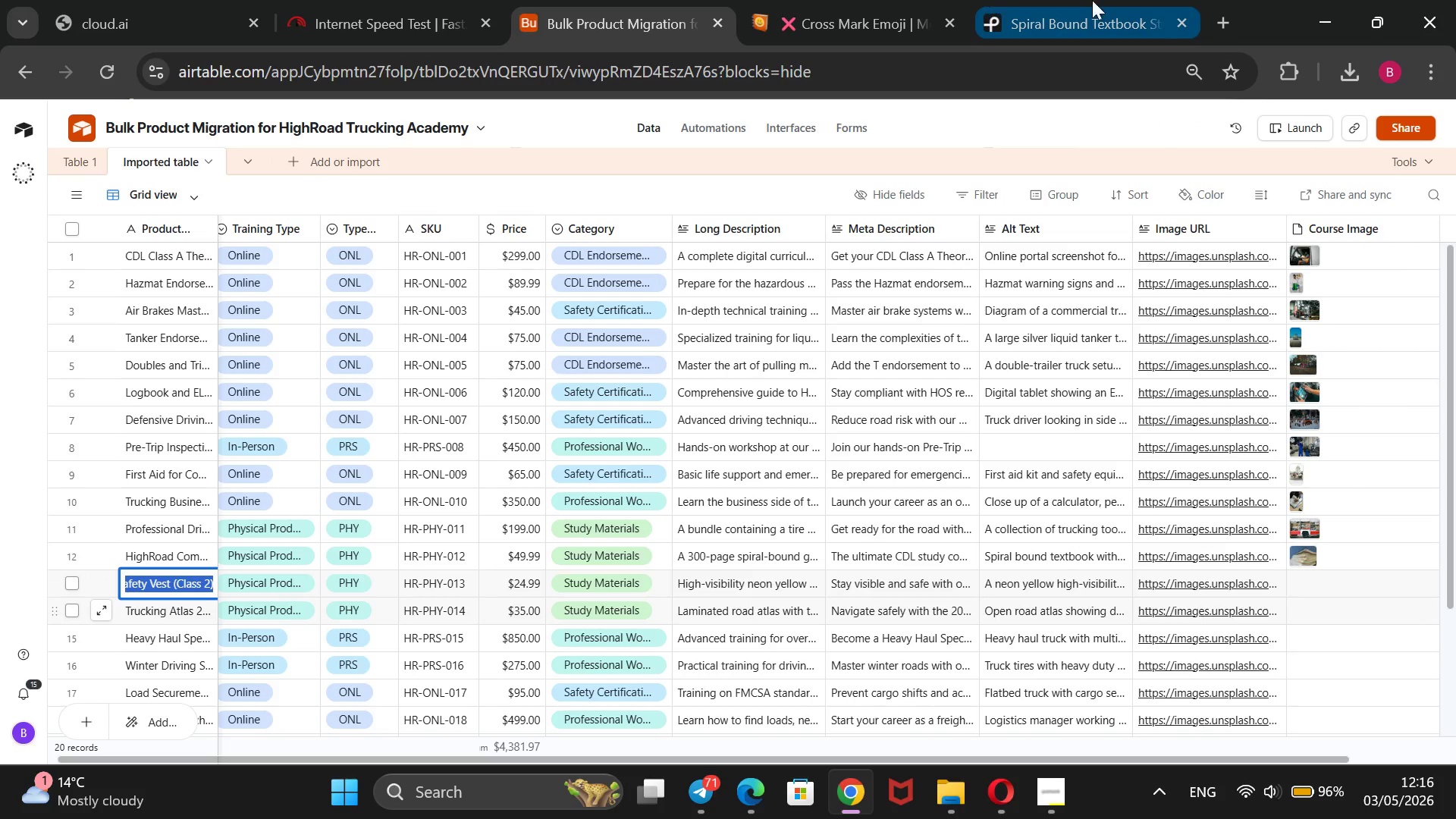 
left_click([1103, 1])
 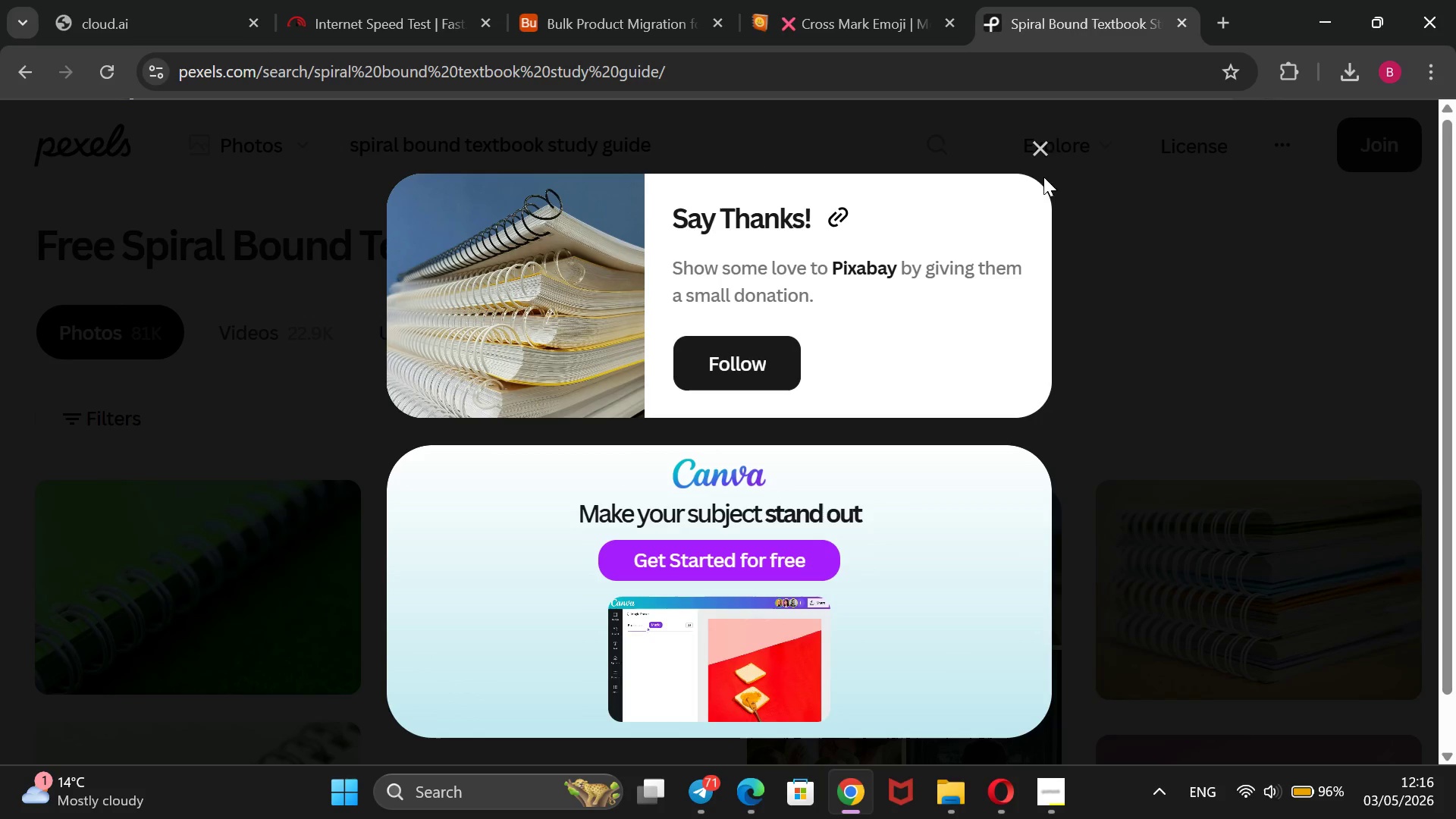 
left_click([1043, 150])
 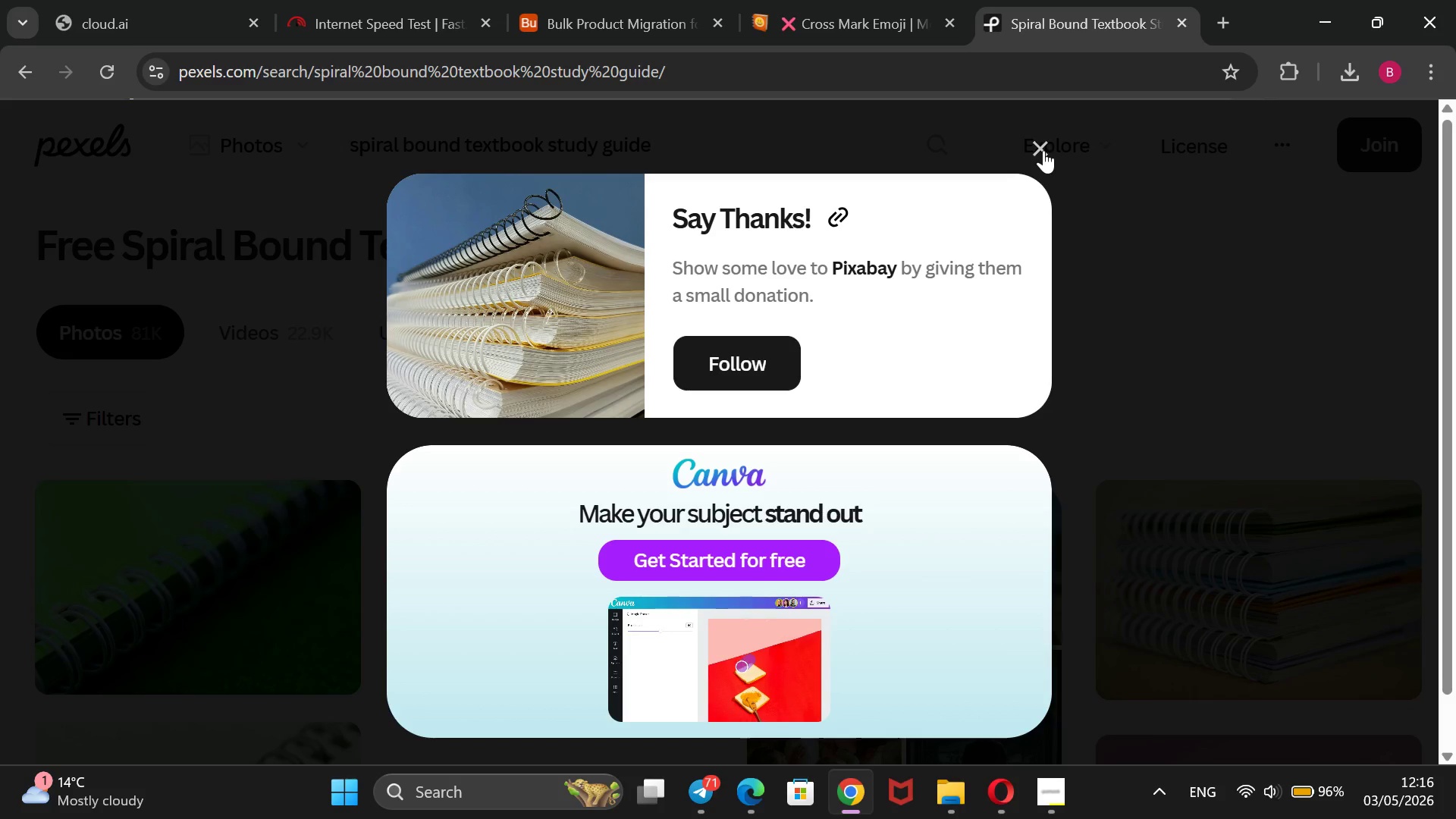 
left_click([1040, 143])
 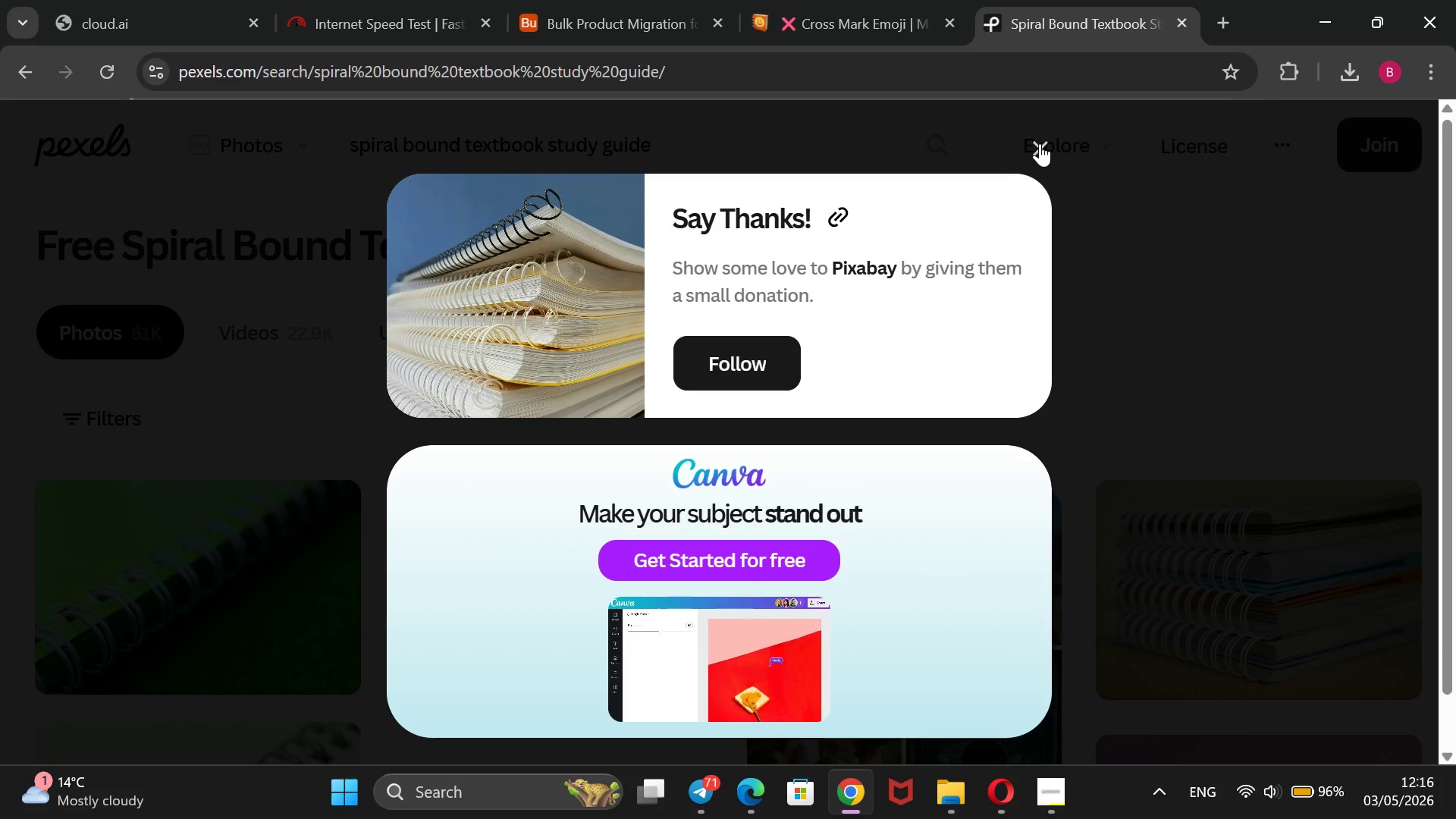 
left_click([1040, 143])
 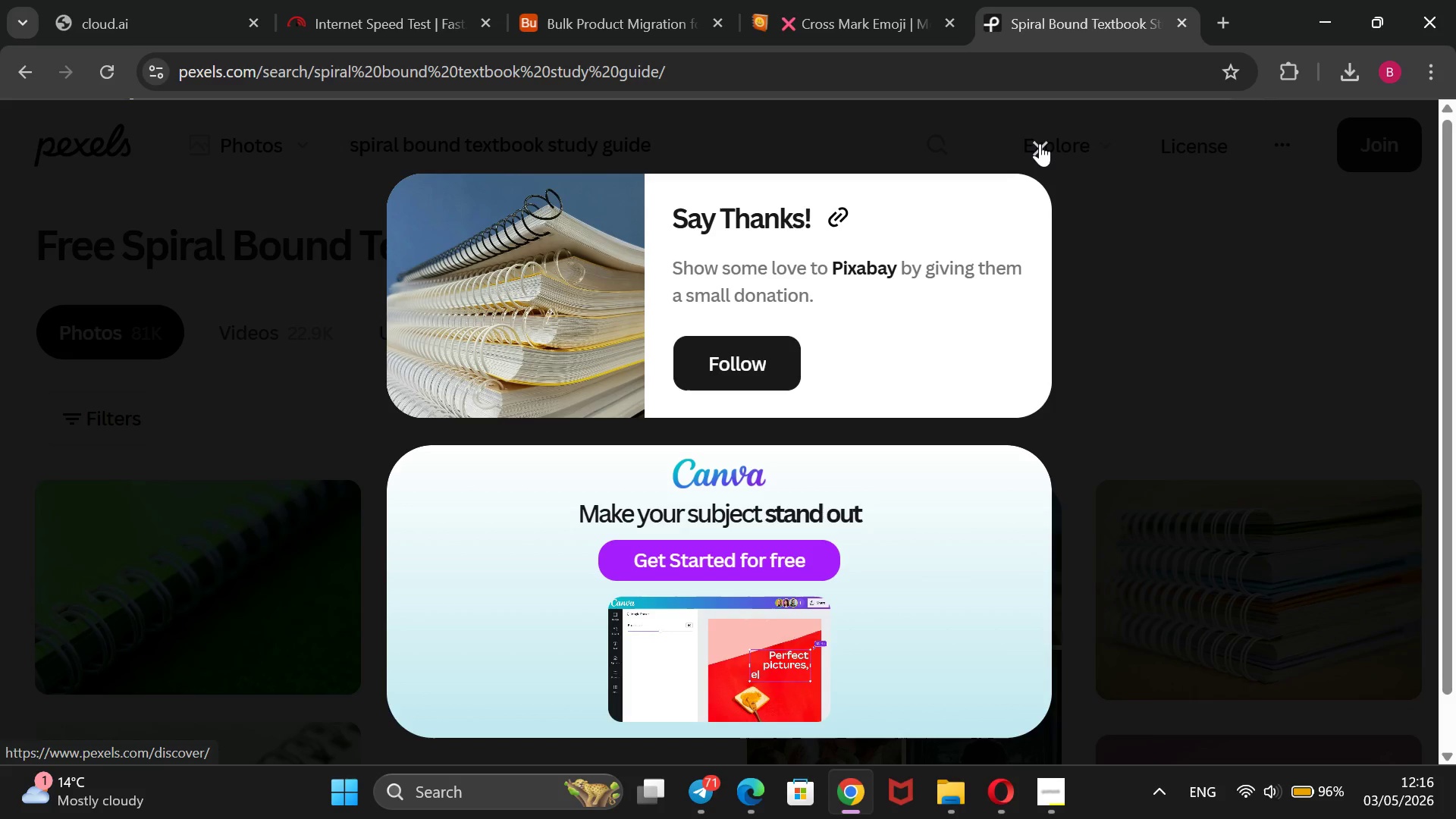 
left_click([1040, 143])
 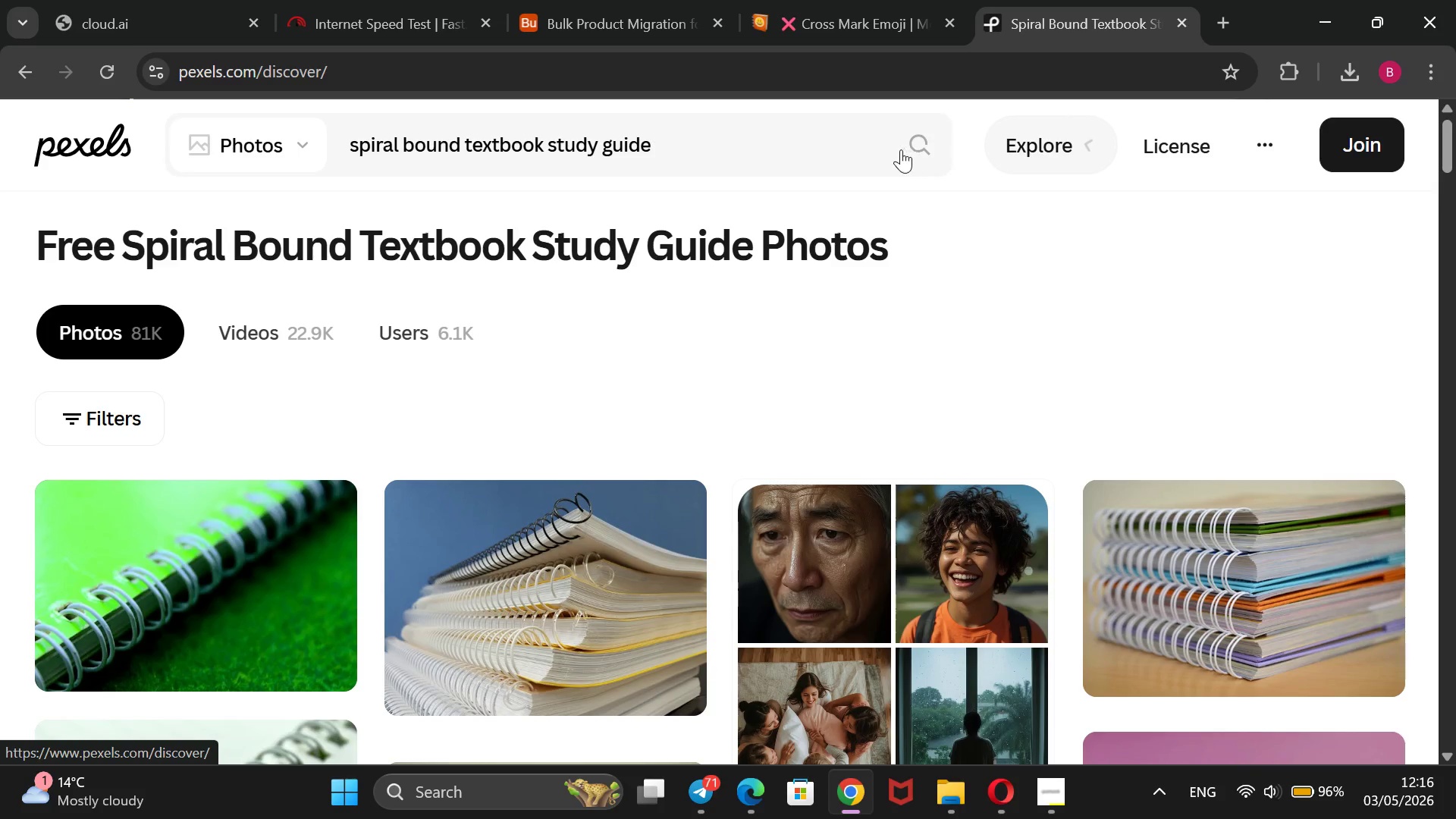 
left_click_drag(start_coordinate=[758, 133], to_coordinate=[386, 179])
 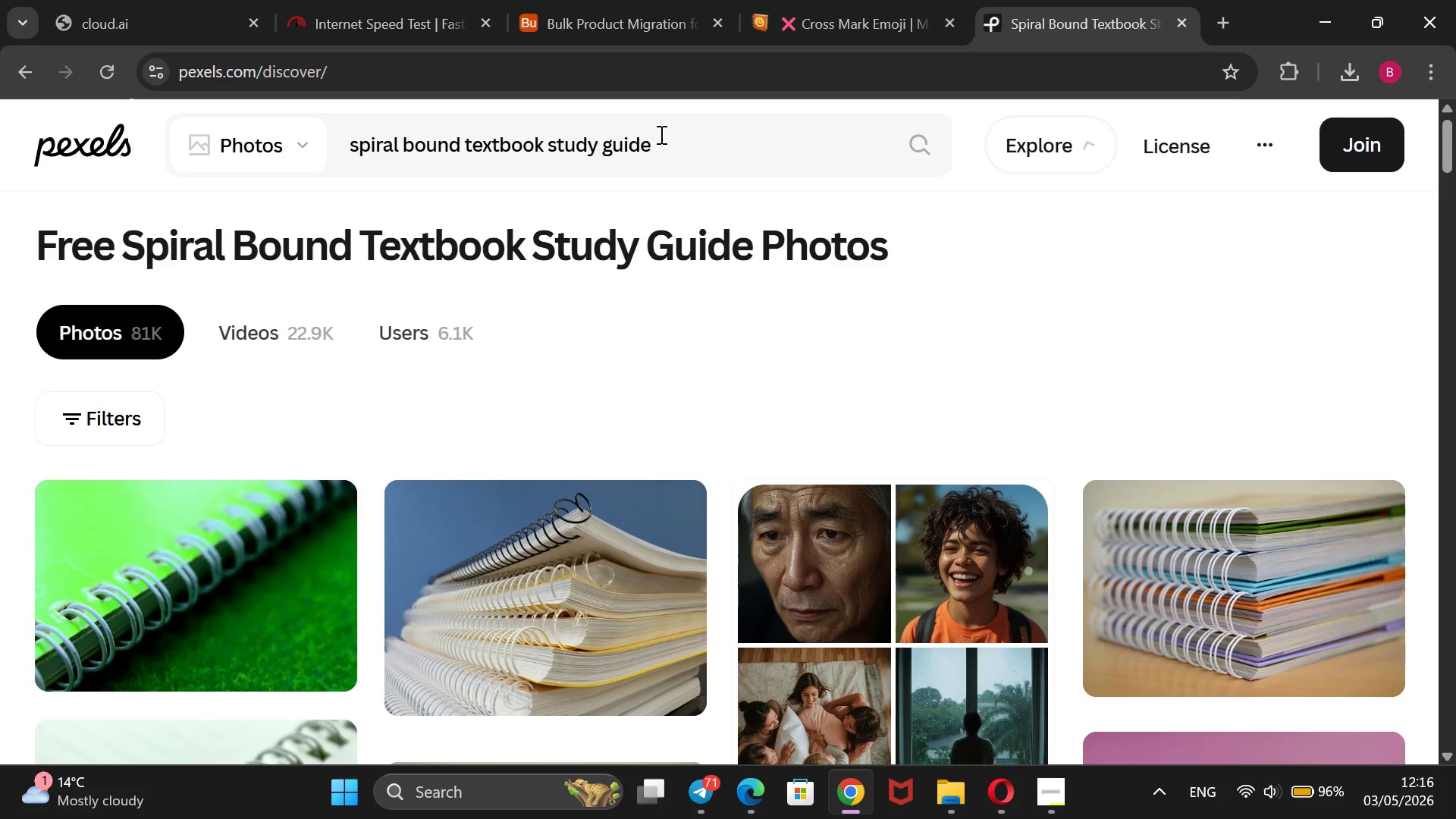 
left_click([673, 146])
 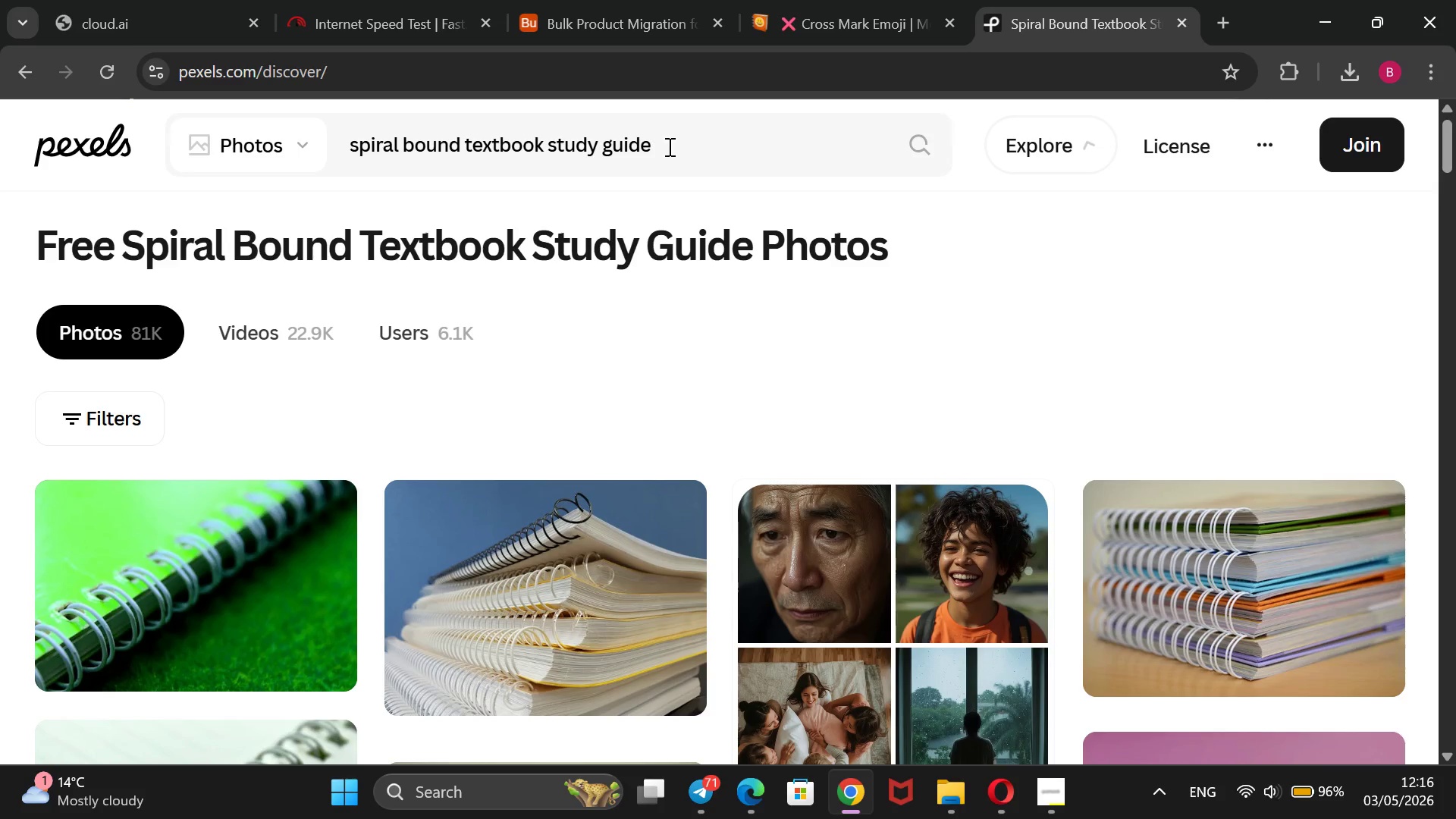 
double_click([668, 146])
 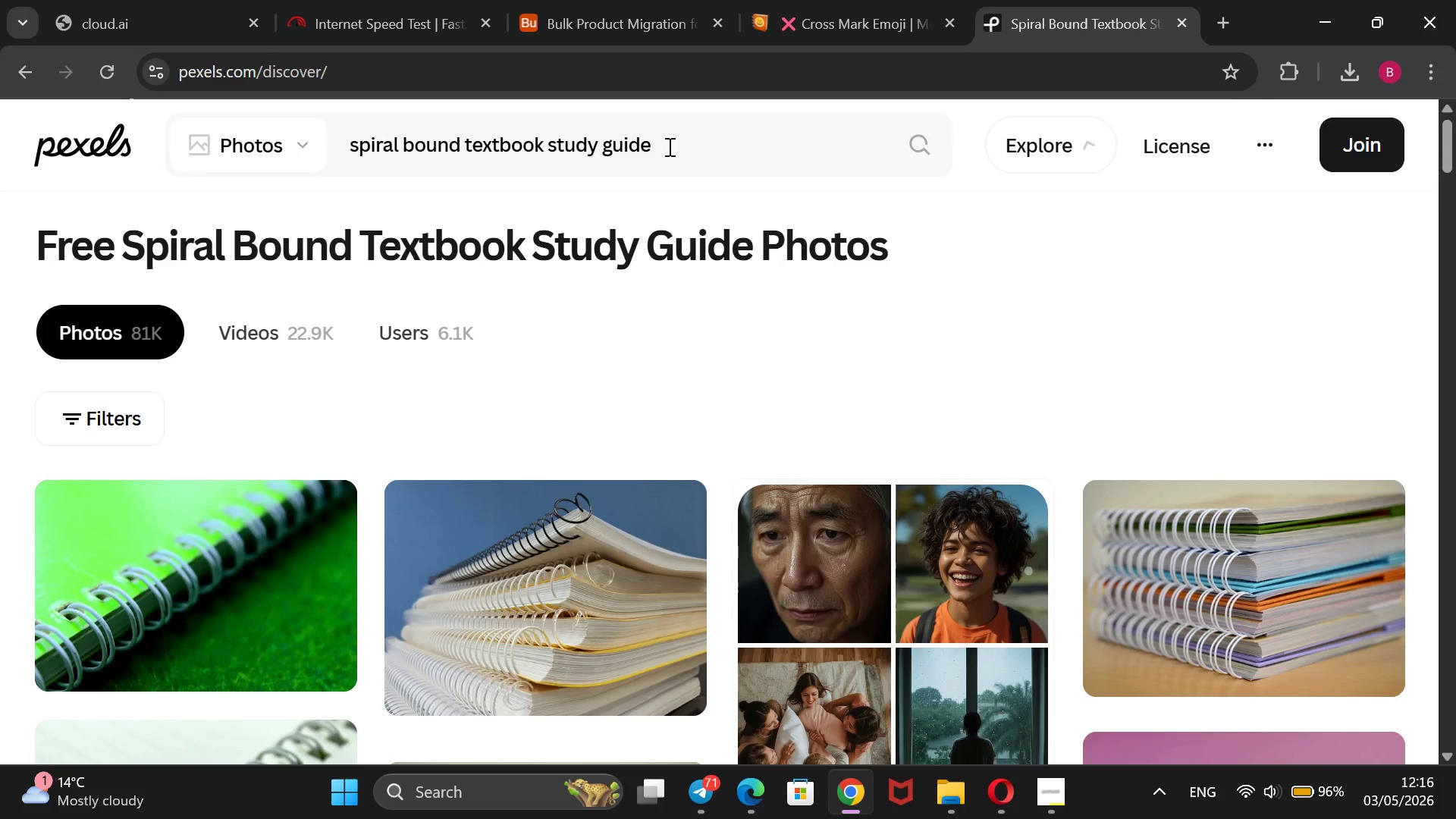 
triple_click([668, 146])
 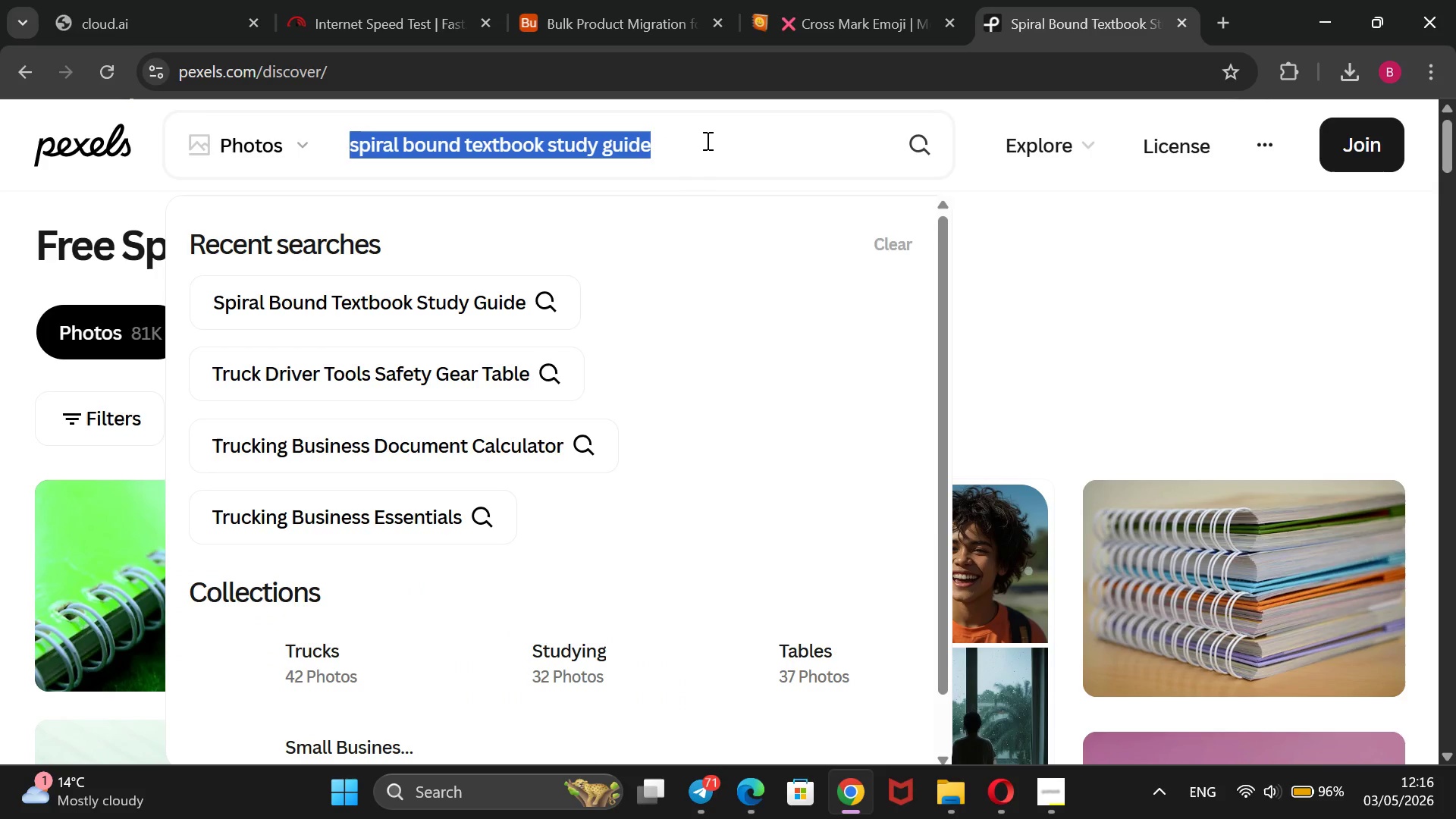 
key(Backspace)
 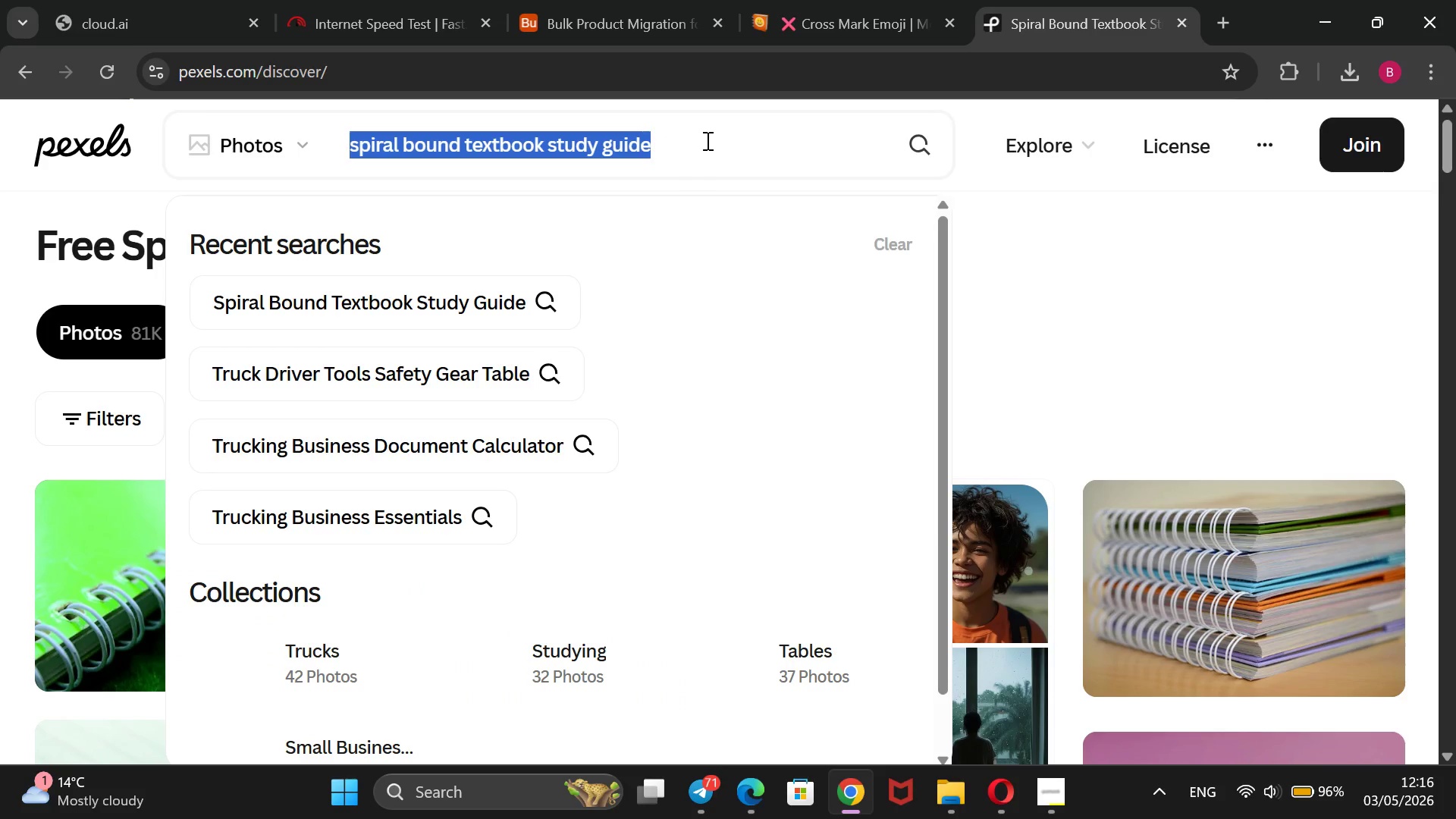 
key(Control+V)
 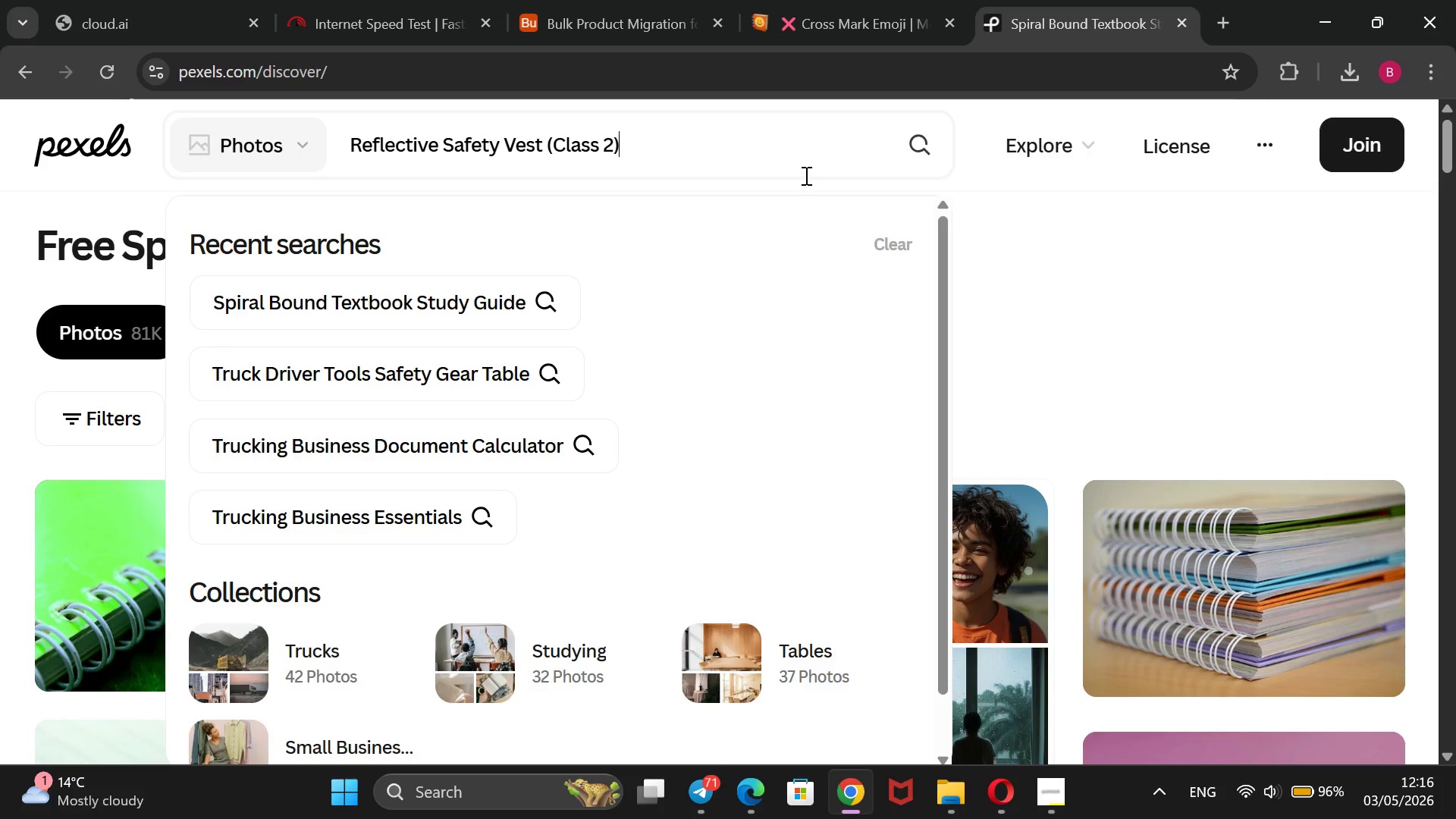 
wait(6.92)
 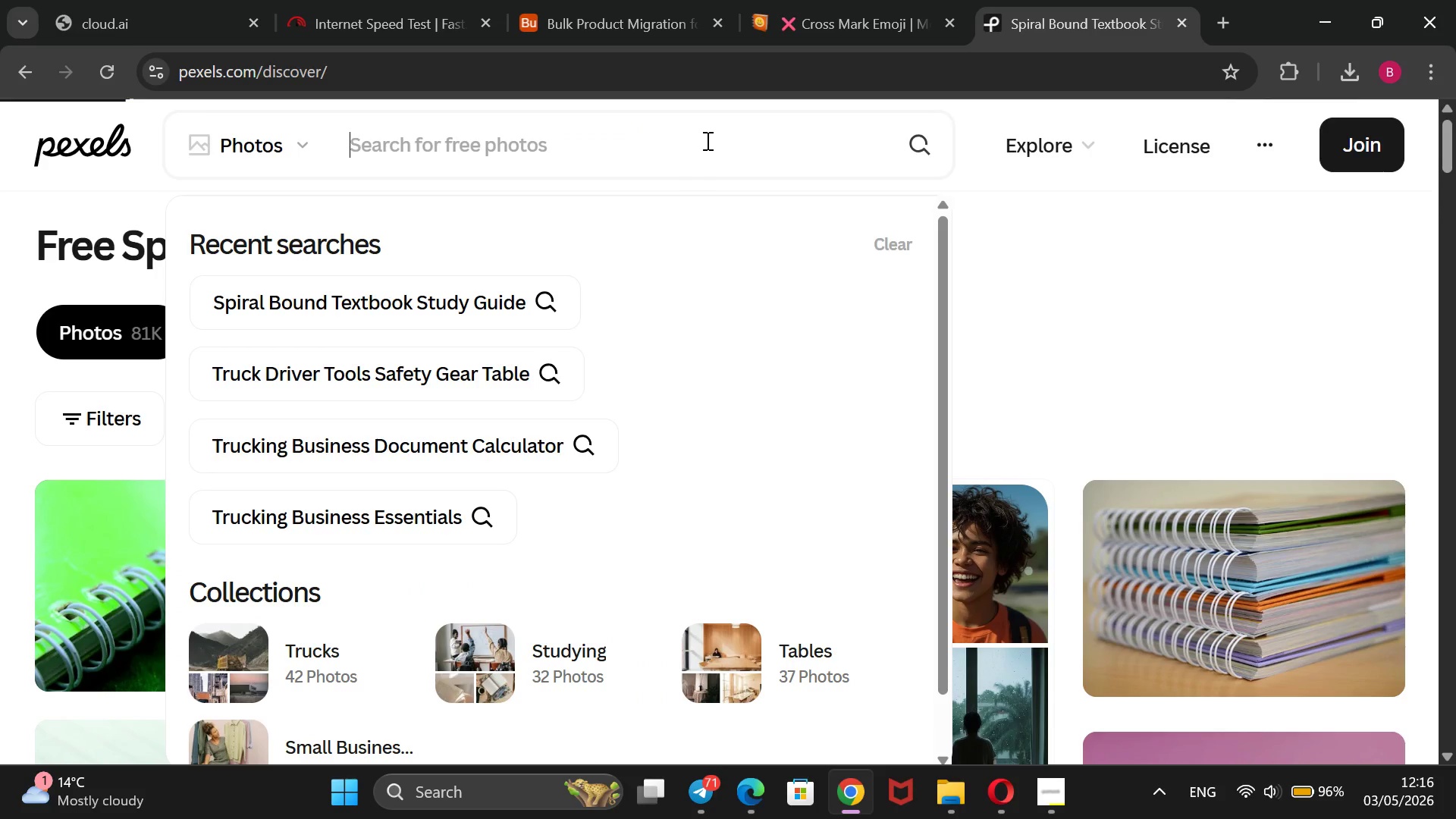 
key(Enter)
 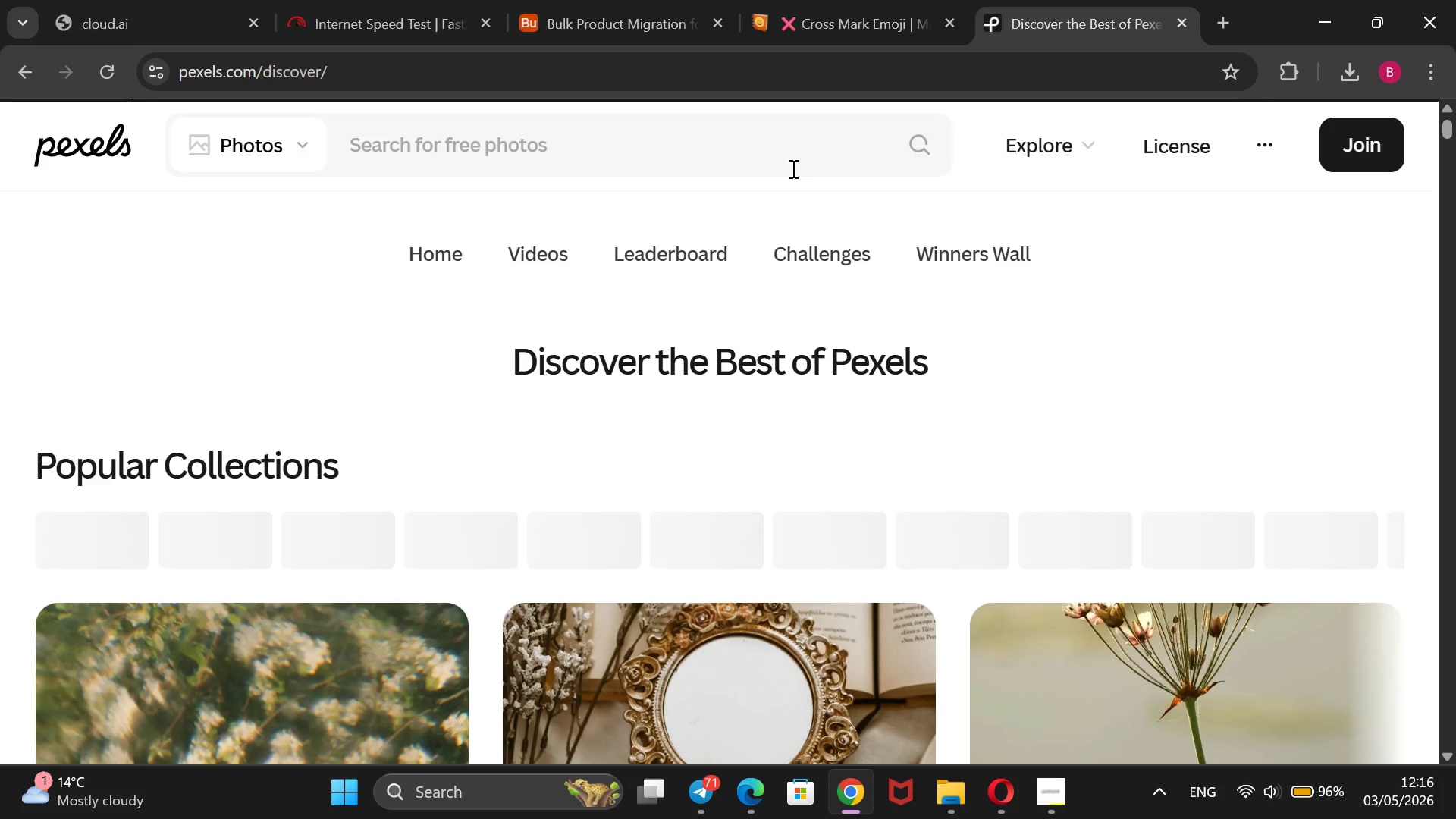 
wait(7.33)
 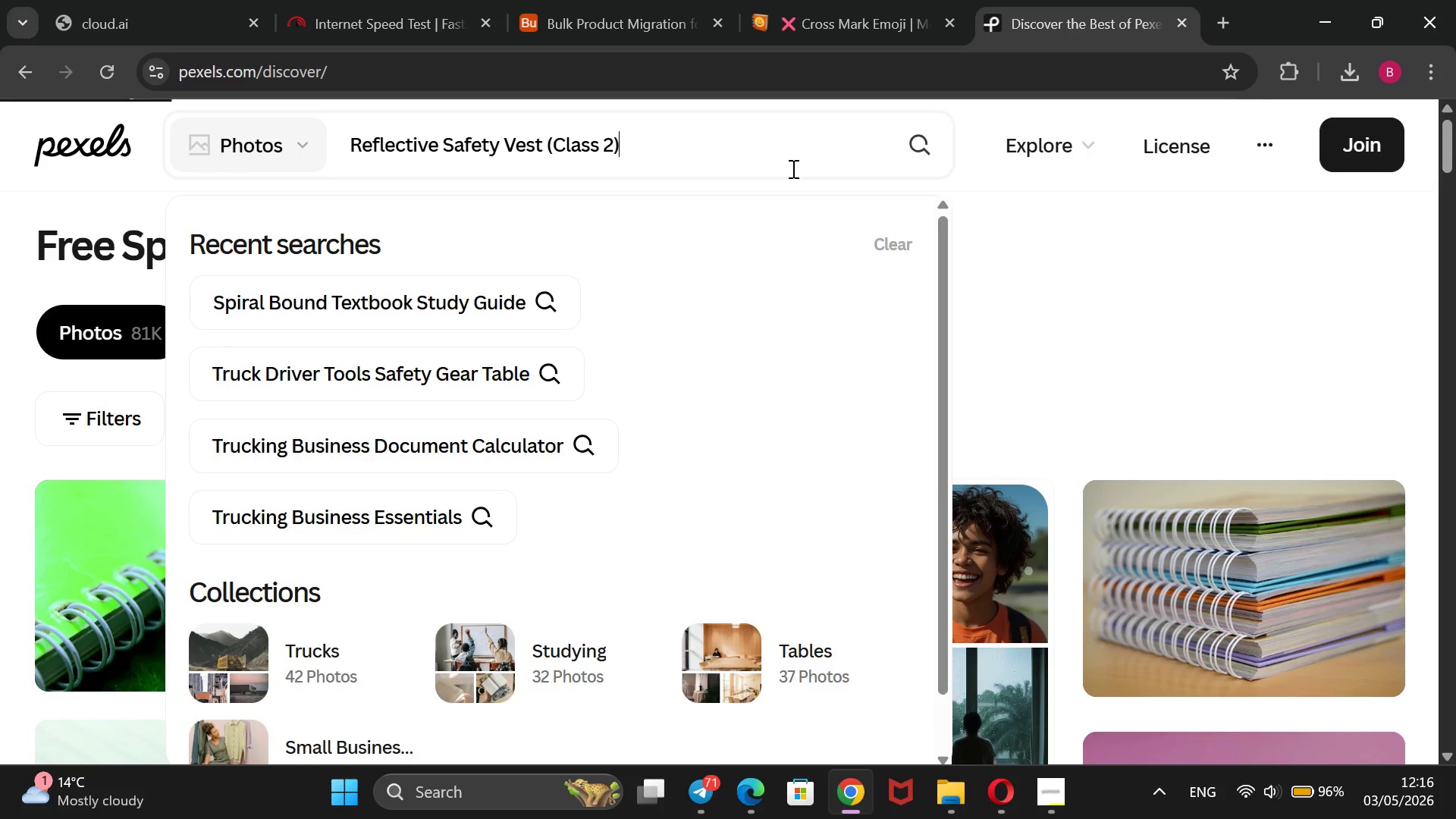 
scroll: coordinate [792, 168], scroll_direction: down, amount: 2.0
 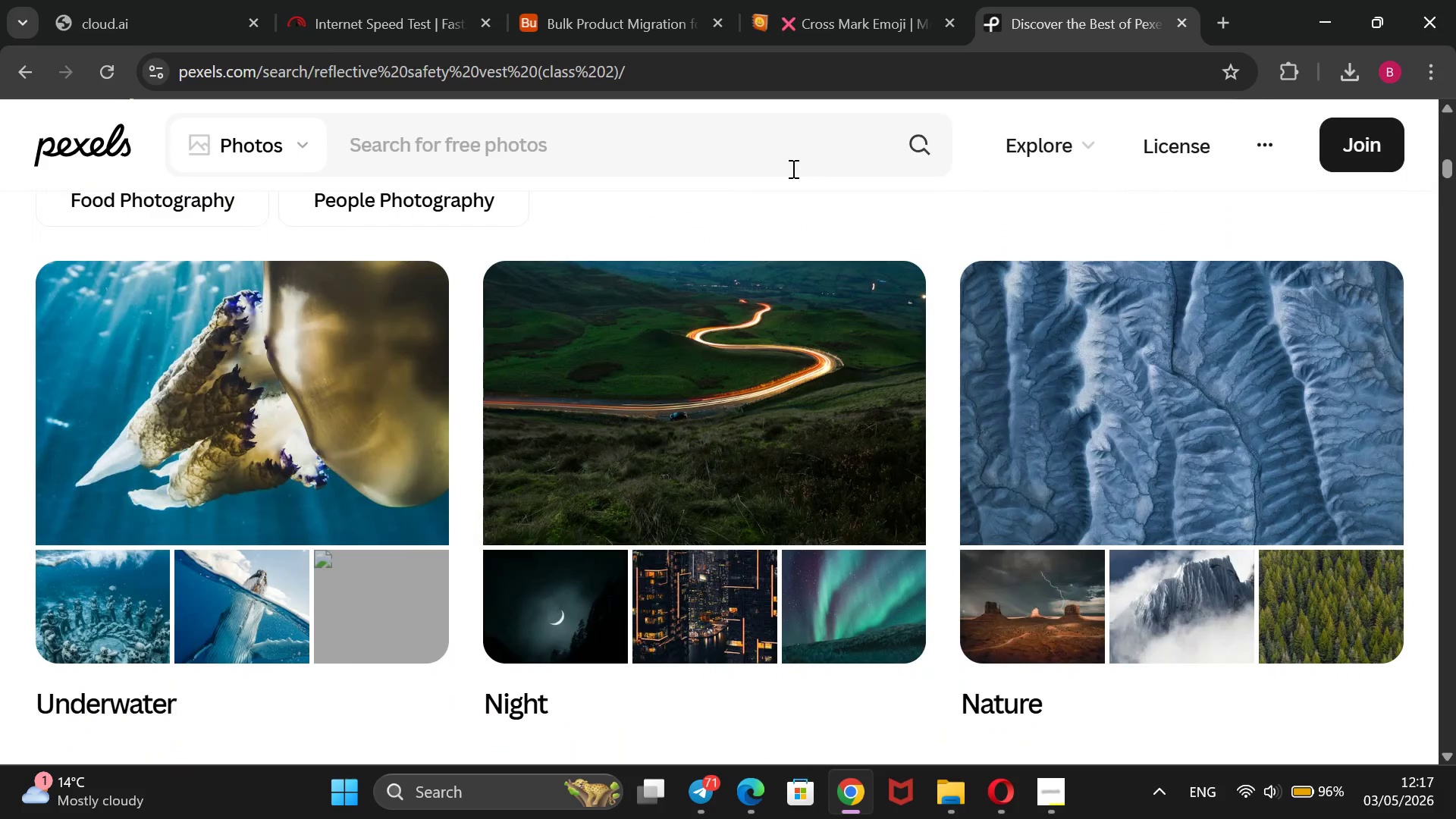 
left_click([713, 126])
 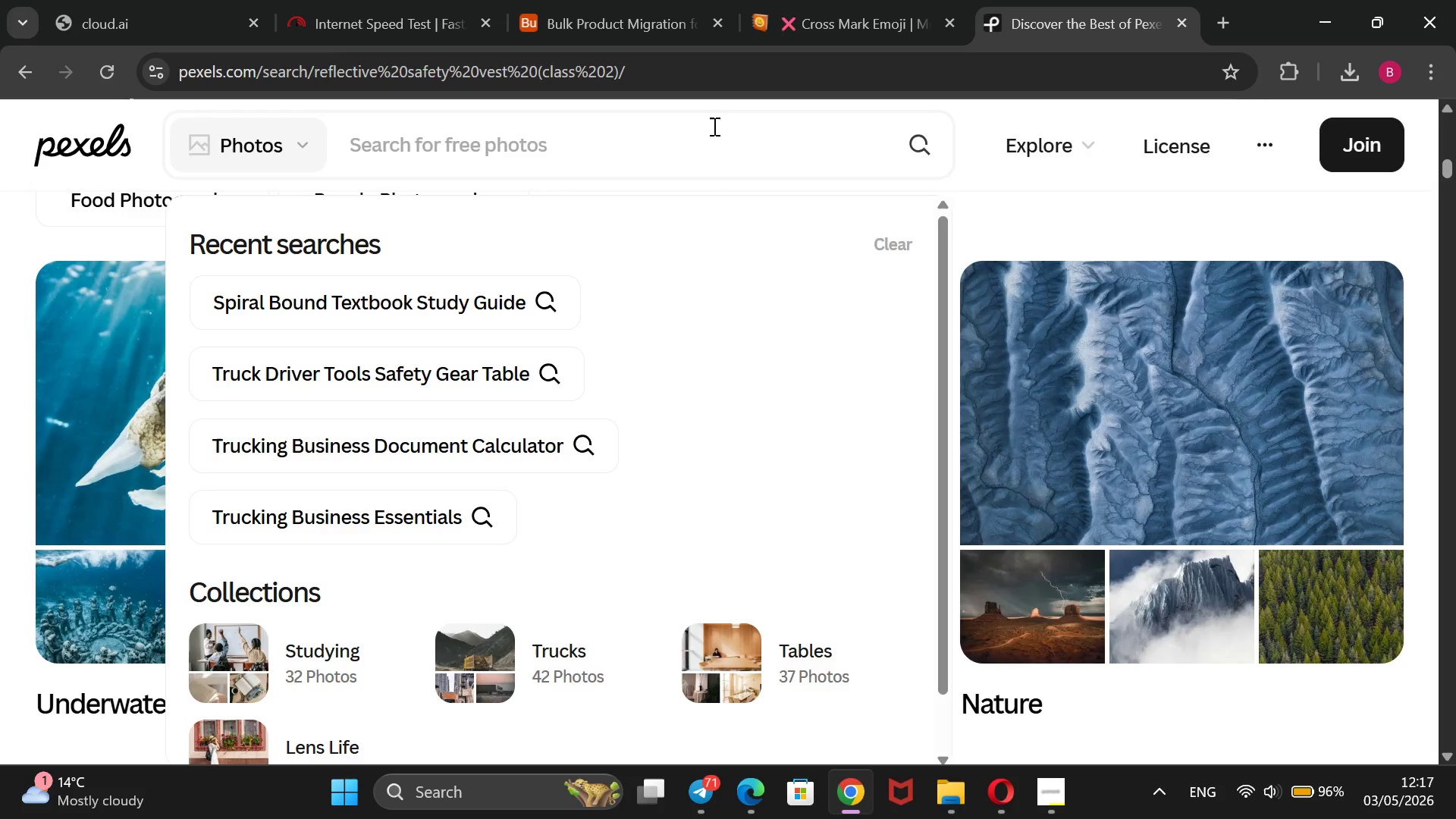 
key(Control+V)
 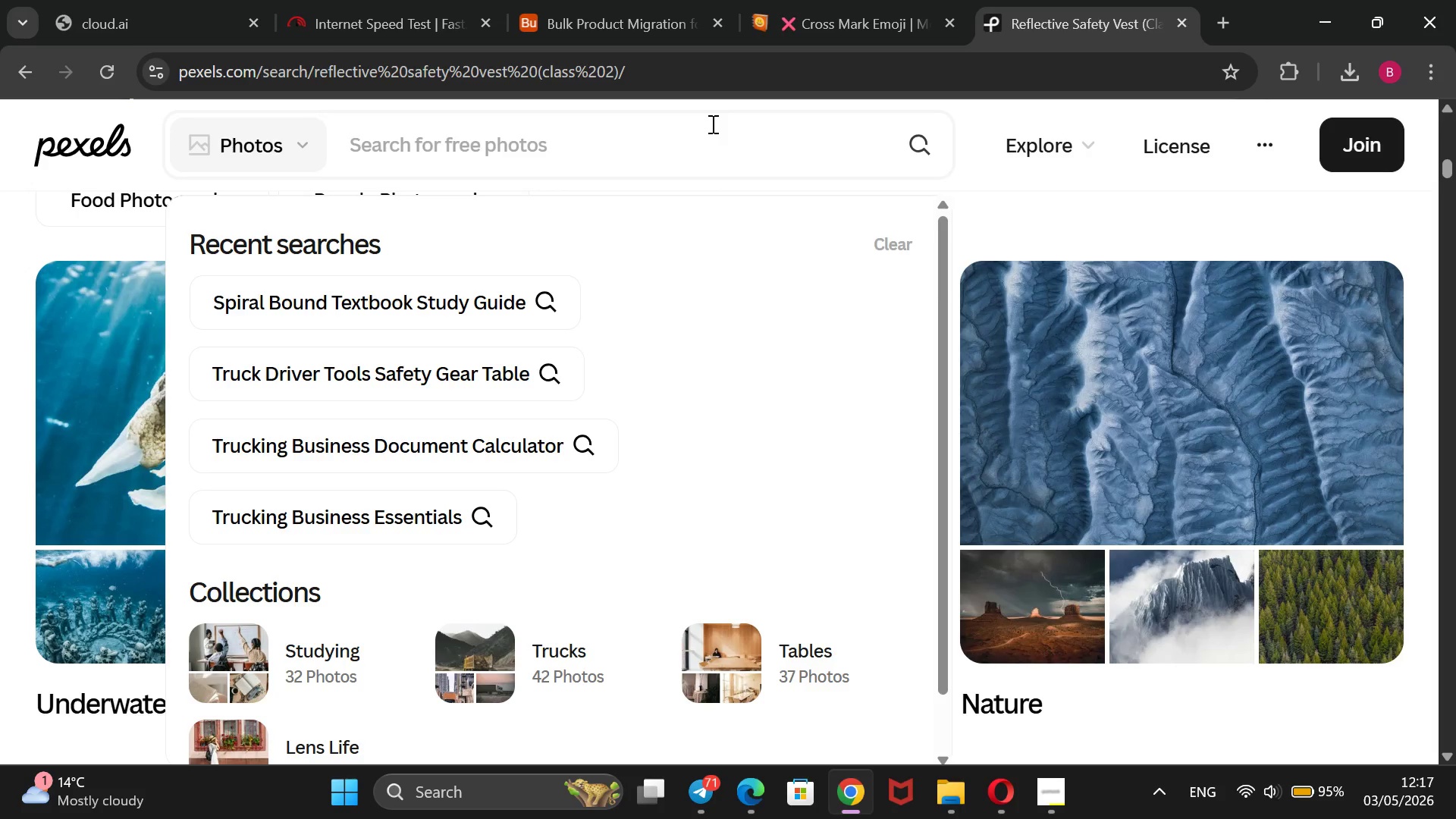 
left_click([704, 126])
 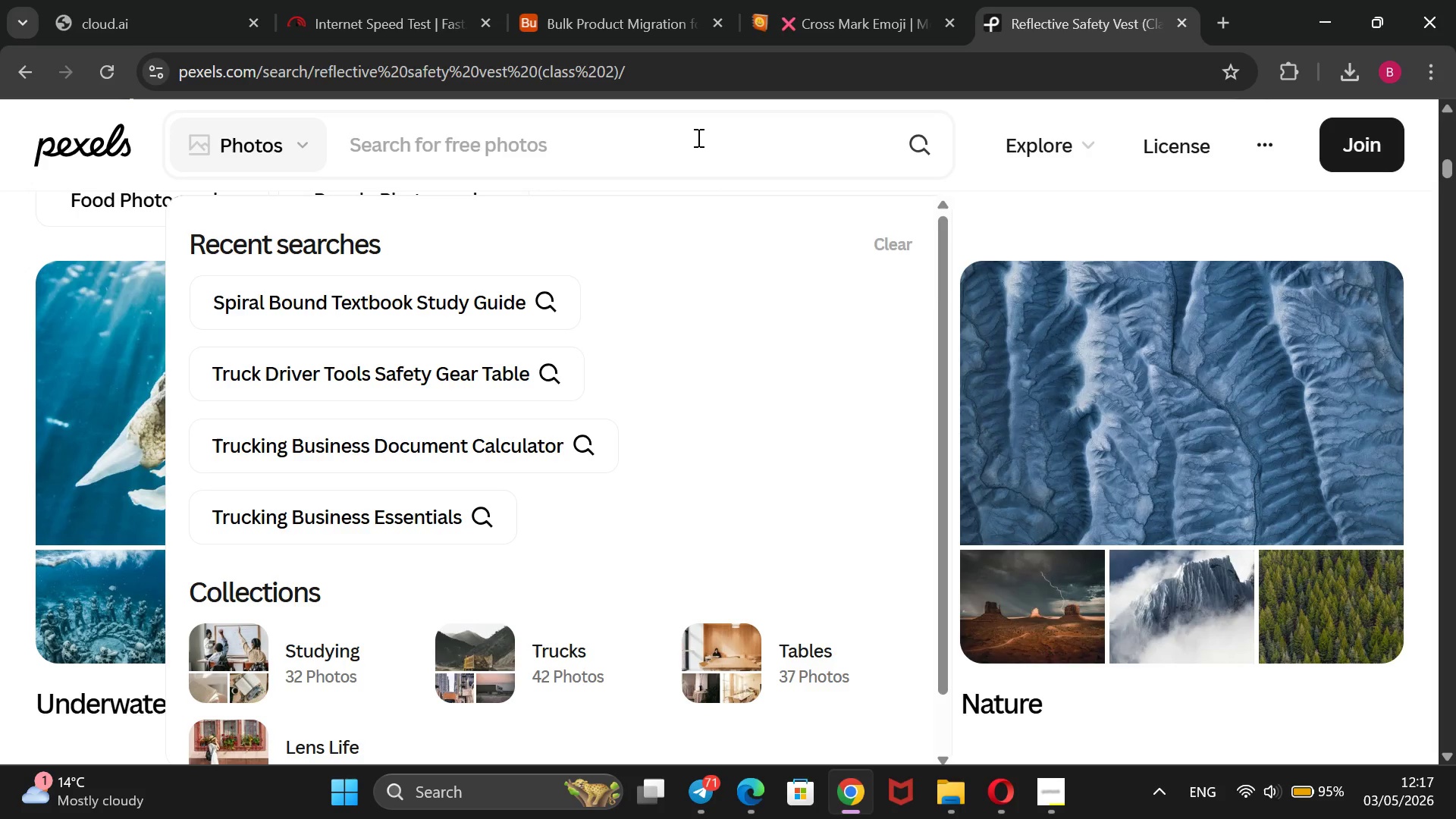 
double_click([697, 137])
 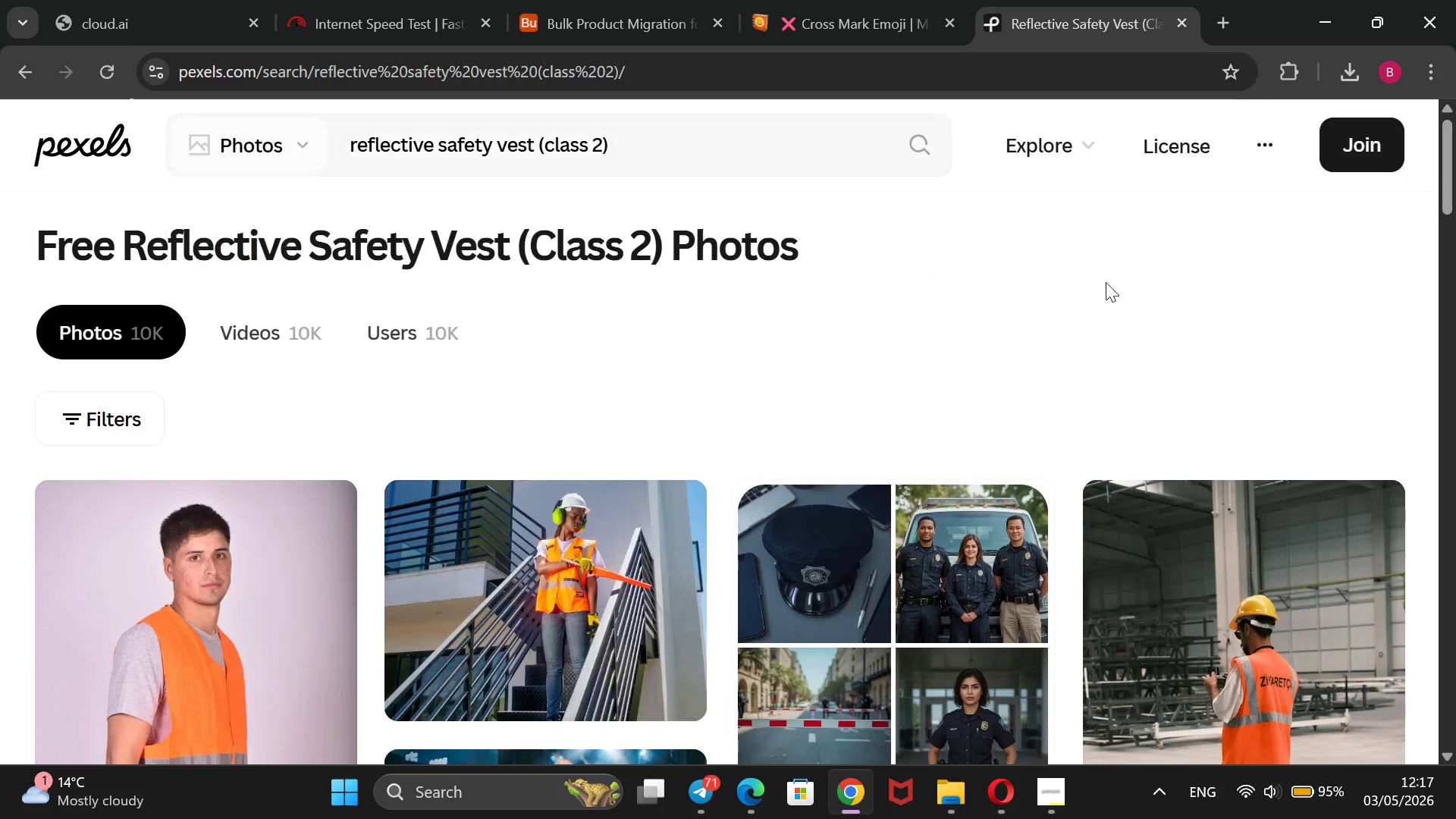 
key(Enter)
 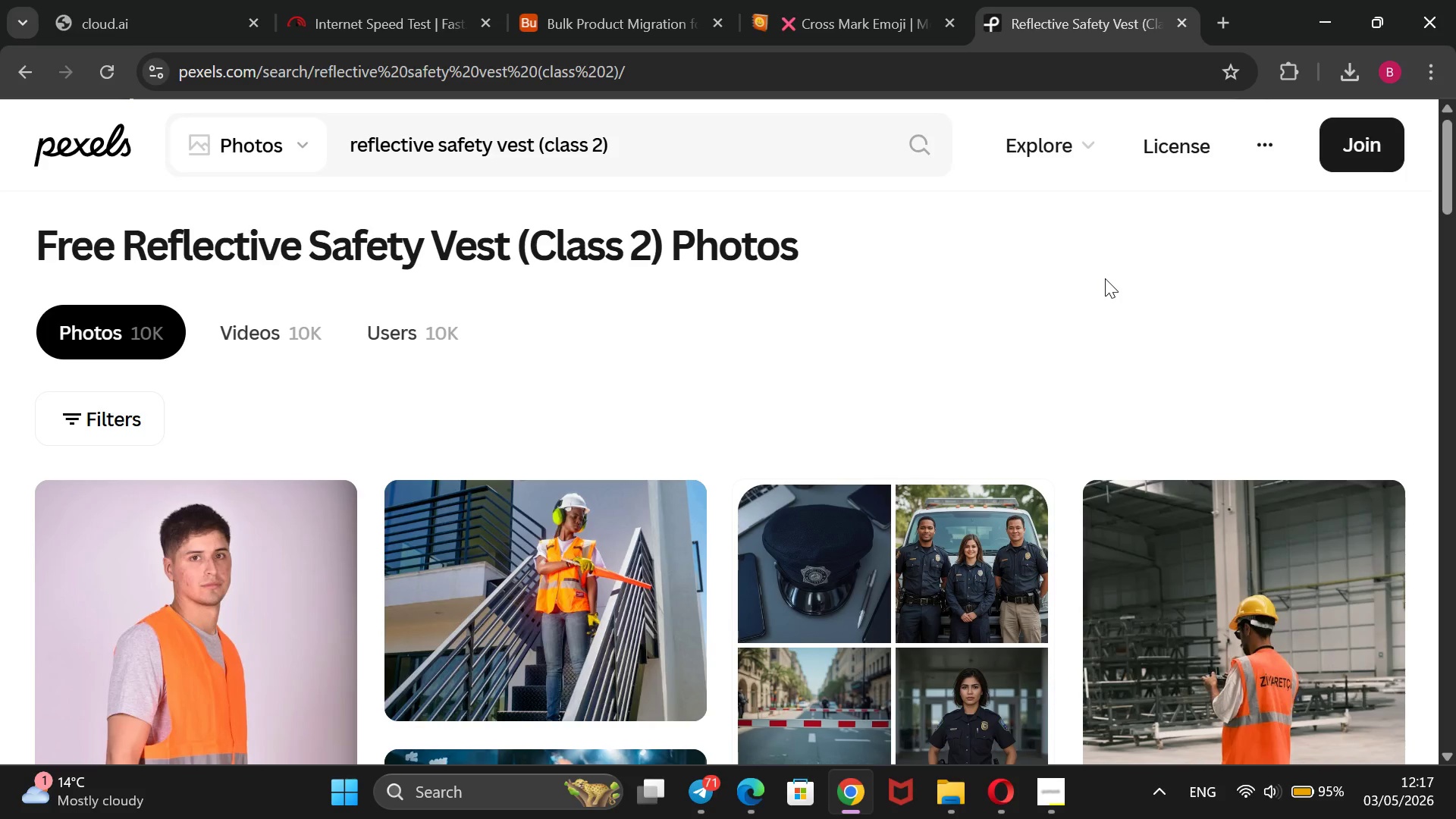 
scroll: coordinate [996, 320], scroll_direction: down, amount: 14.0
 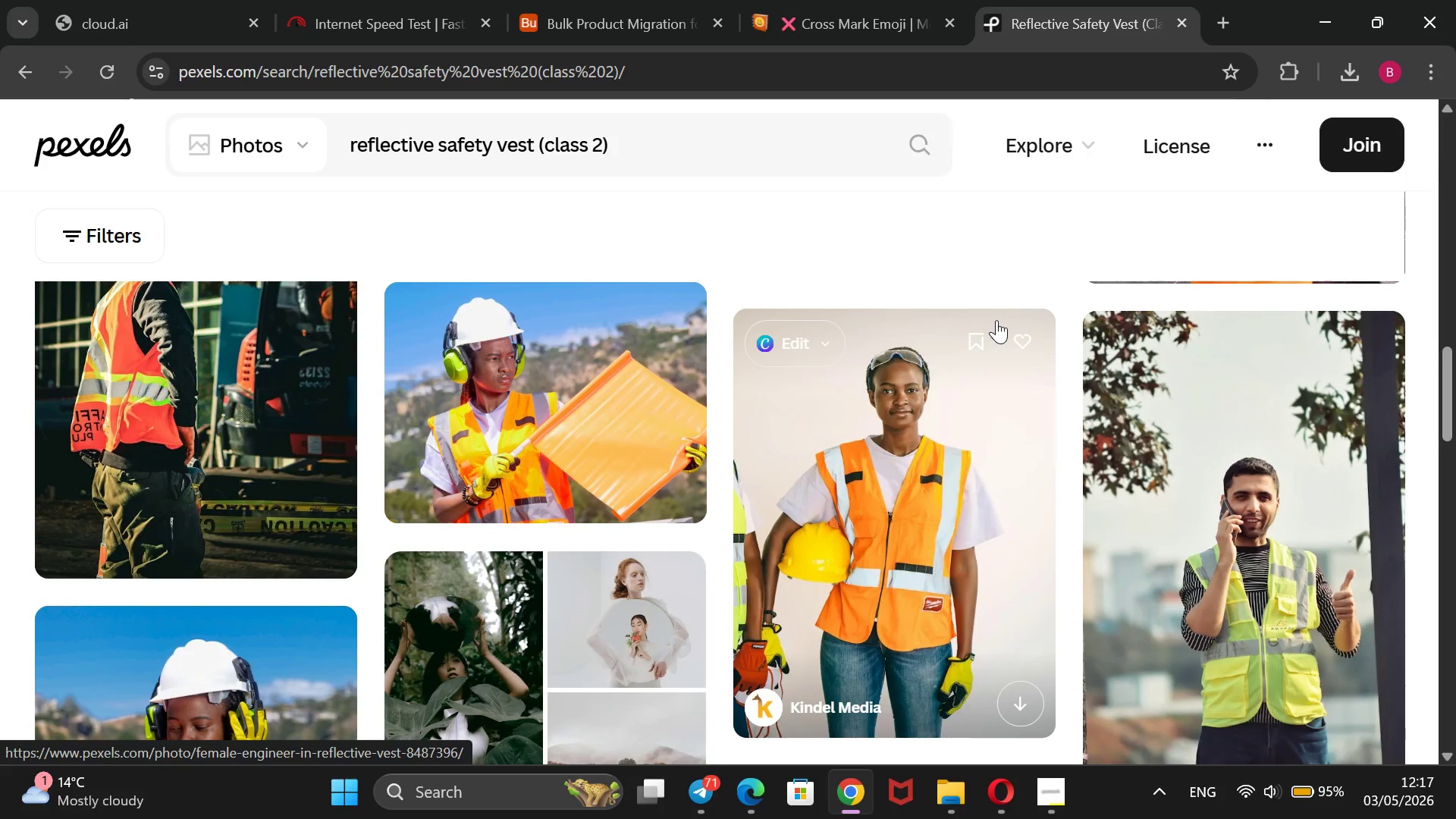 
scroll: coordinate [996, 320], scroll_direction: down, amount: 5.0
 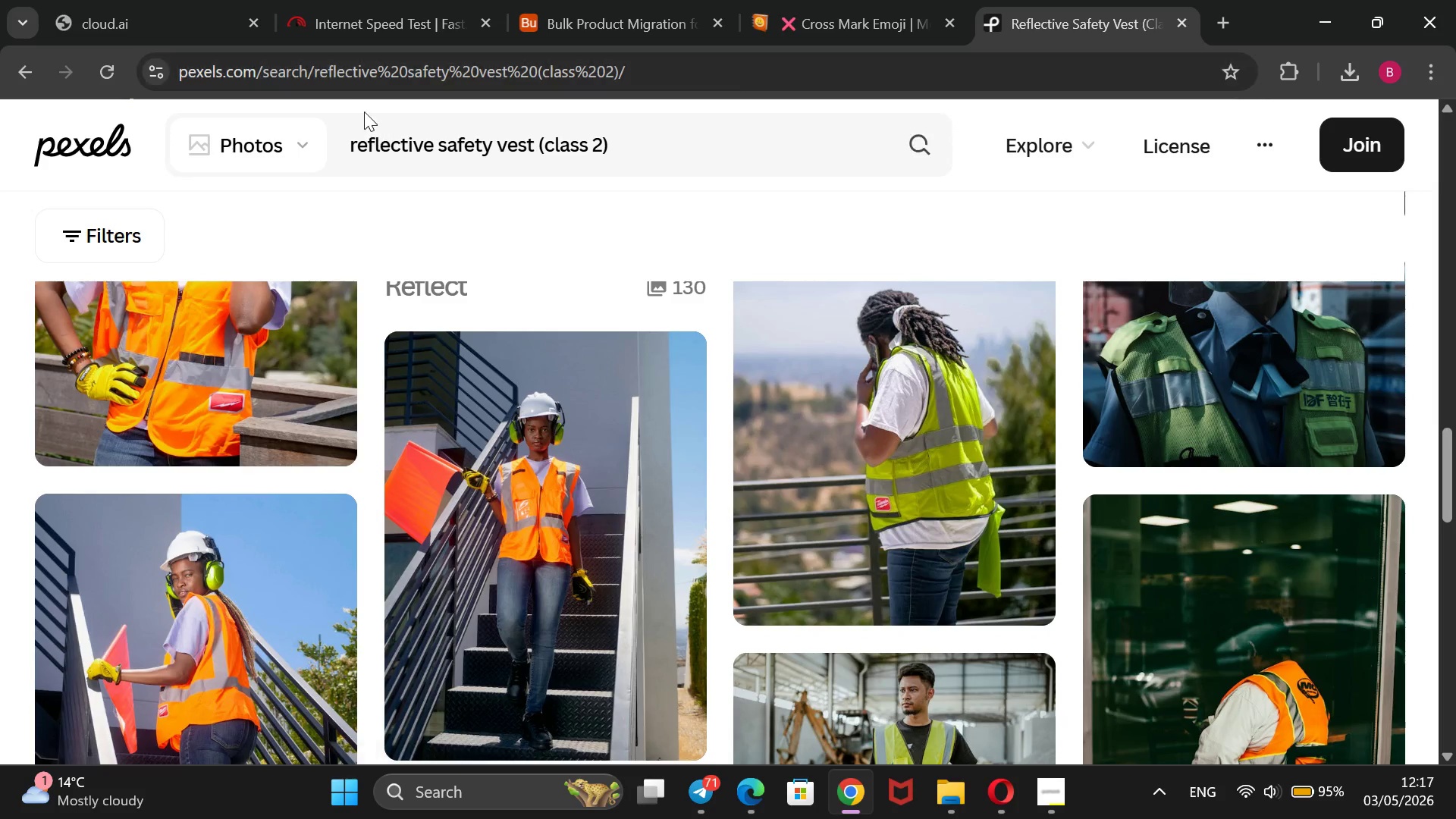 
left_click([355, 146])
 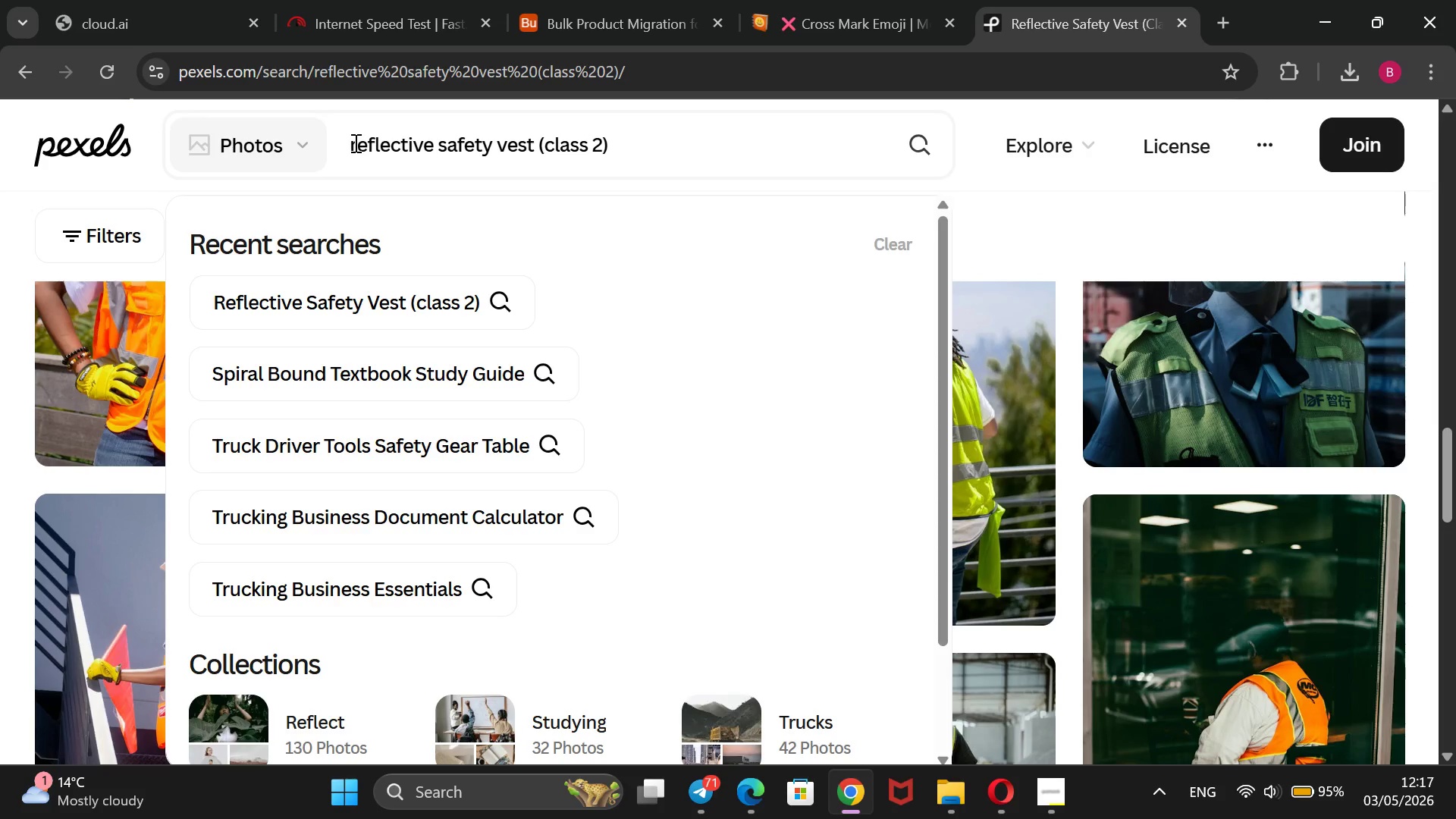 
key(ArrowLeft)
 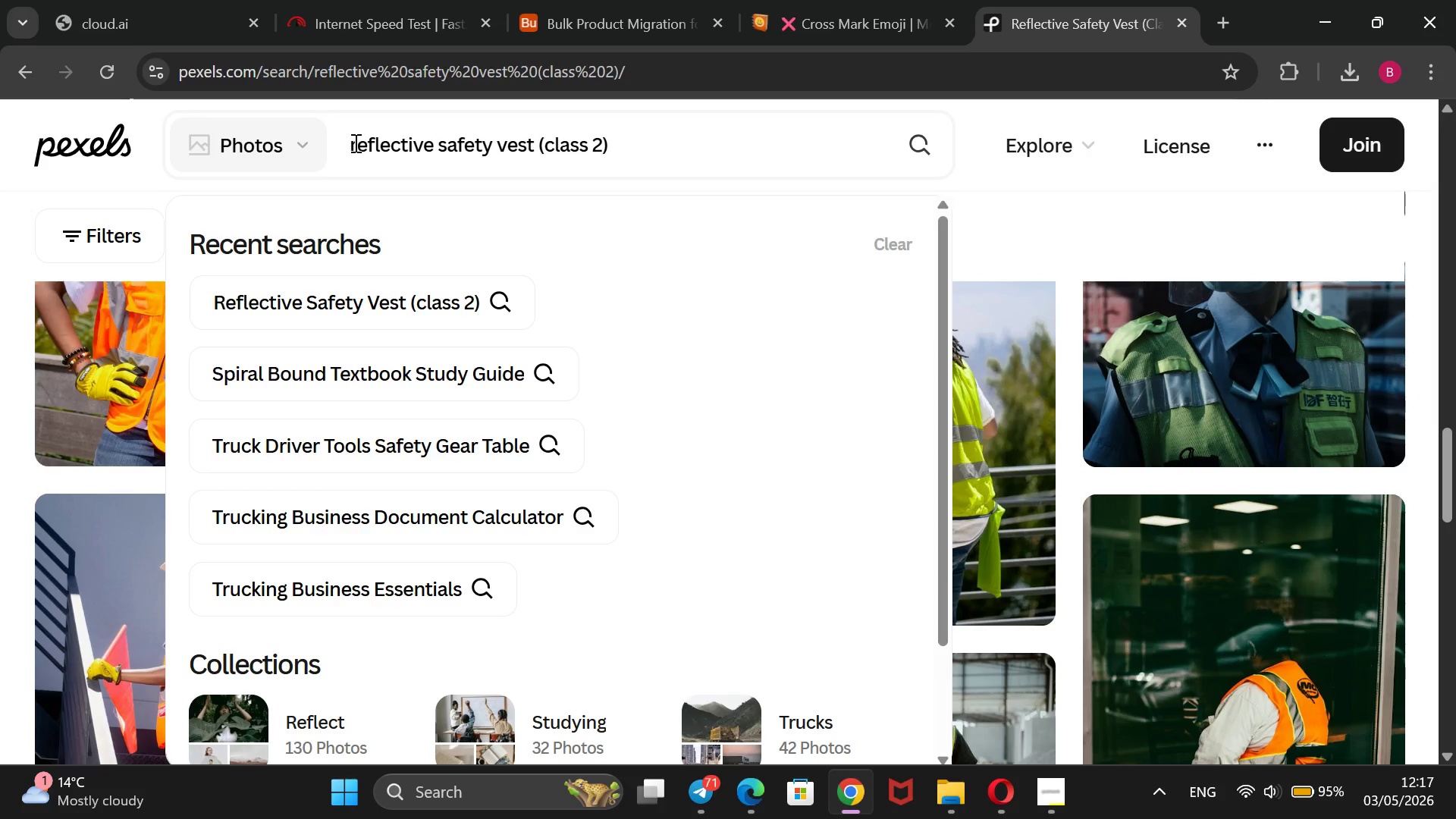 
type(yellow )
 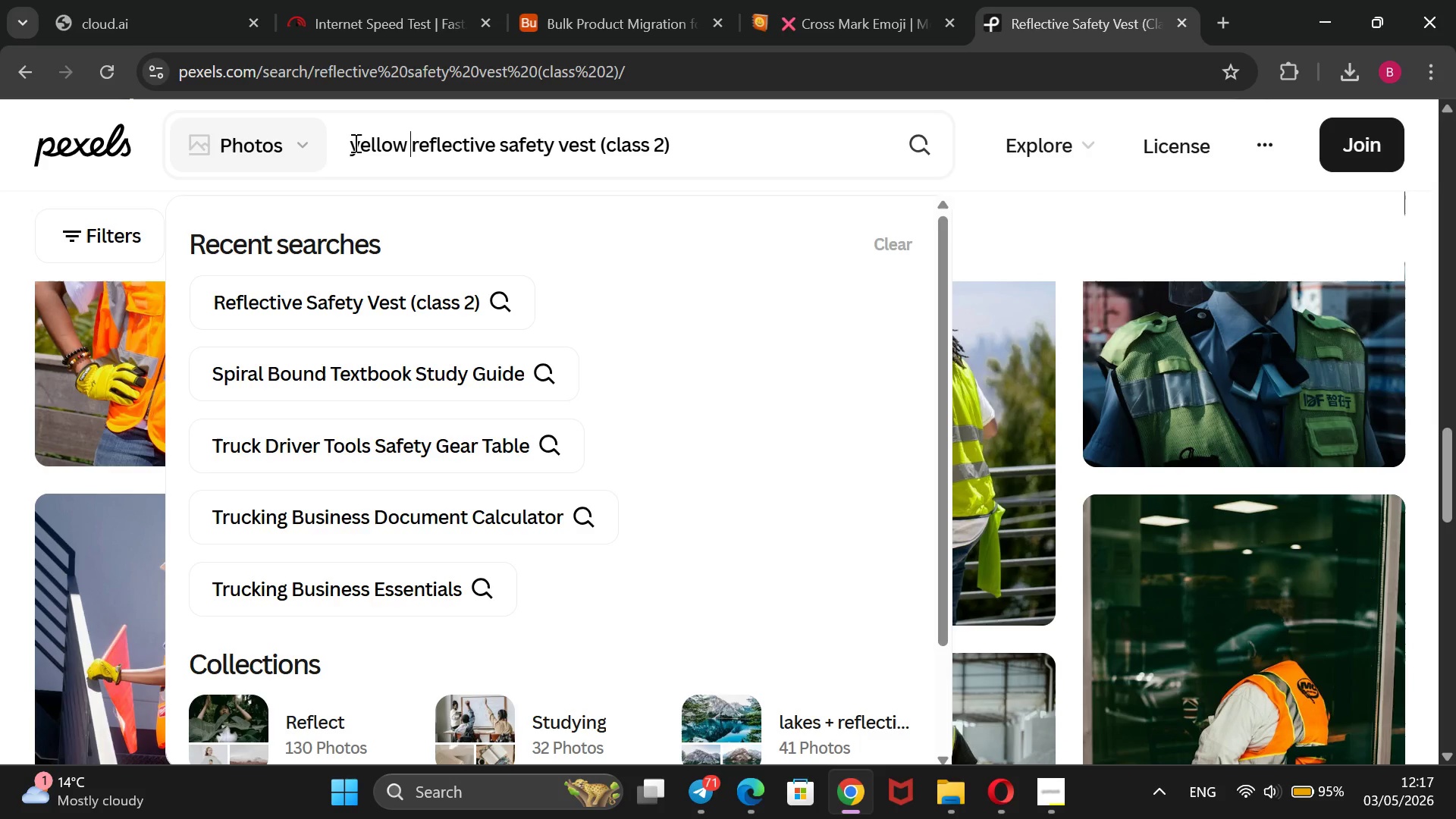 
key(Enter)
 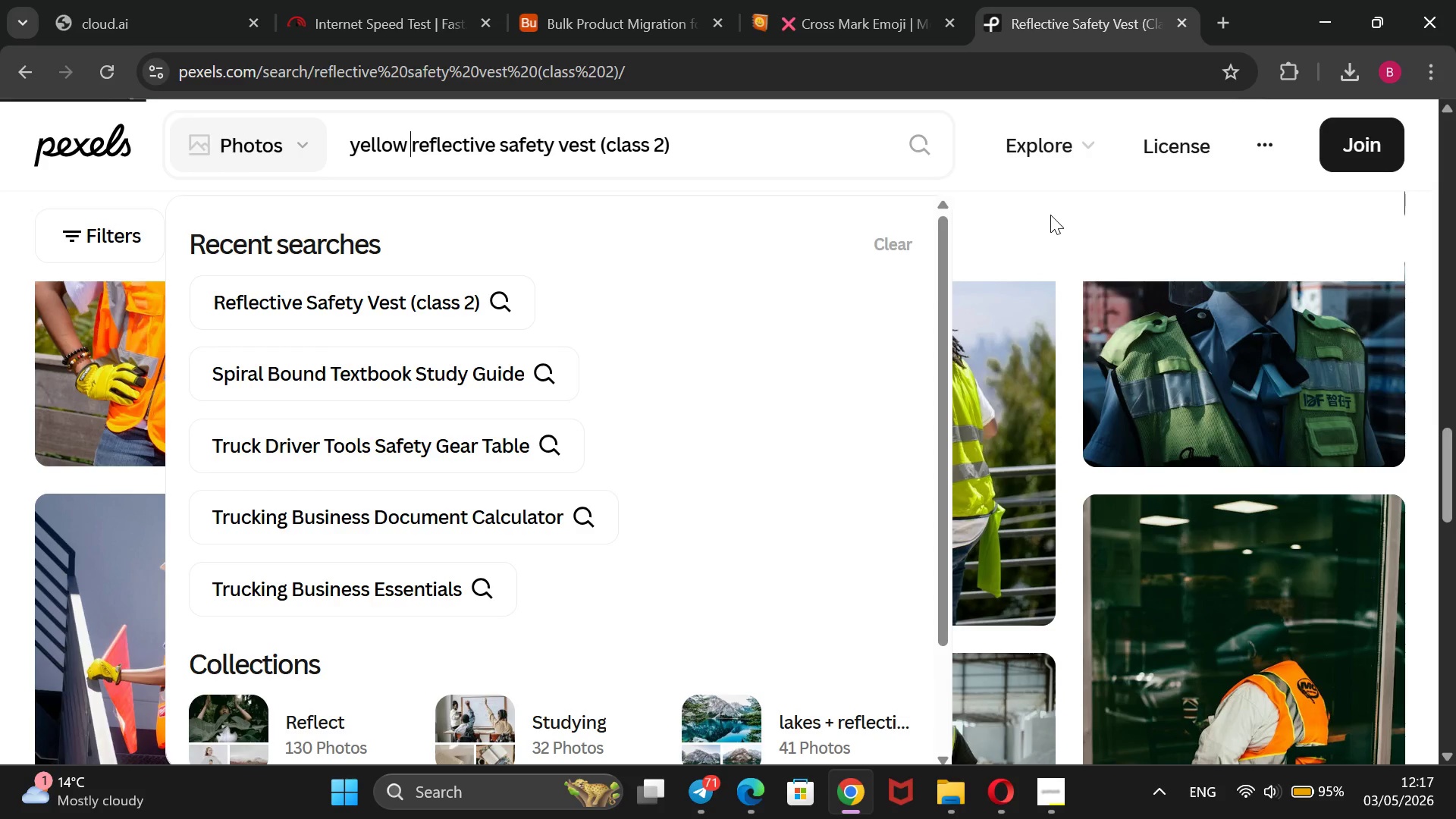 
scroll: coordinate [1117, 237], scroll_direction: down, amount: 2.0
 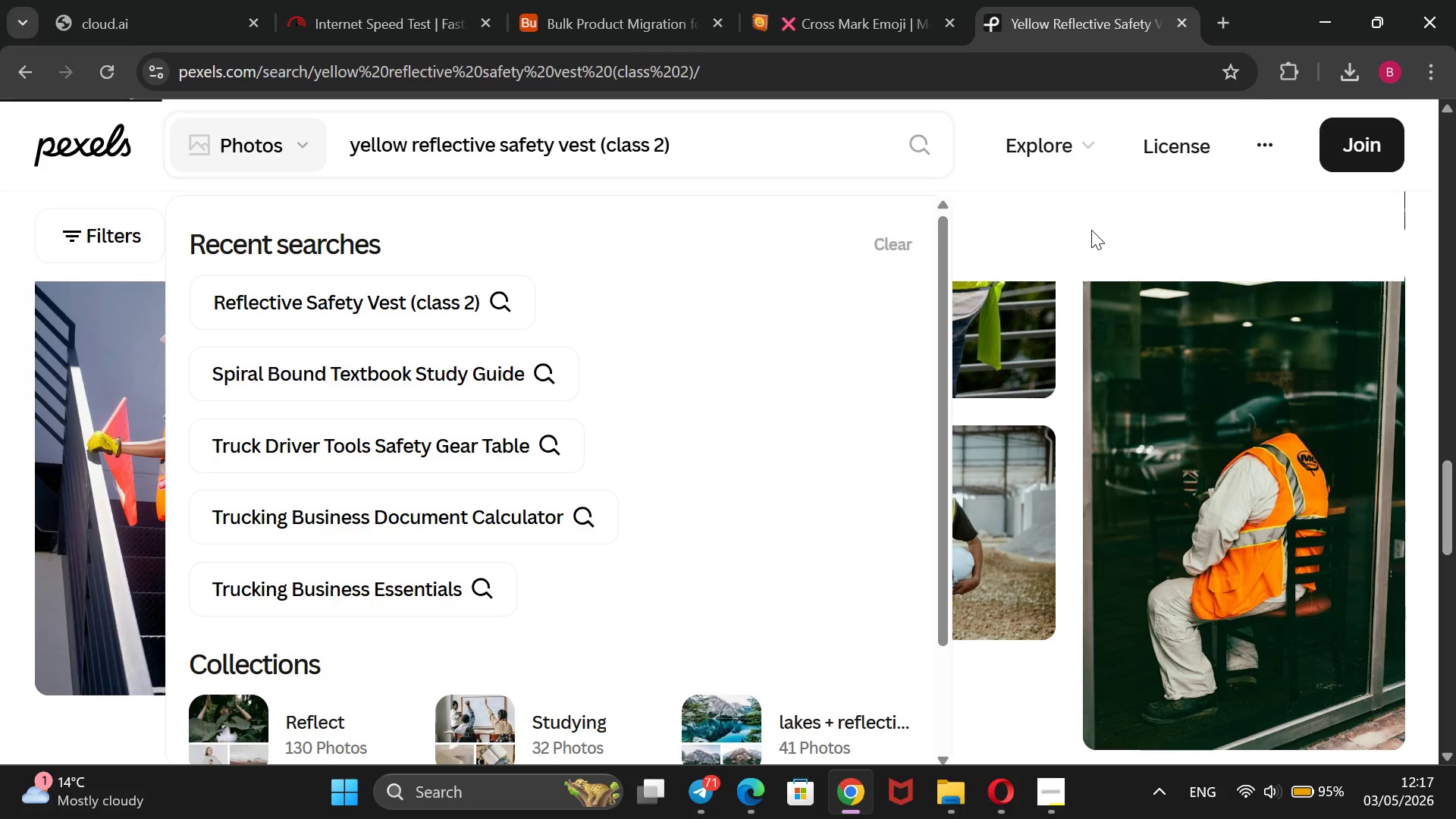 
left_click([1091, 230])
 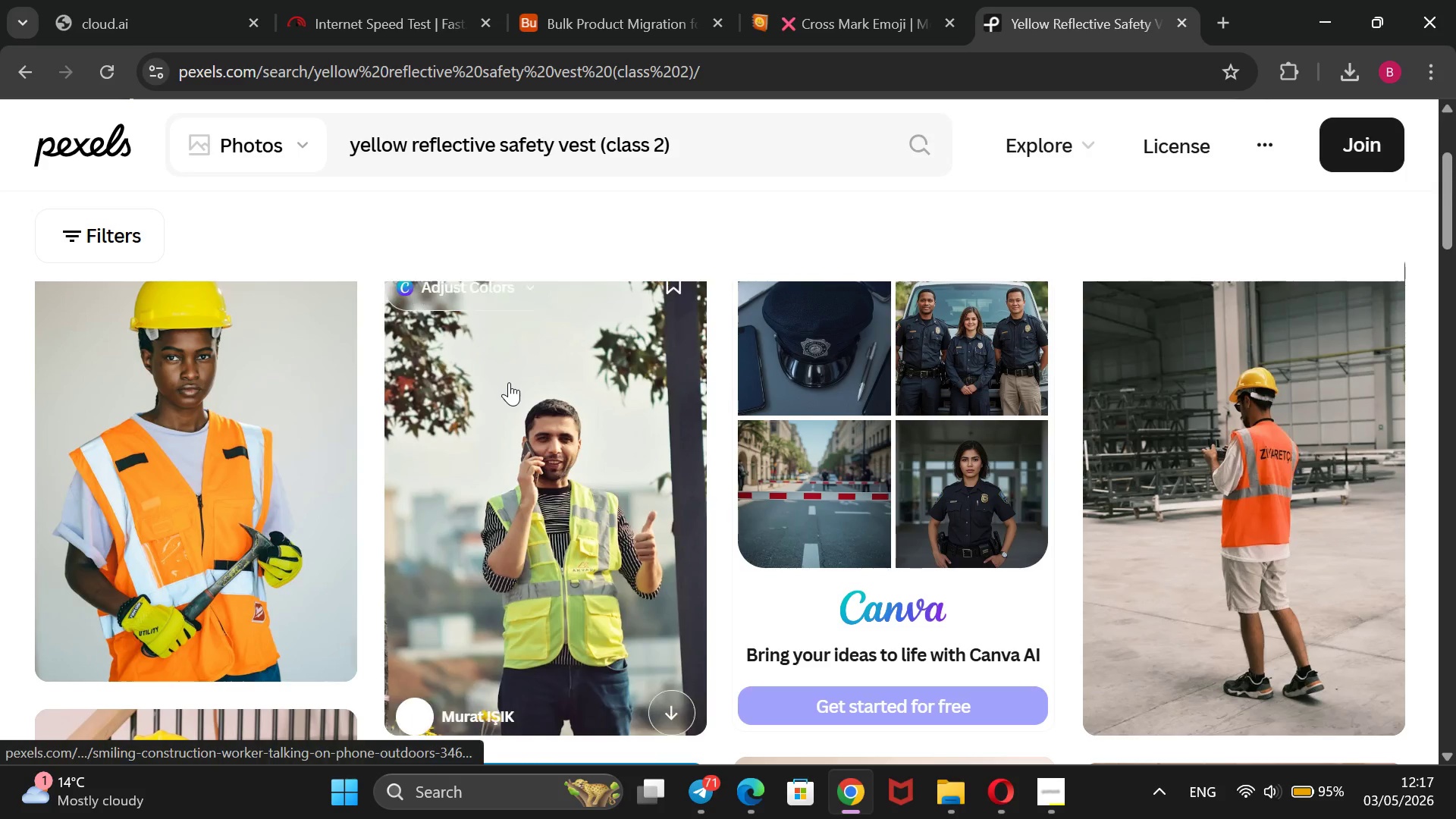 
wait(5.78)
 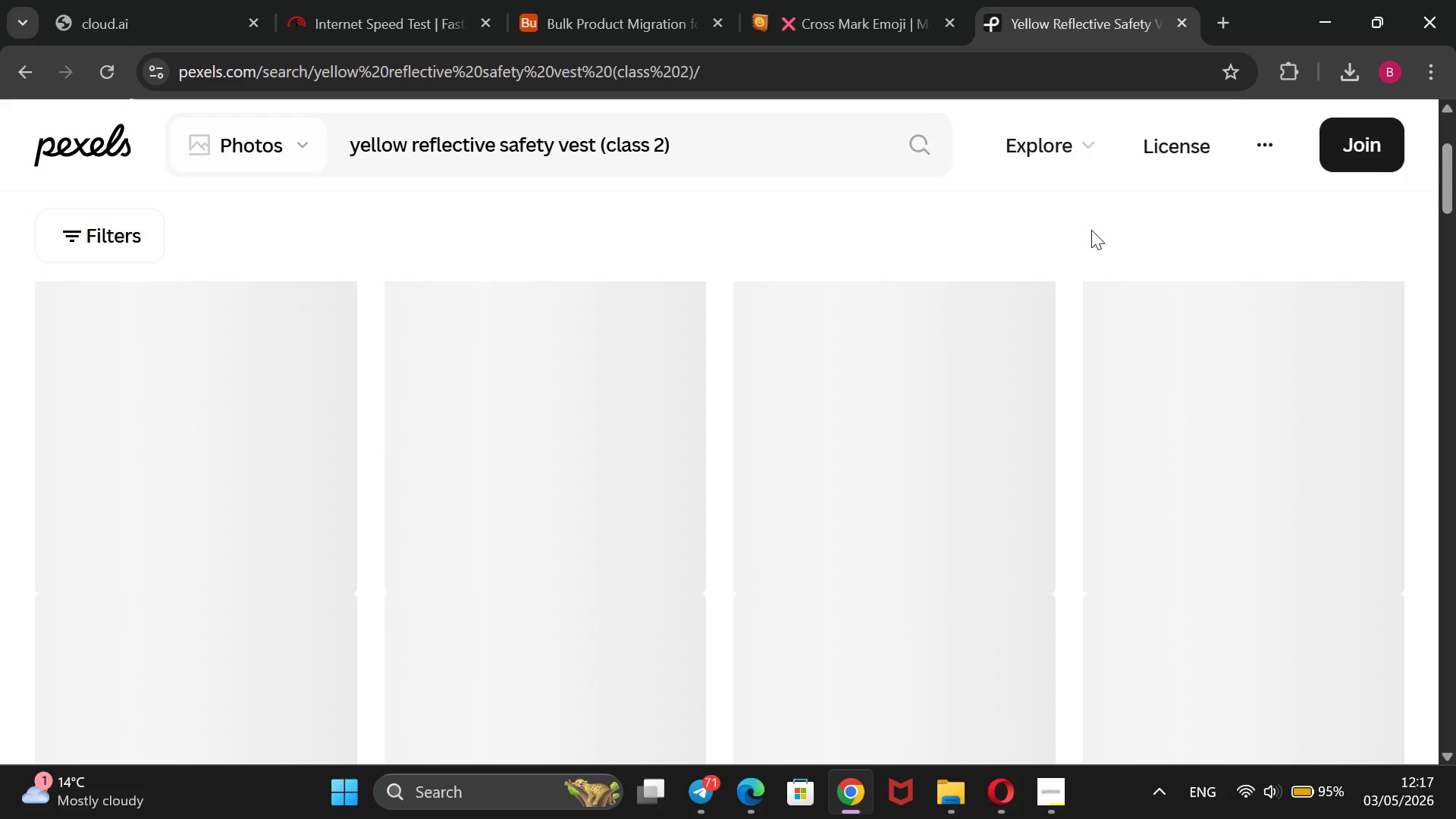 
scroll: coordinate [472, 387], scroll_direction: down, amount: 12.0
 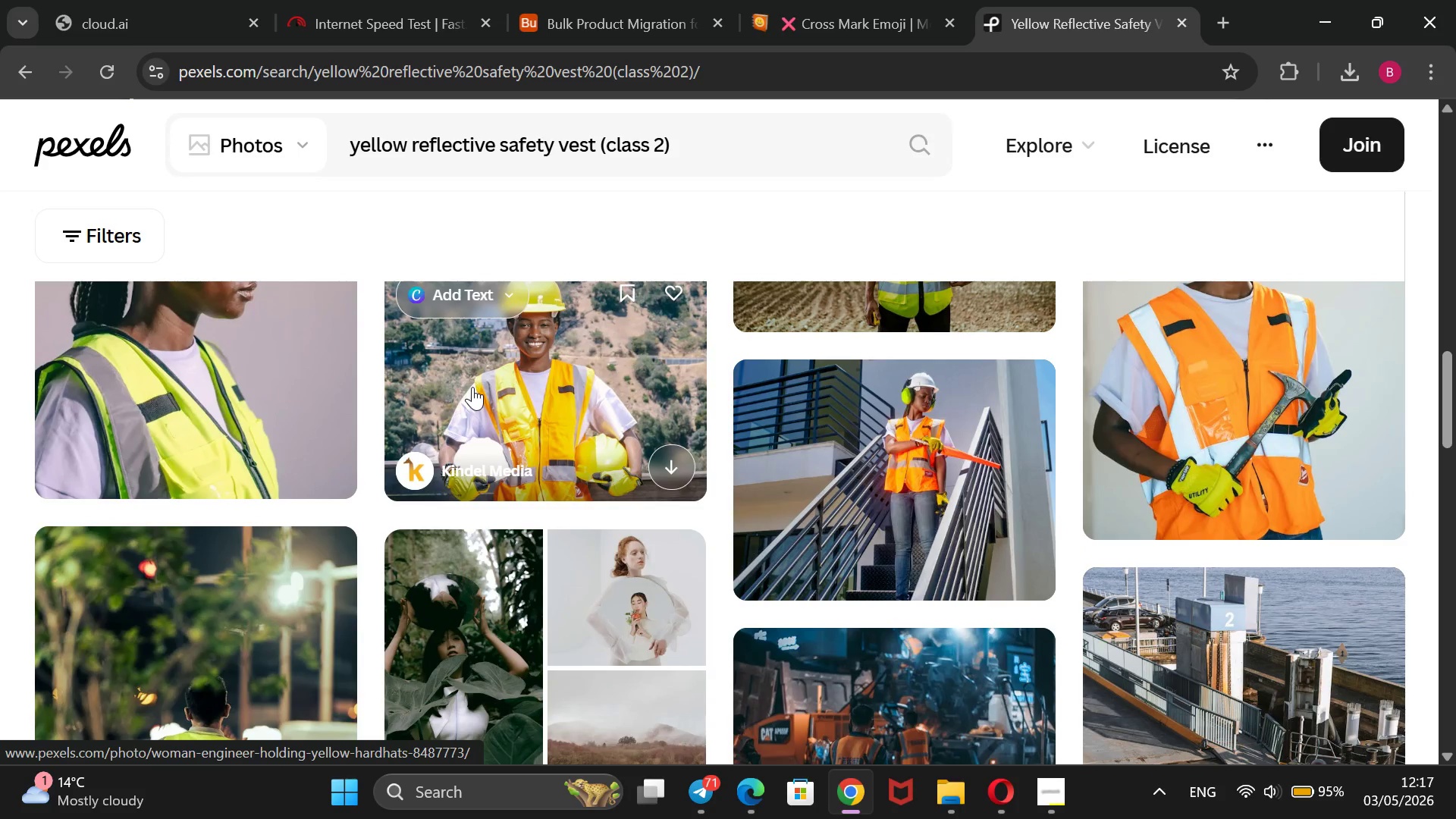 
scroll: coordinate [472, 387], scroll_direction: down, amount: 11.0
 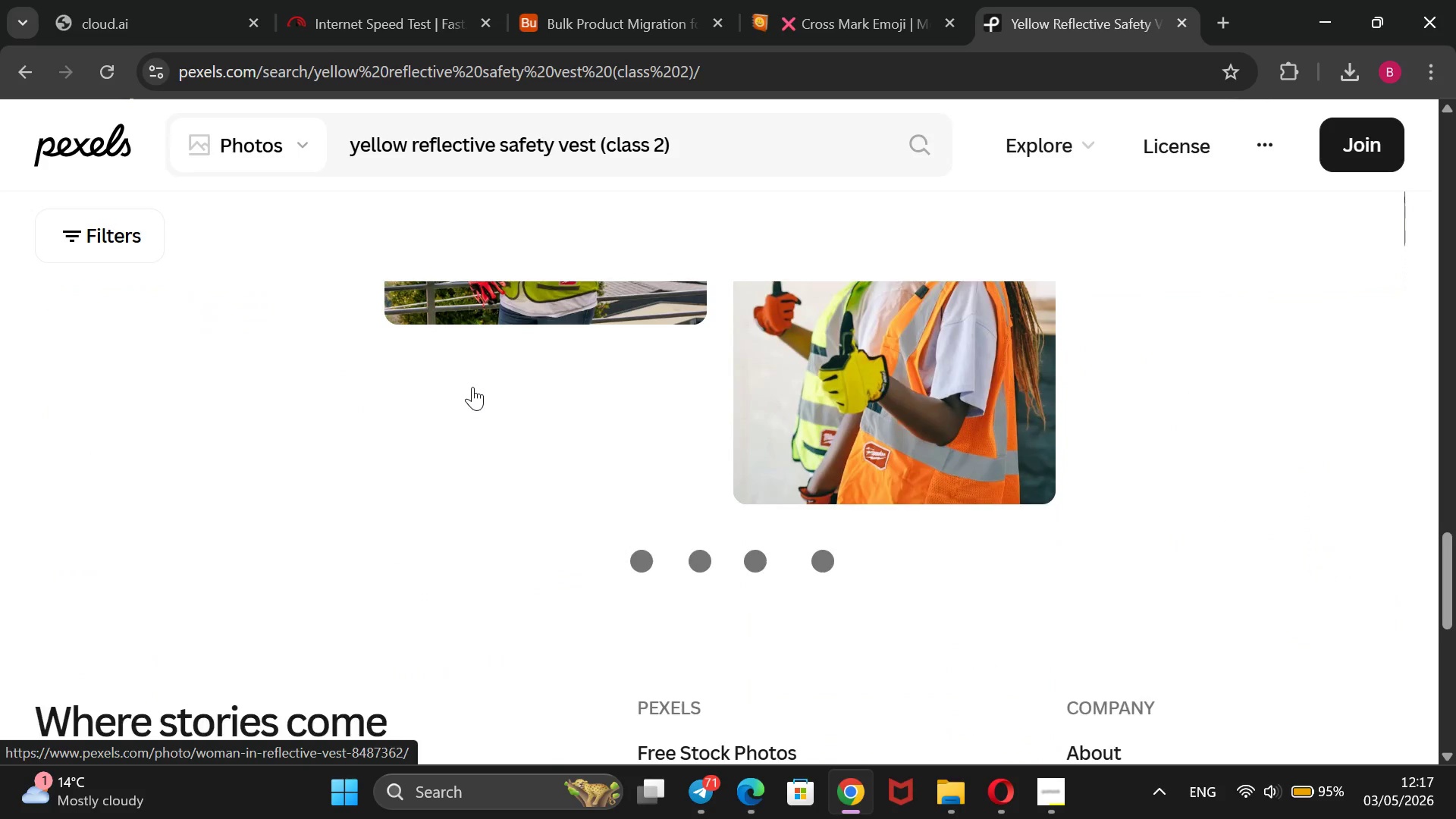 
scroll: coordinate [466, 369], scroll_direction: up, amount: 19.0
 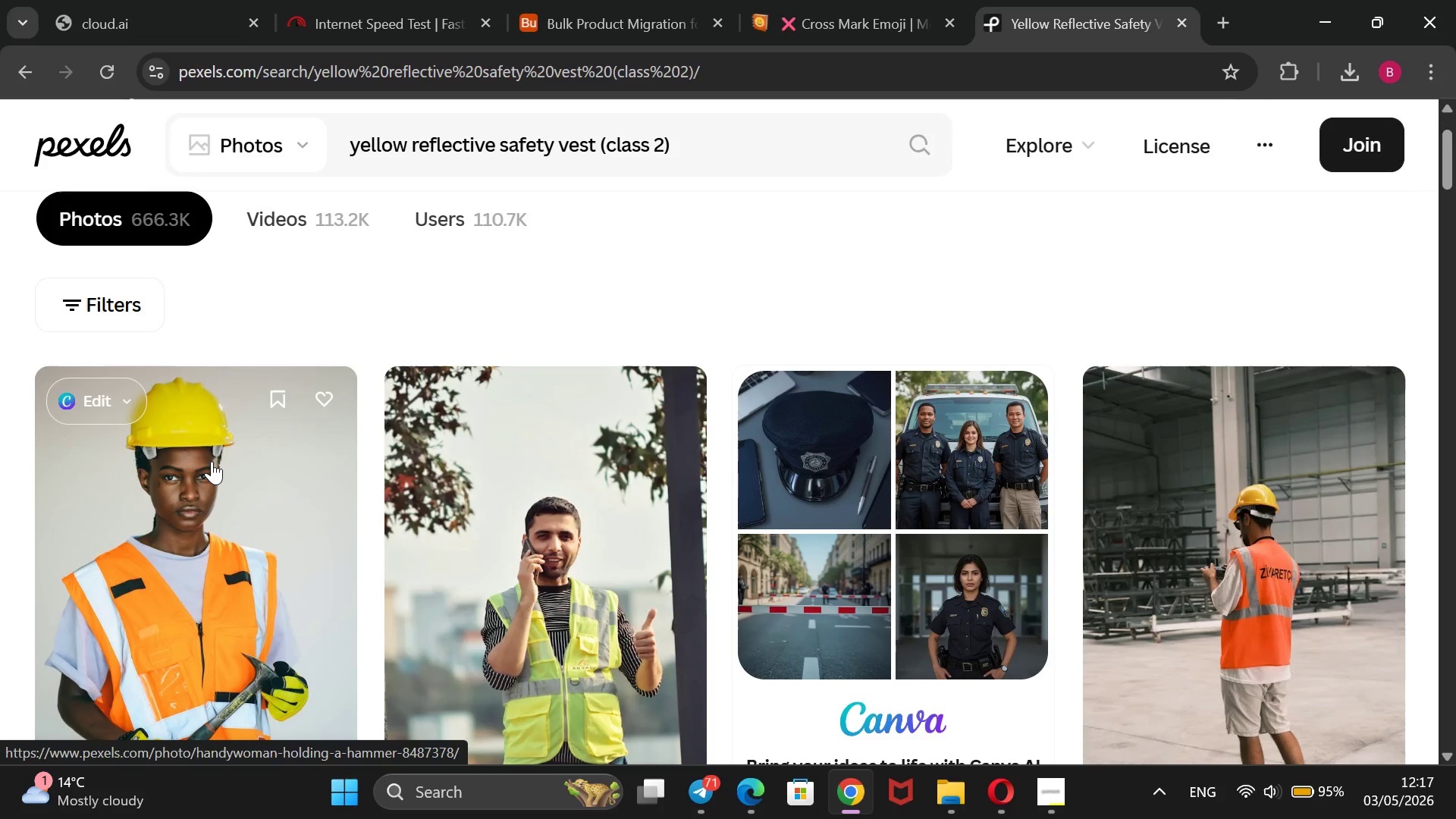 
wait(8.03)
 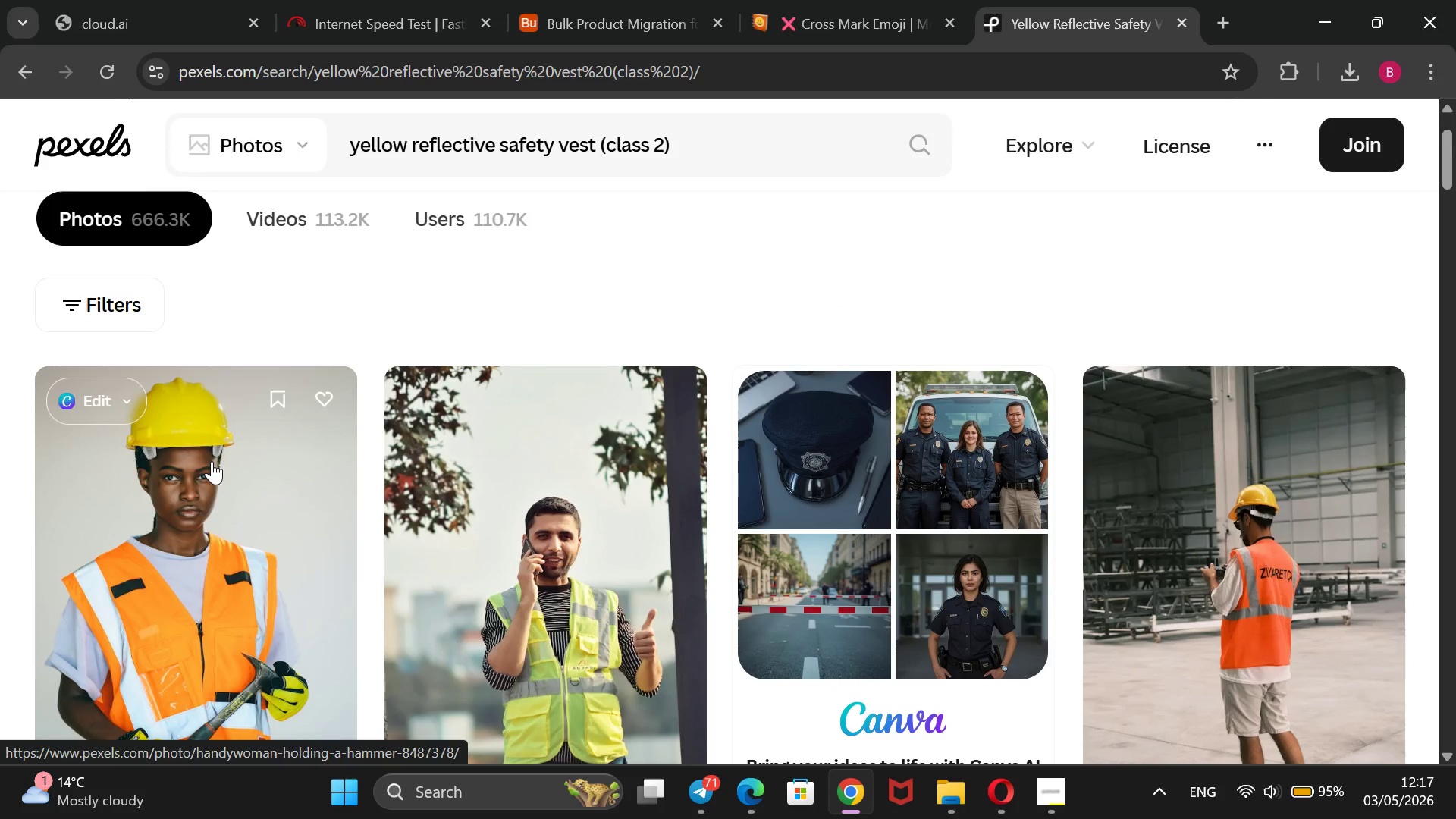 
left_click([589, 6])
 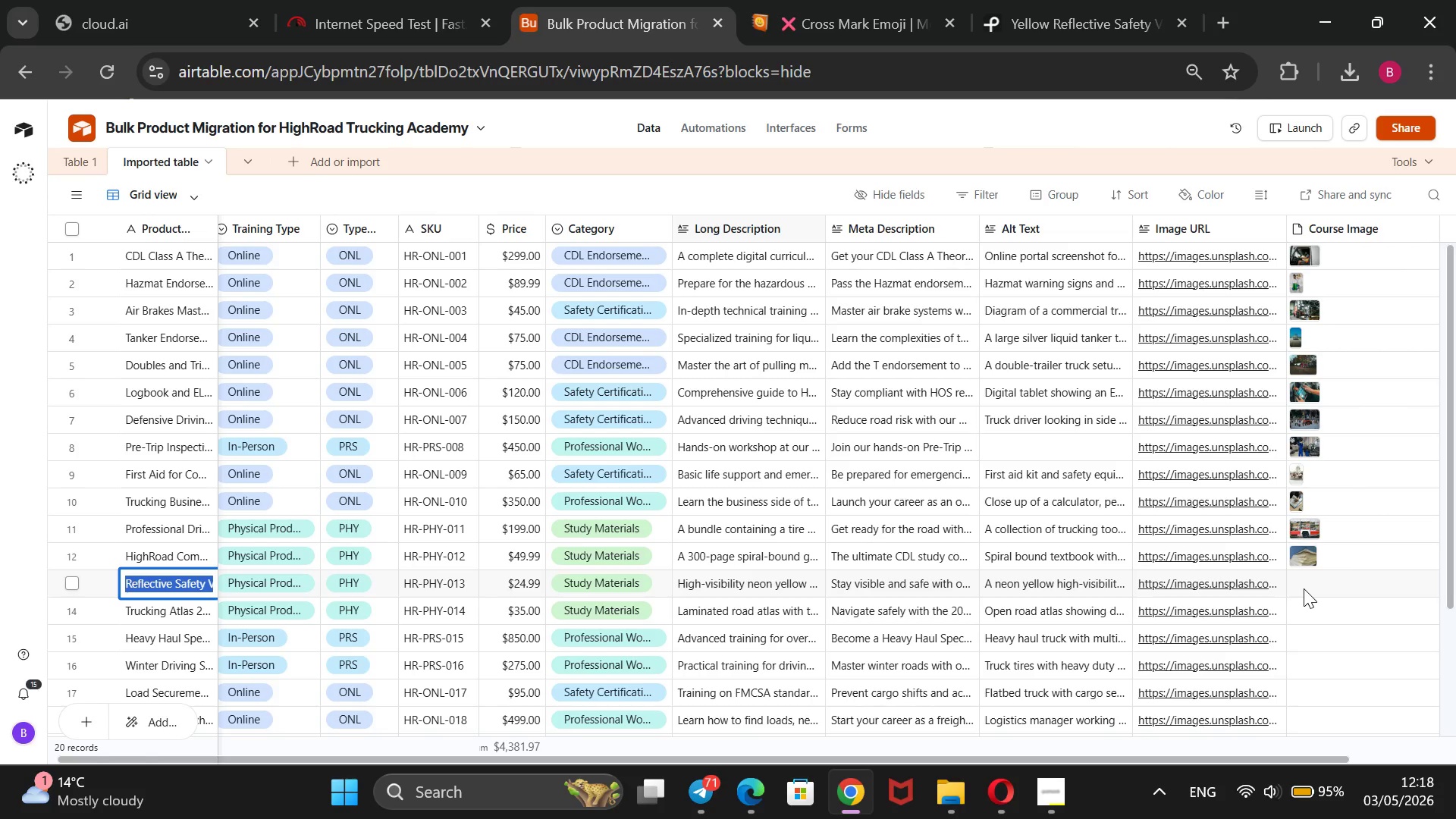 
wait(5.47)
 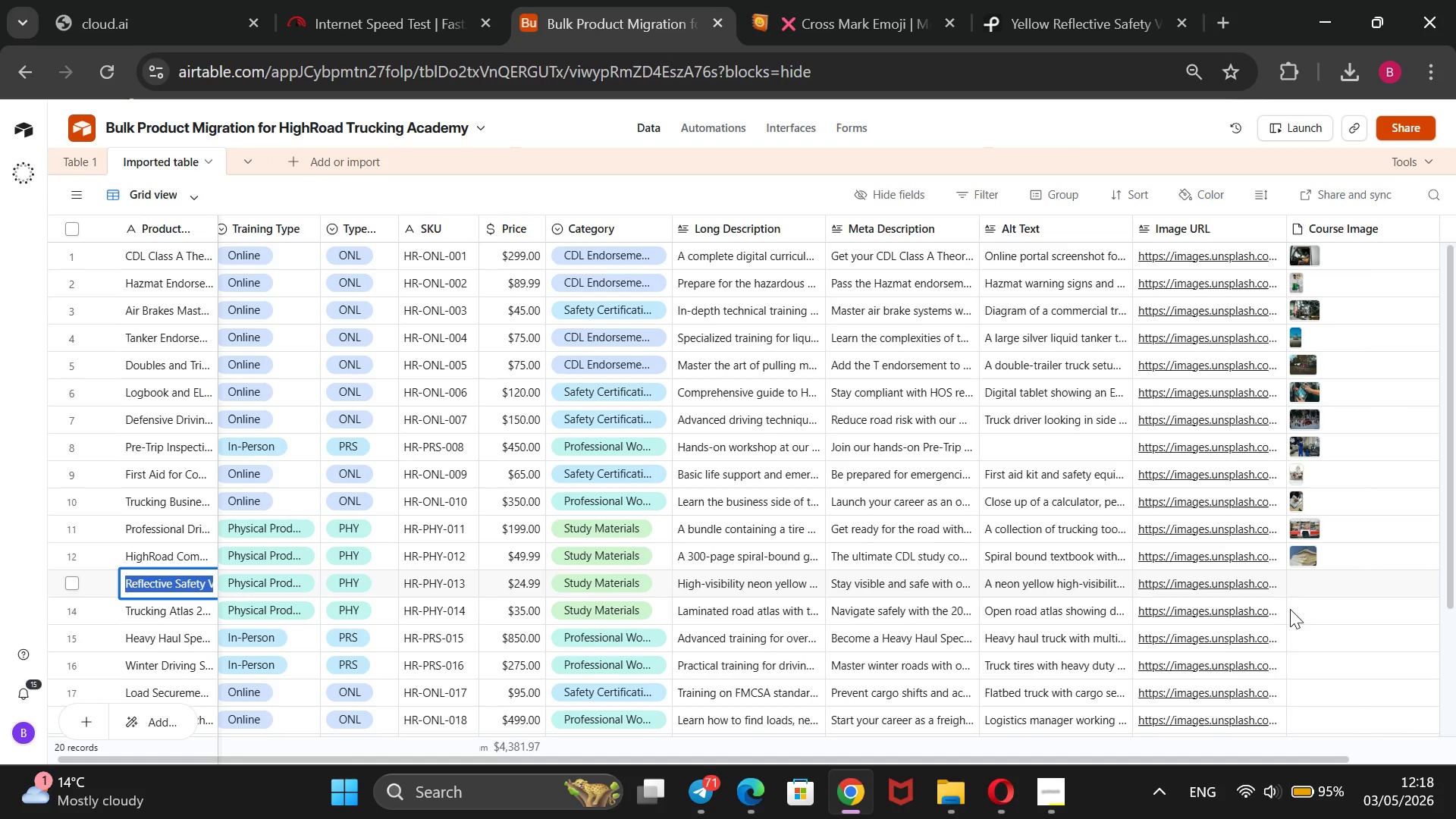 
double_click([1304, 588])
 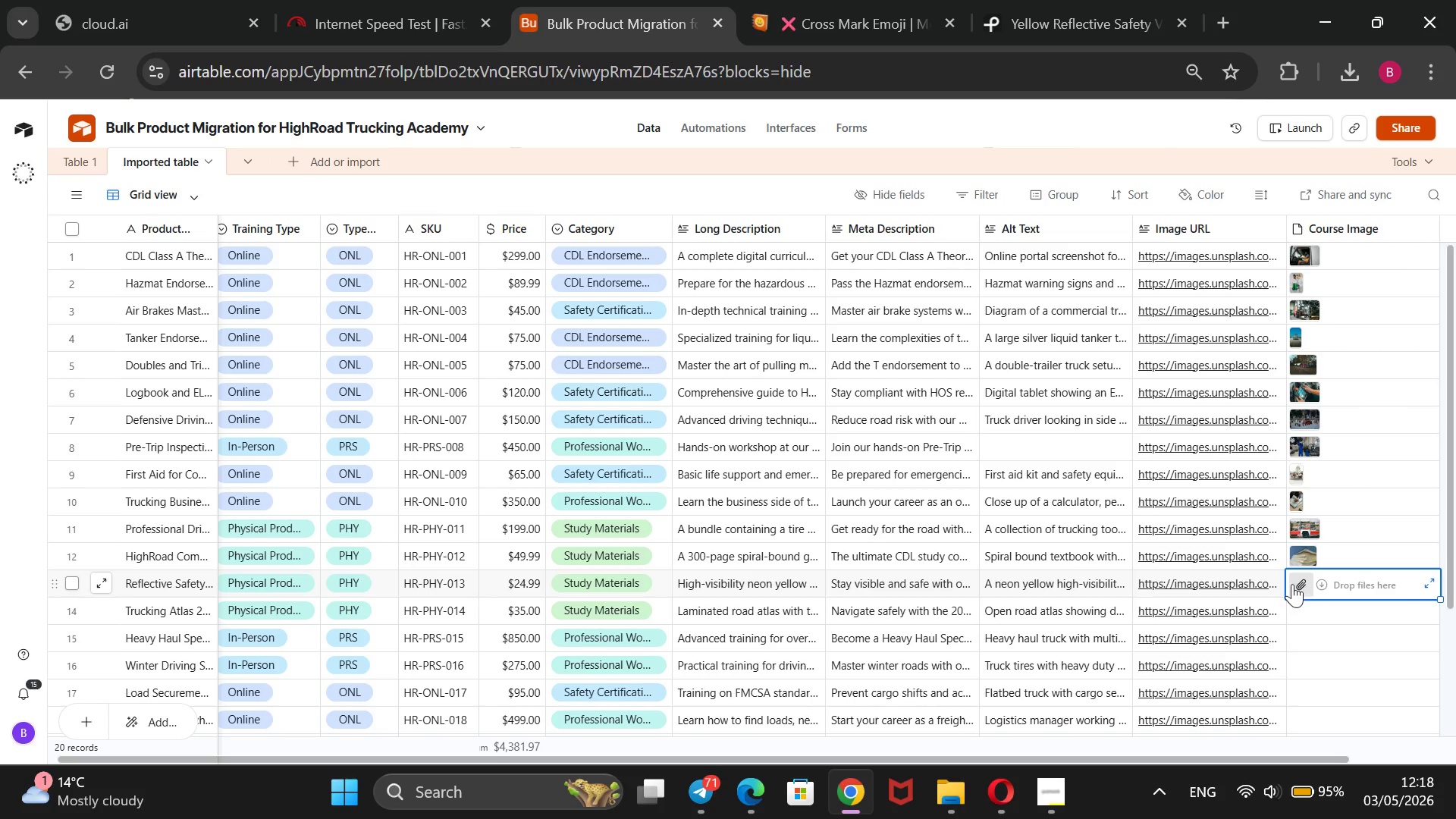 
left_click([1291, 584])
 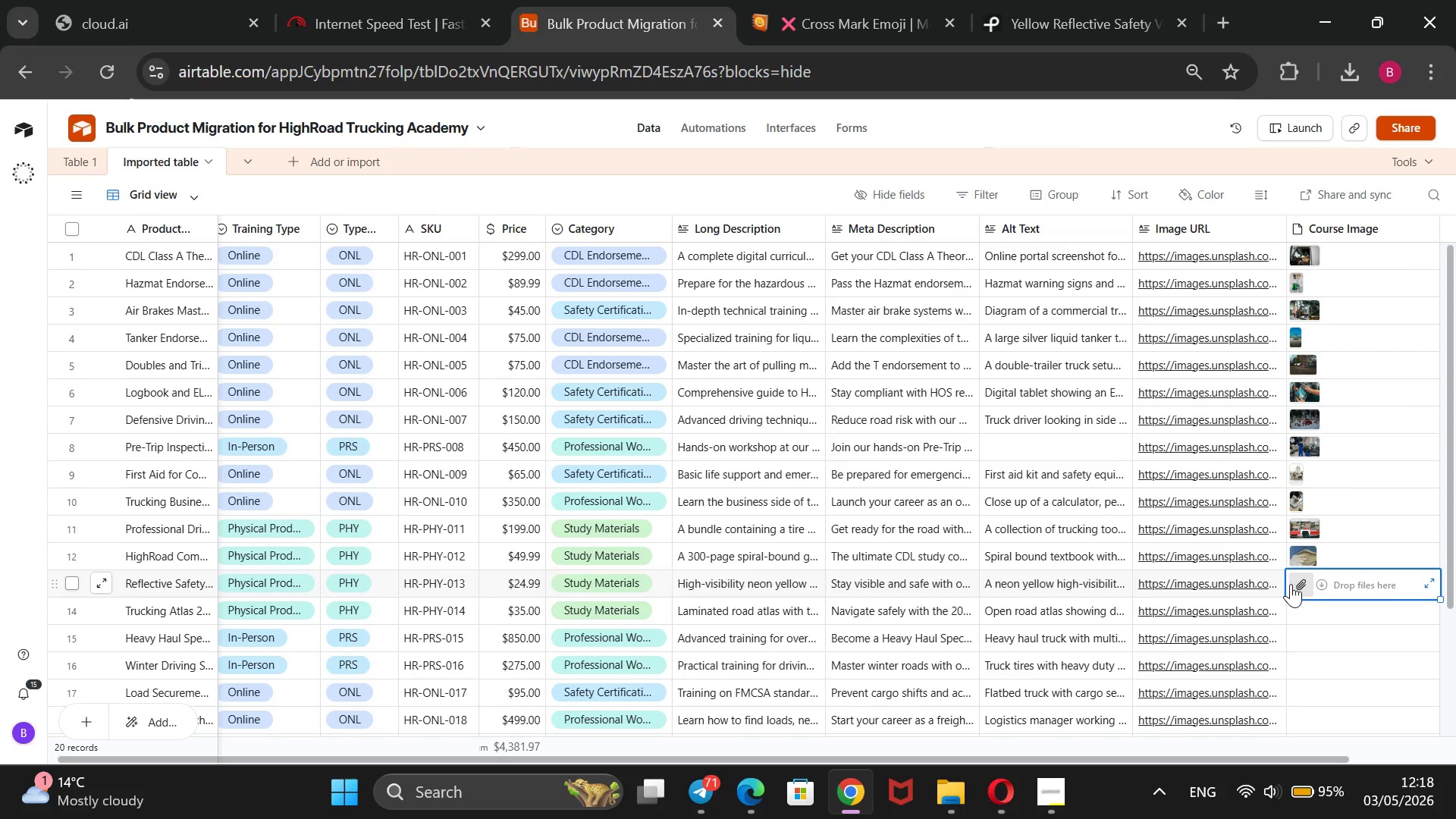 
wait(9.3)
 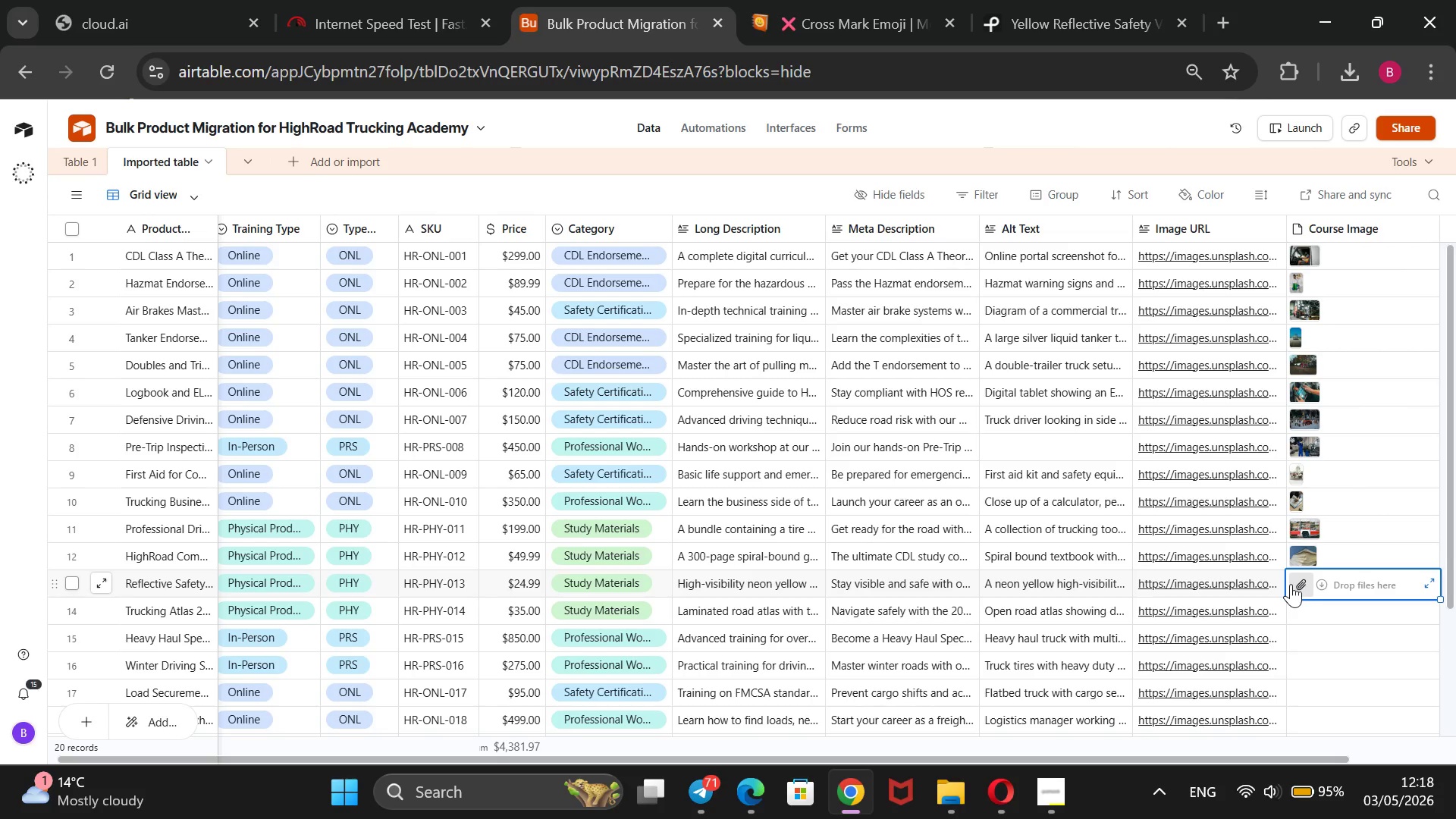 
left_click([101, 61])
 